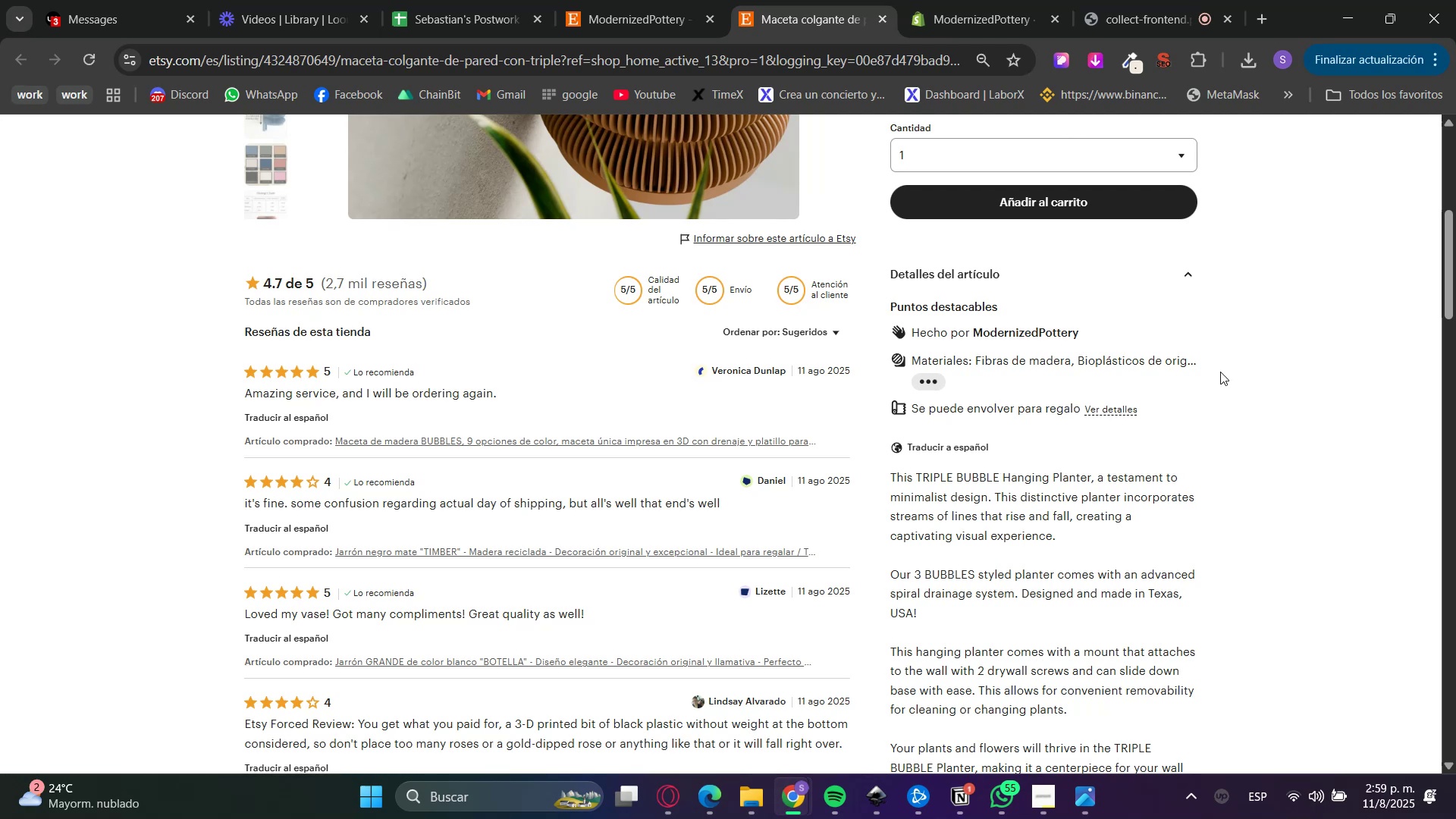 
scroll: coordinate [1219, 372], scroll_direction: down, amount: 2.0
 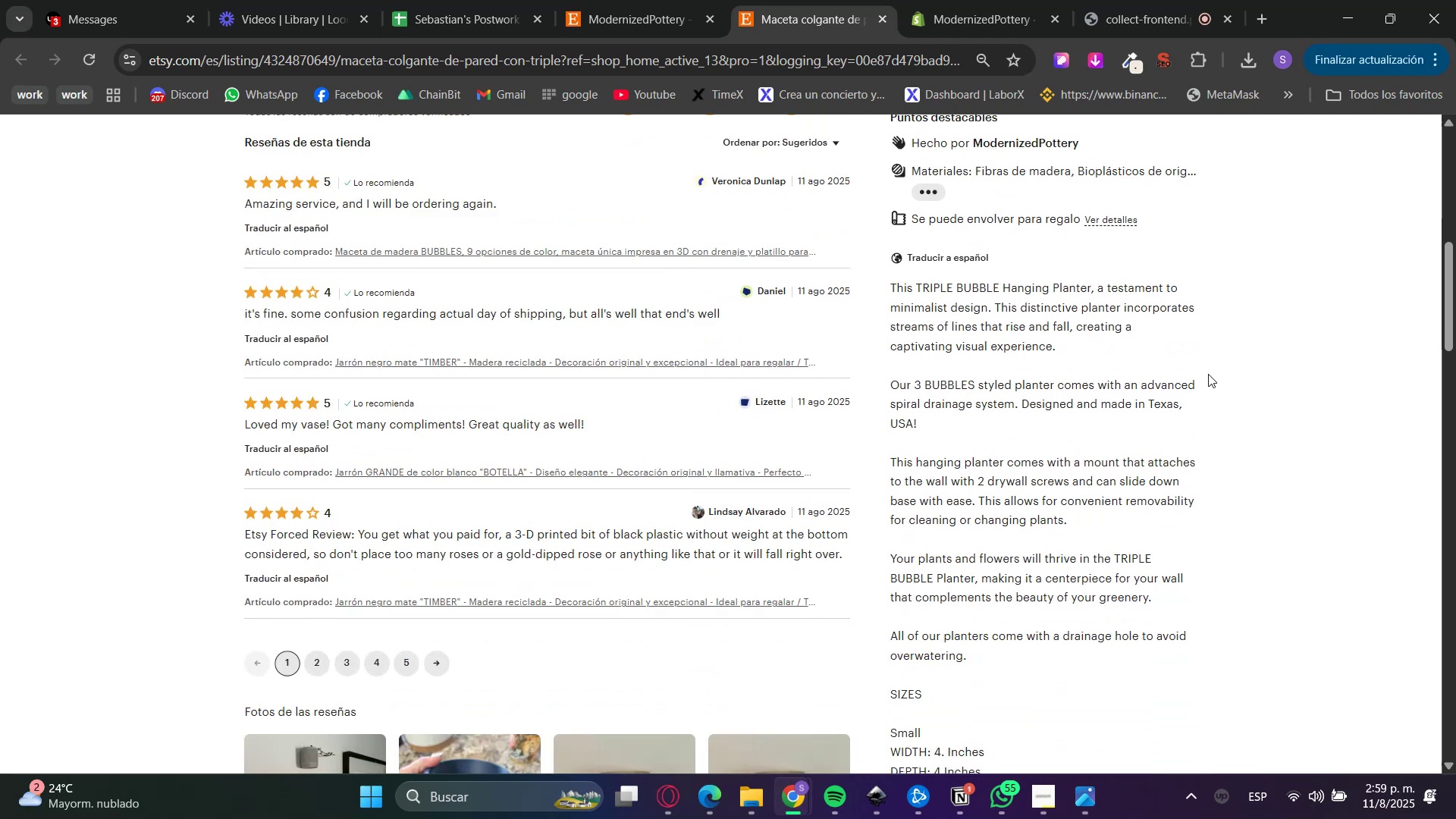 
scroll: coordinate [996, 438], scroll_direction: up, amount: 7.0
 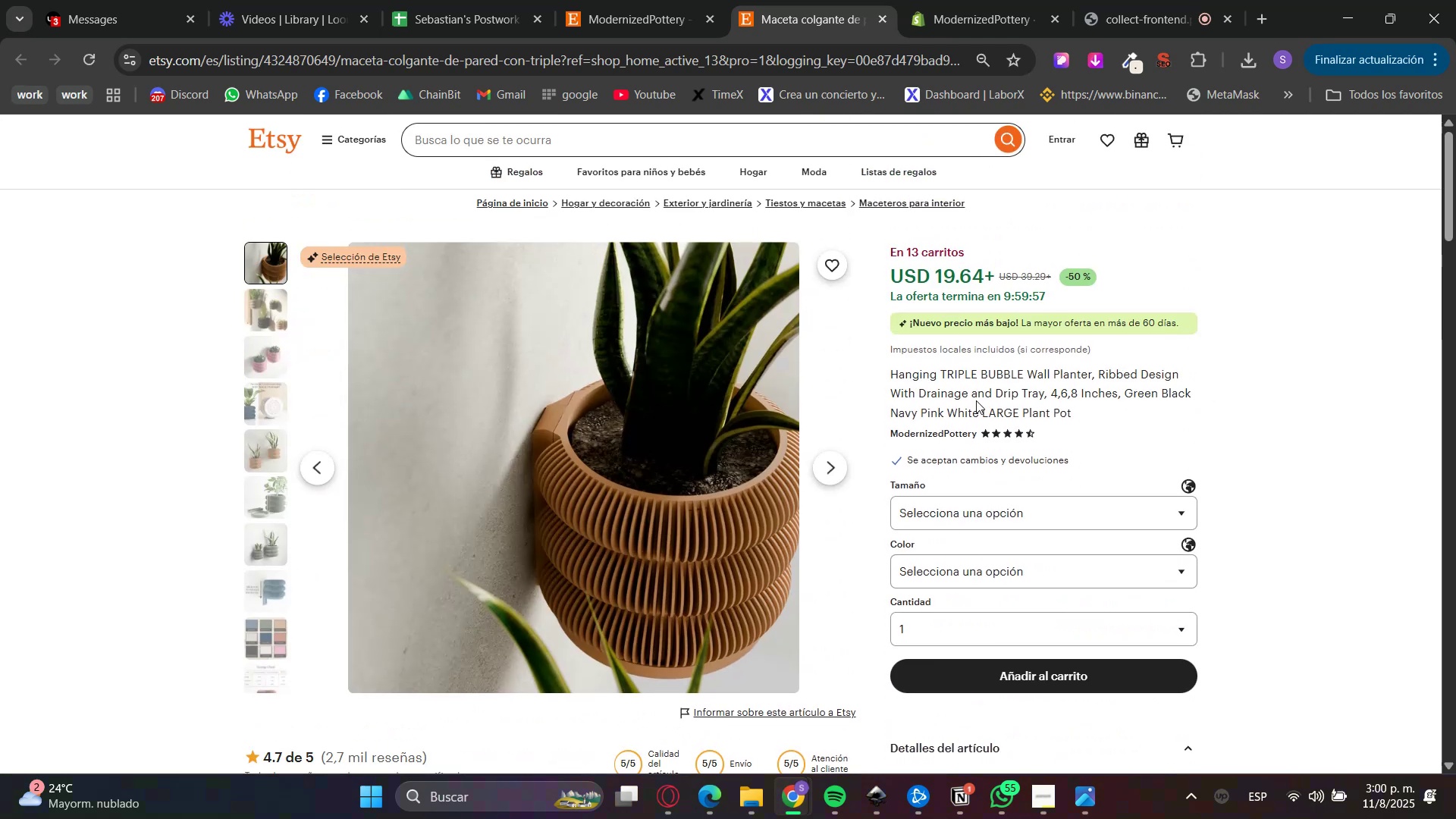 
double_click([976, 399])
 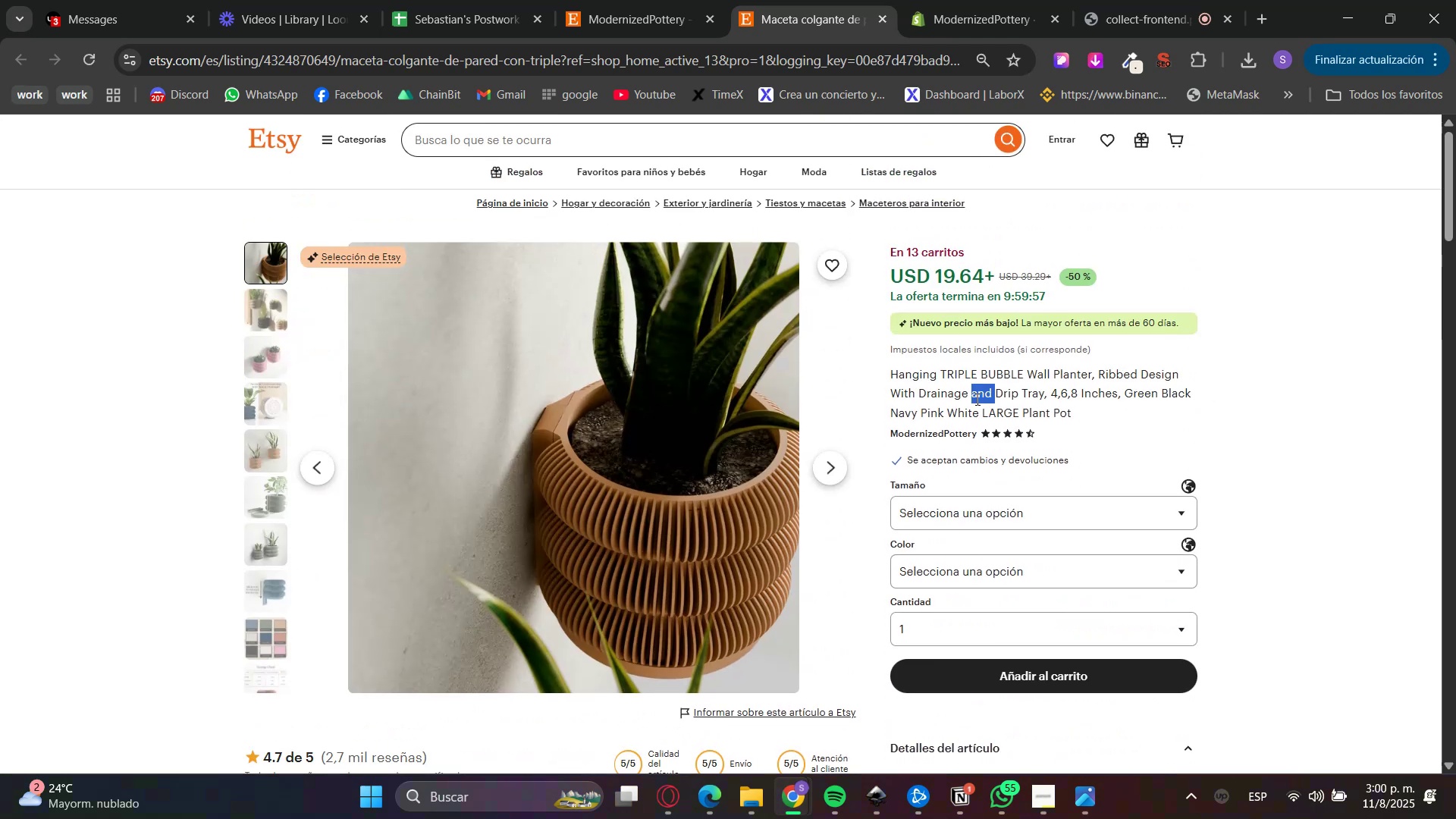 
triple_click([976, 399])
 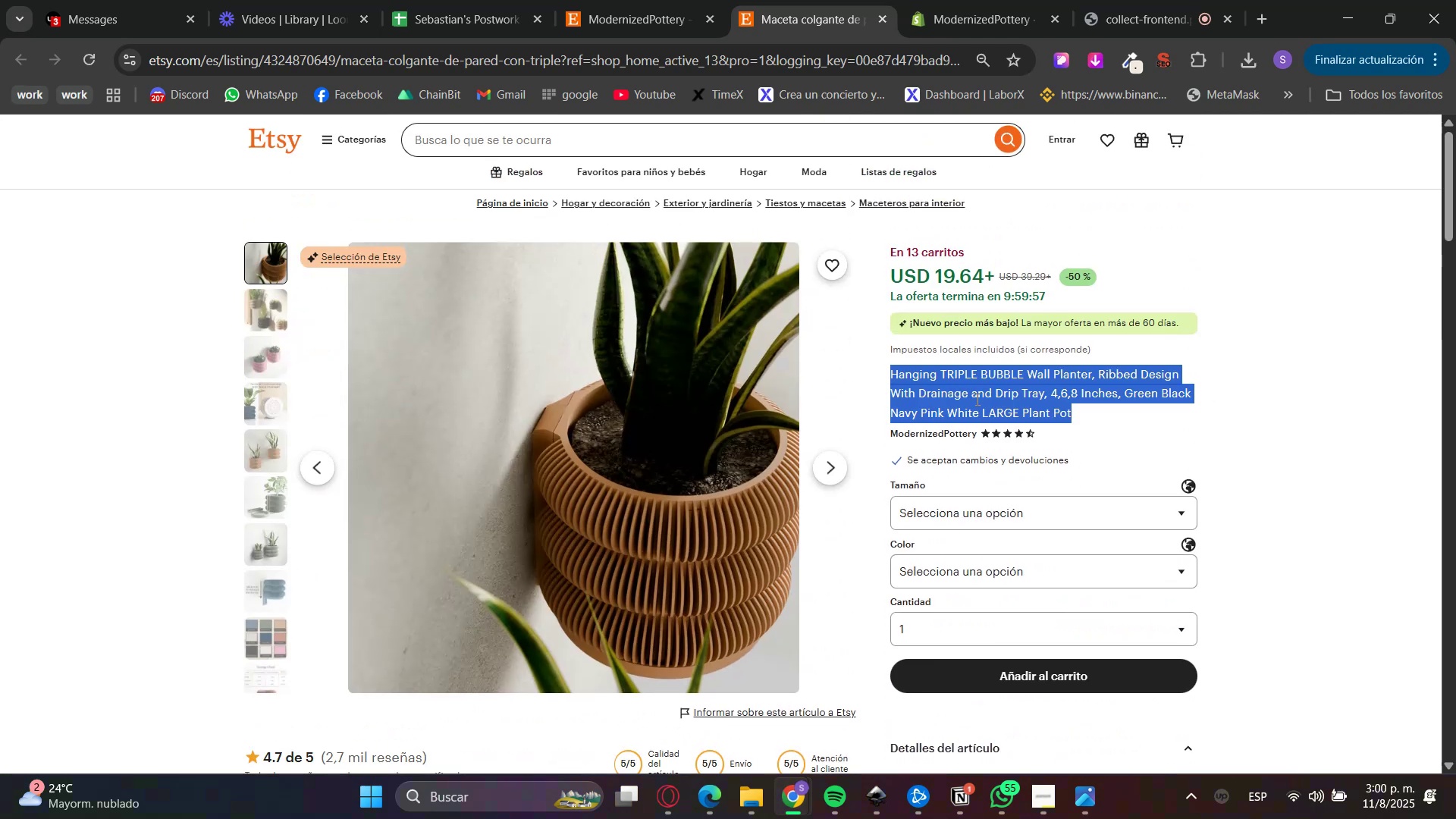 
key(Control+C)
 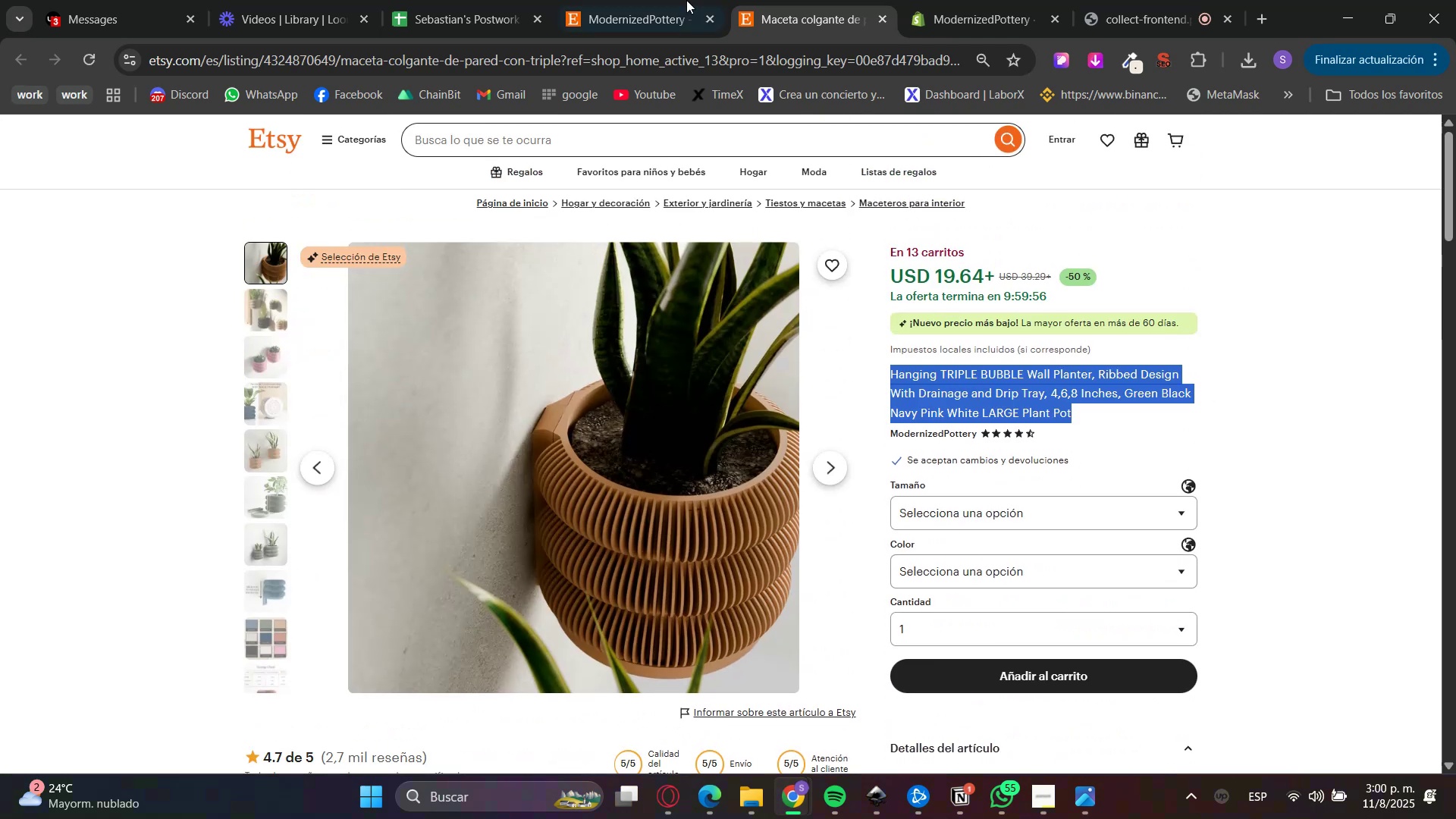 
key(Control+C)
 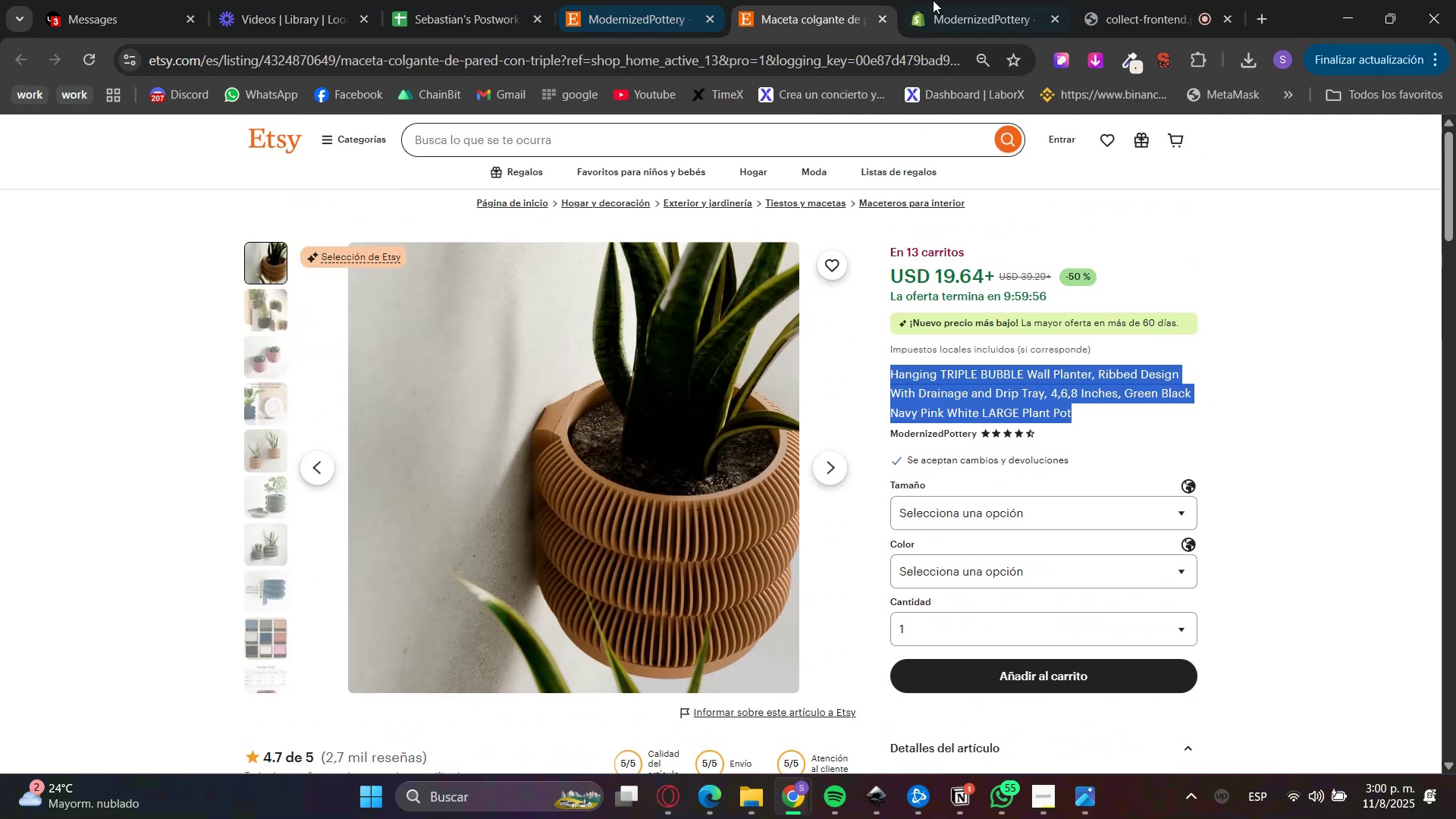 
left_click([934, 0])
 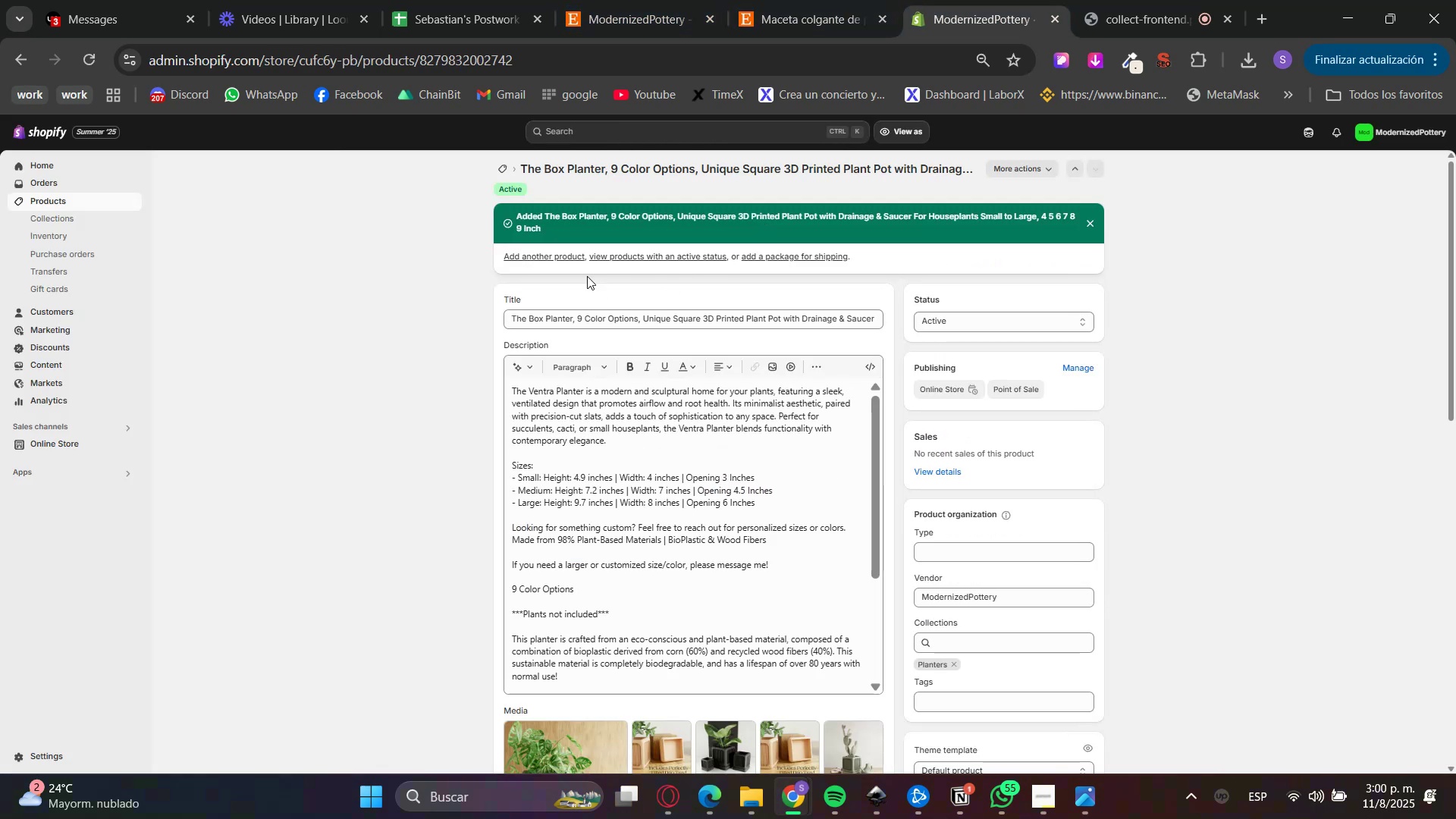 
left_click([553, 256])
 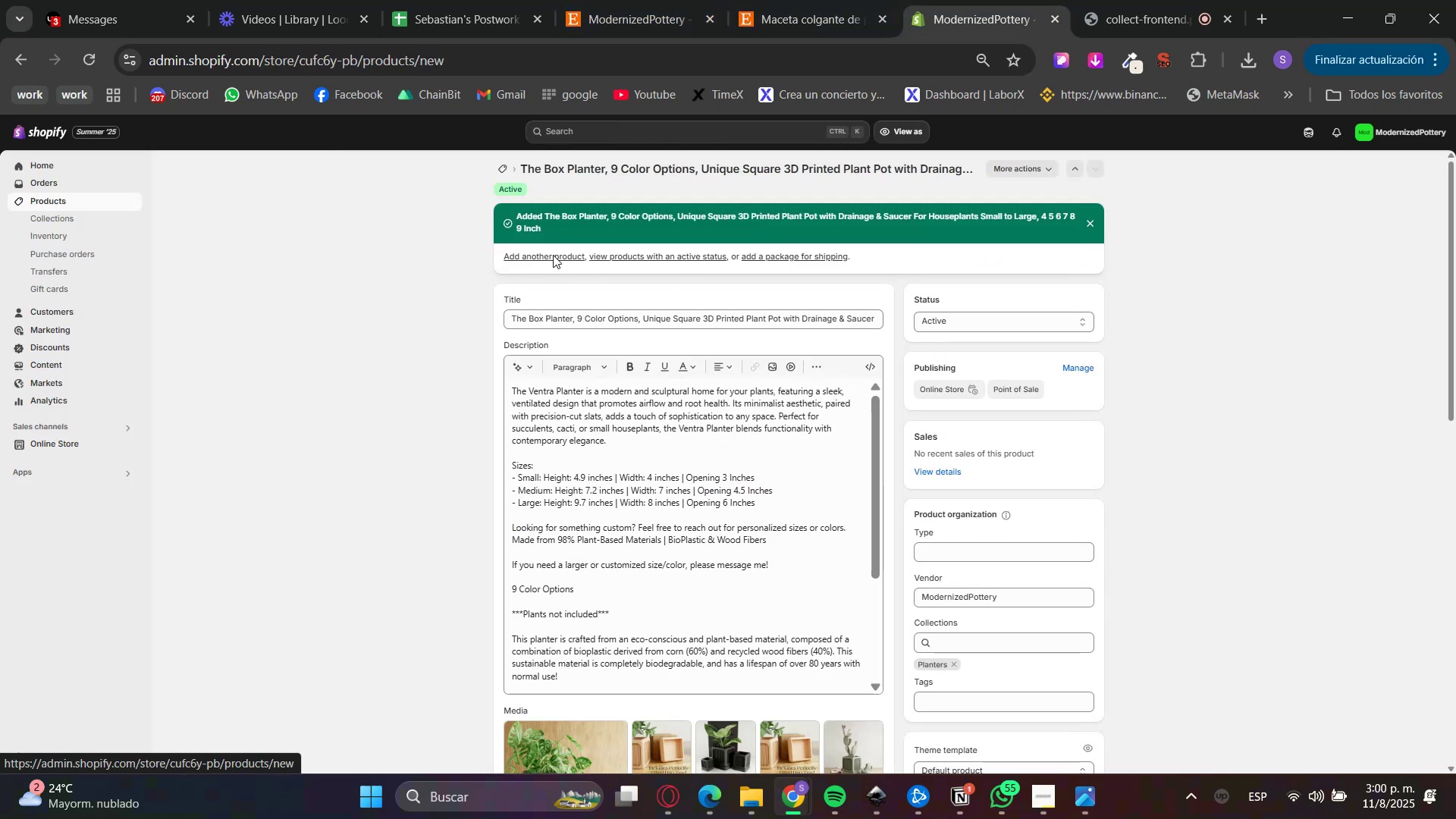 
left_click([610, 212])
 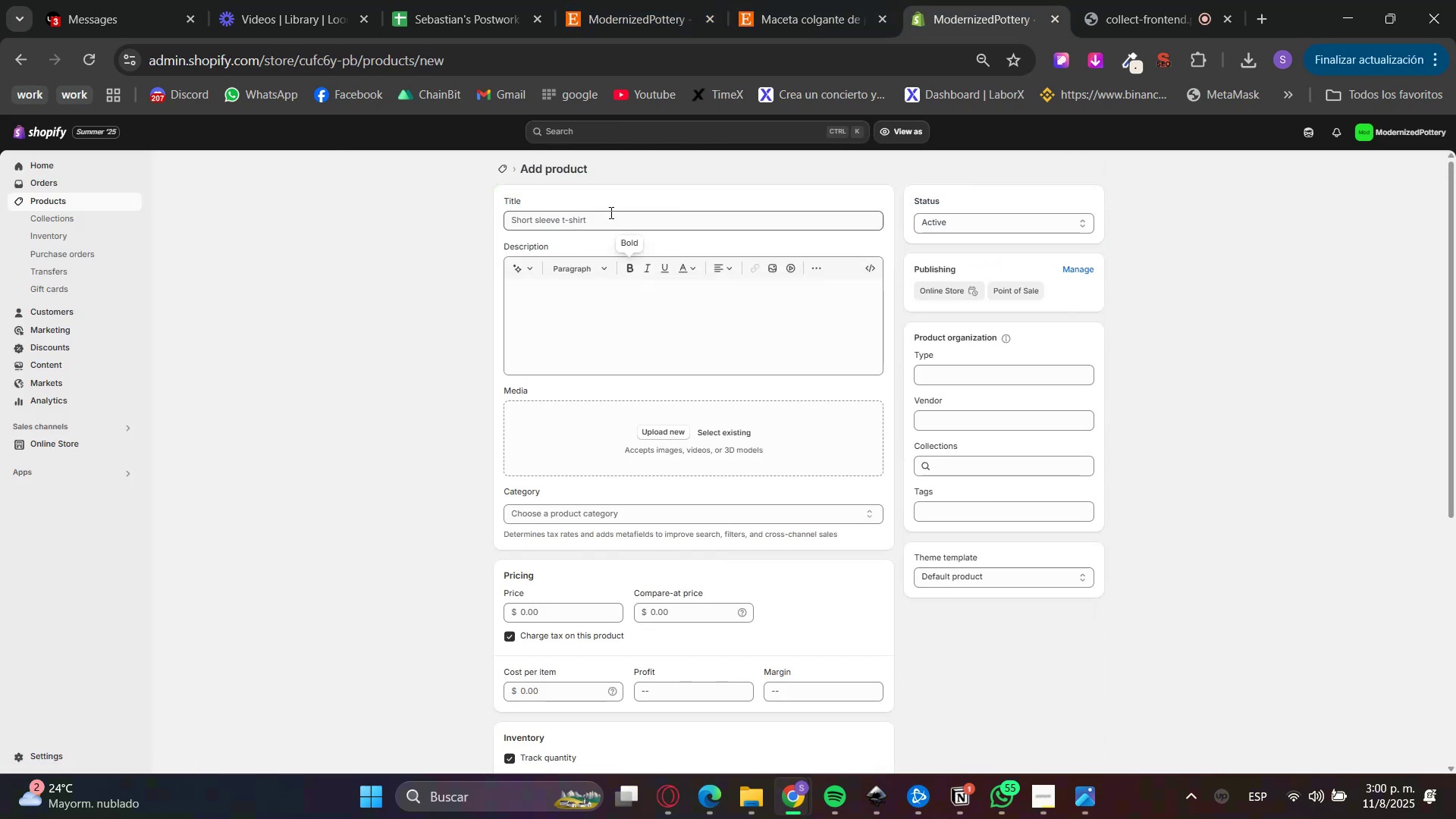 
key(Control+V)
 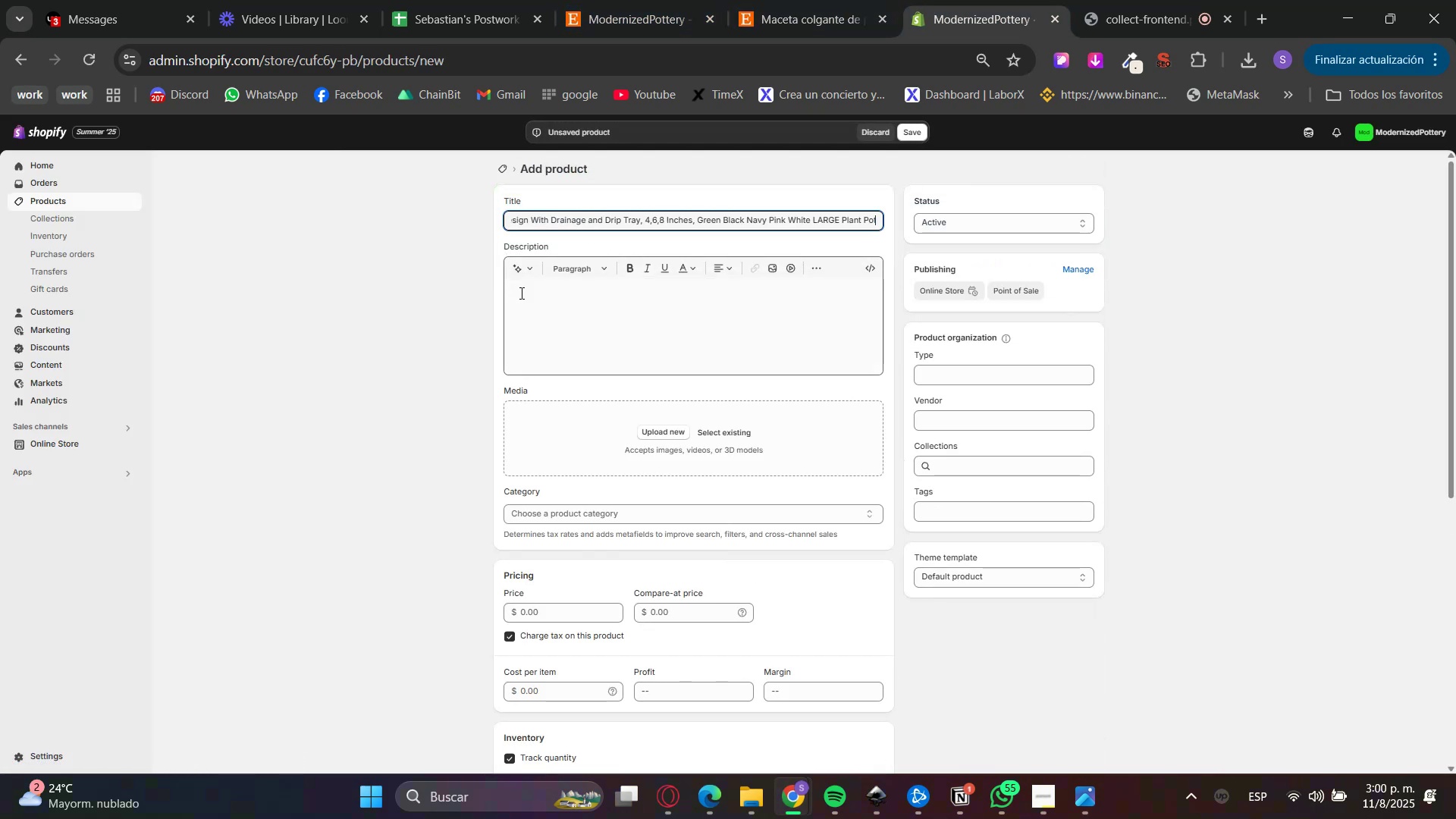 
double_click([516, 344])
 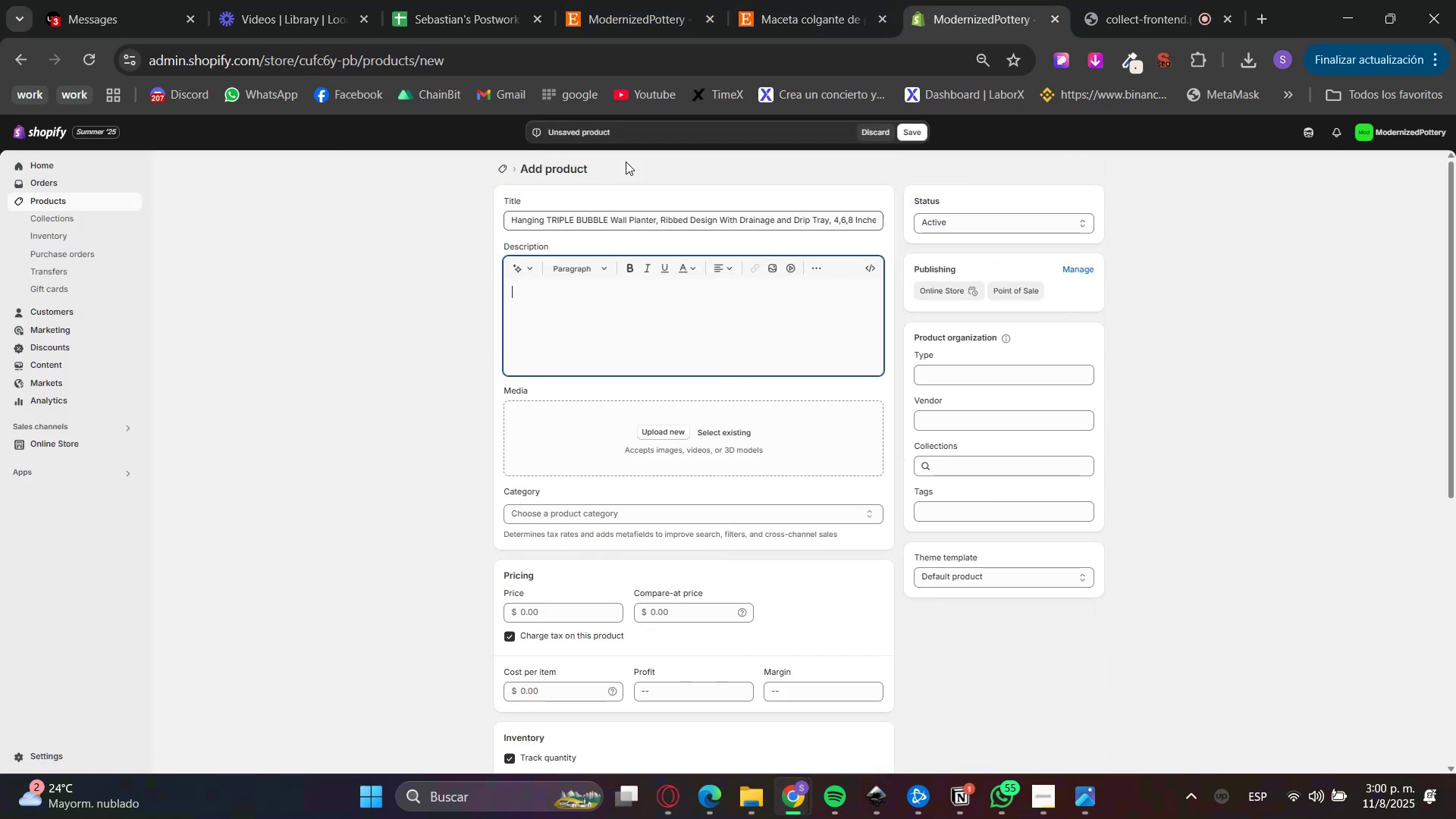 
triple_click([805, 0])
 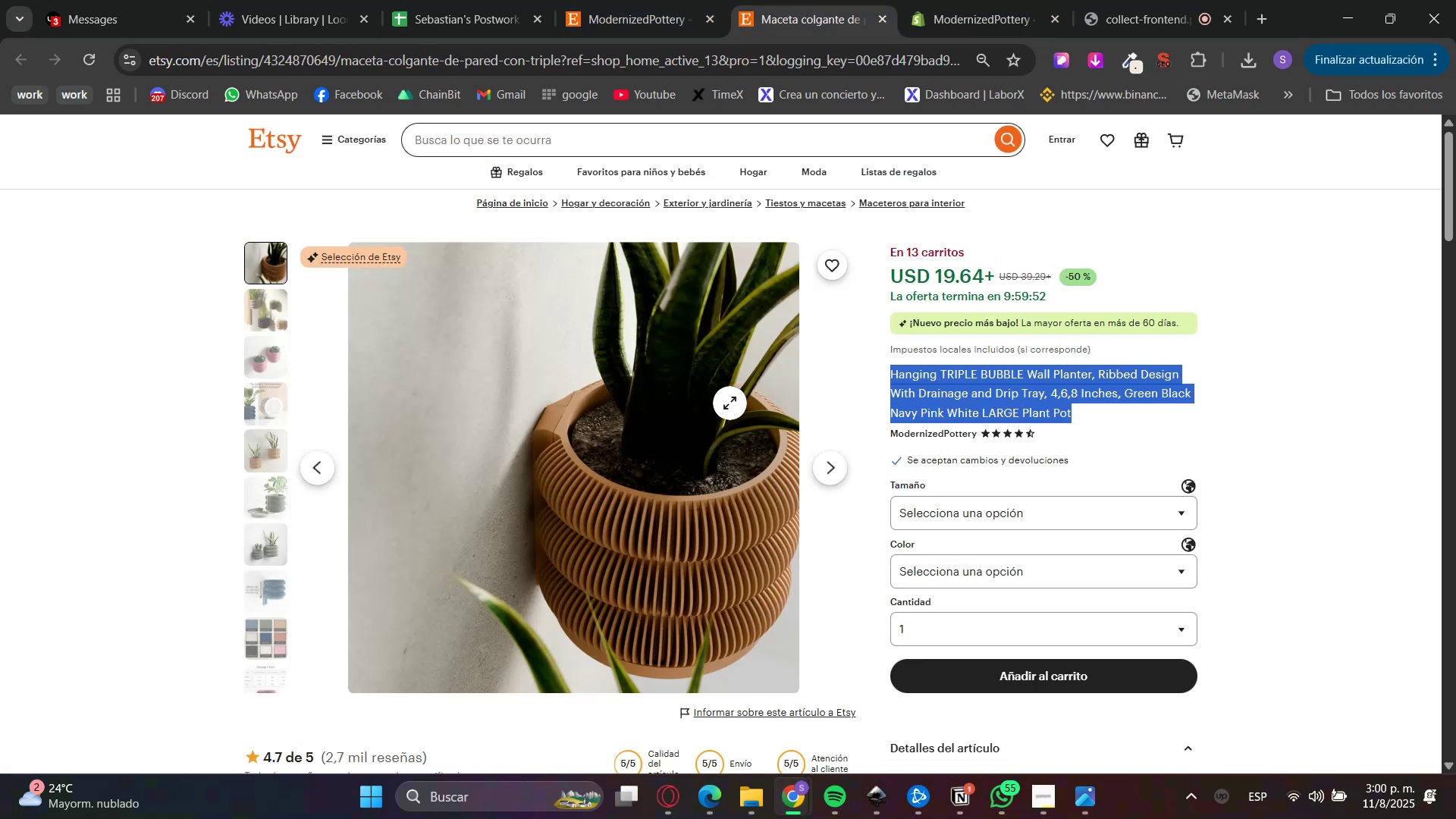 
scroll: coordinate [915, 472], scroll_direction: down, amount: 7.0
 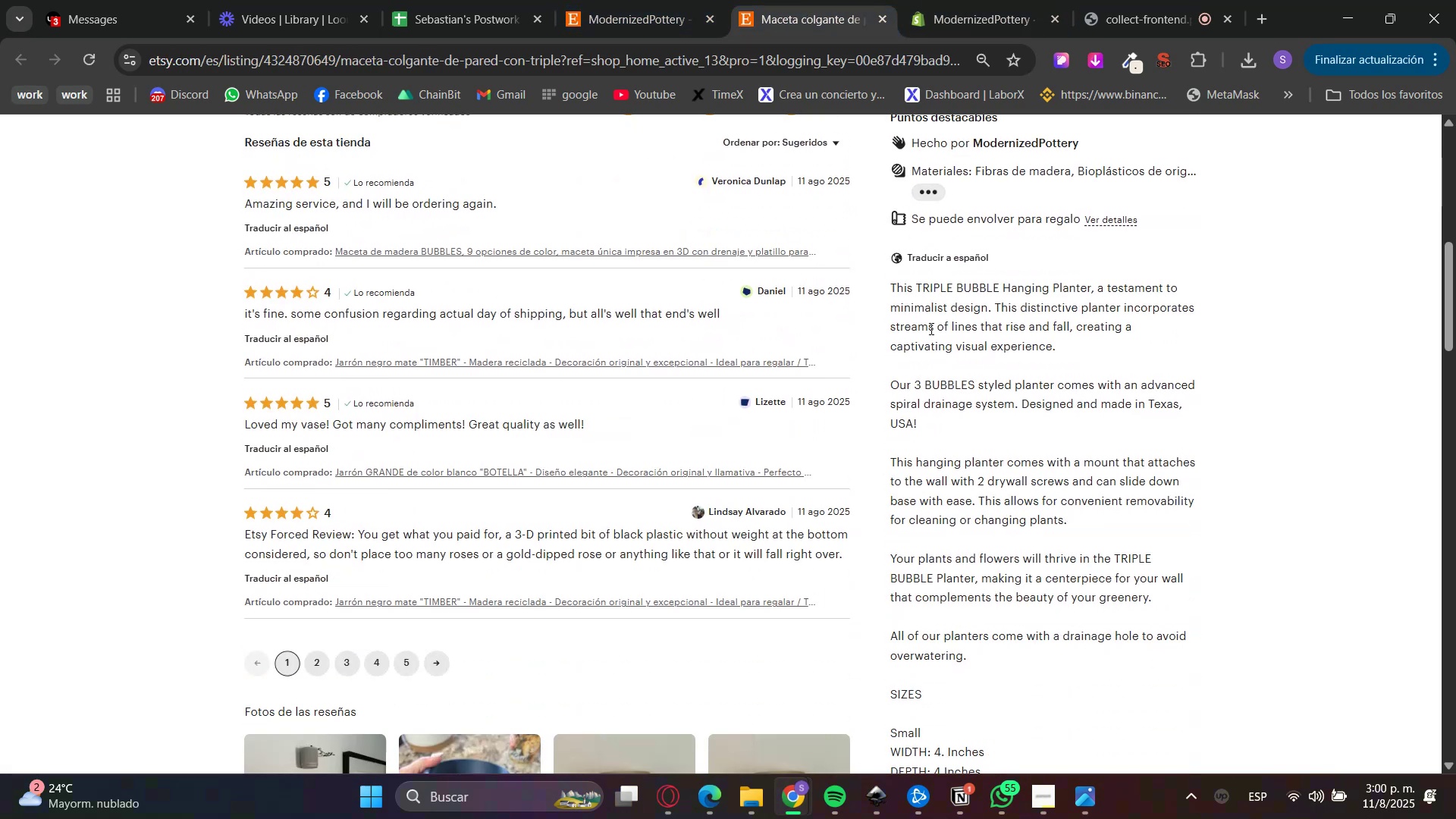 
double_click([925, 319])
 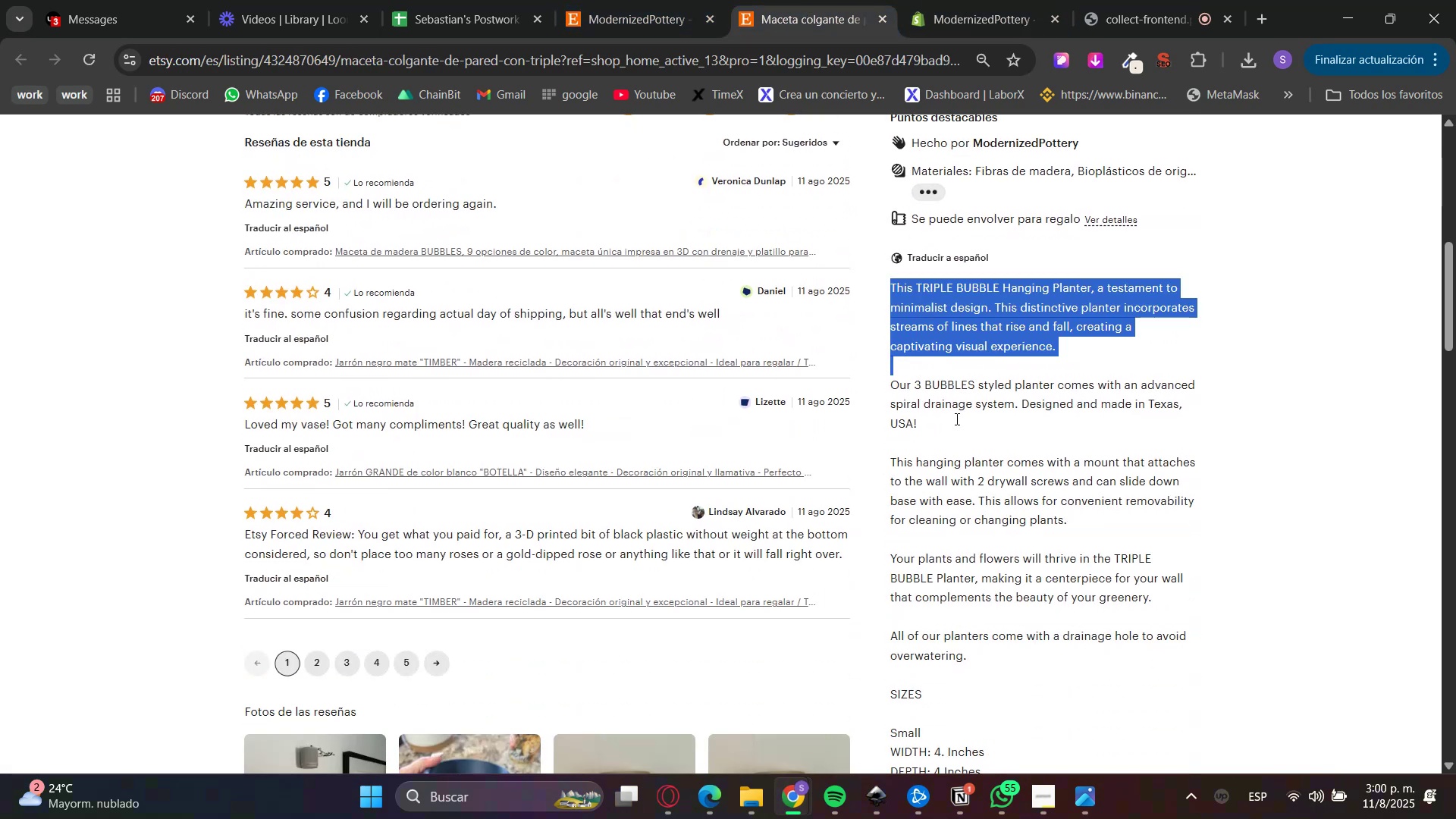 
scroll: coordinate [992, 550], scroll_direction: down, amount: 5.0
 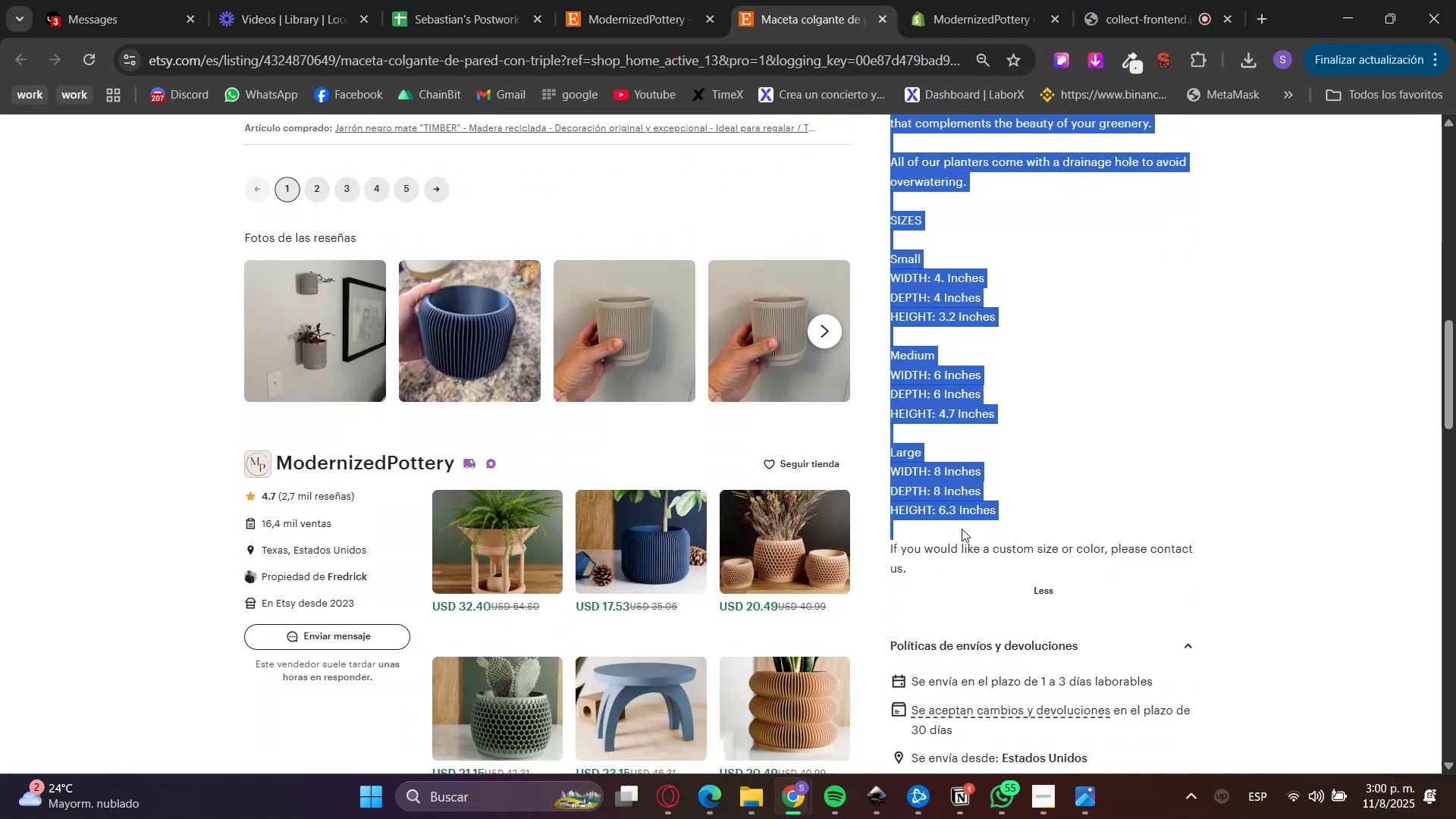 
key(Control+C)
 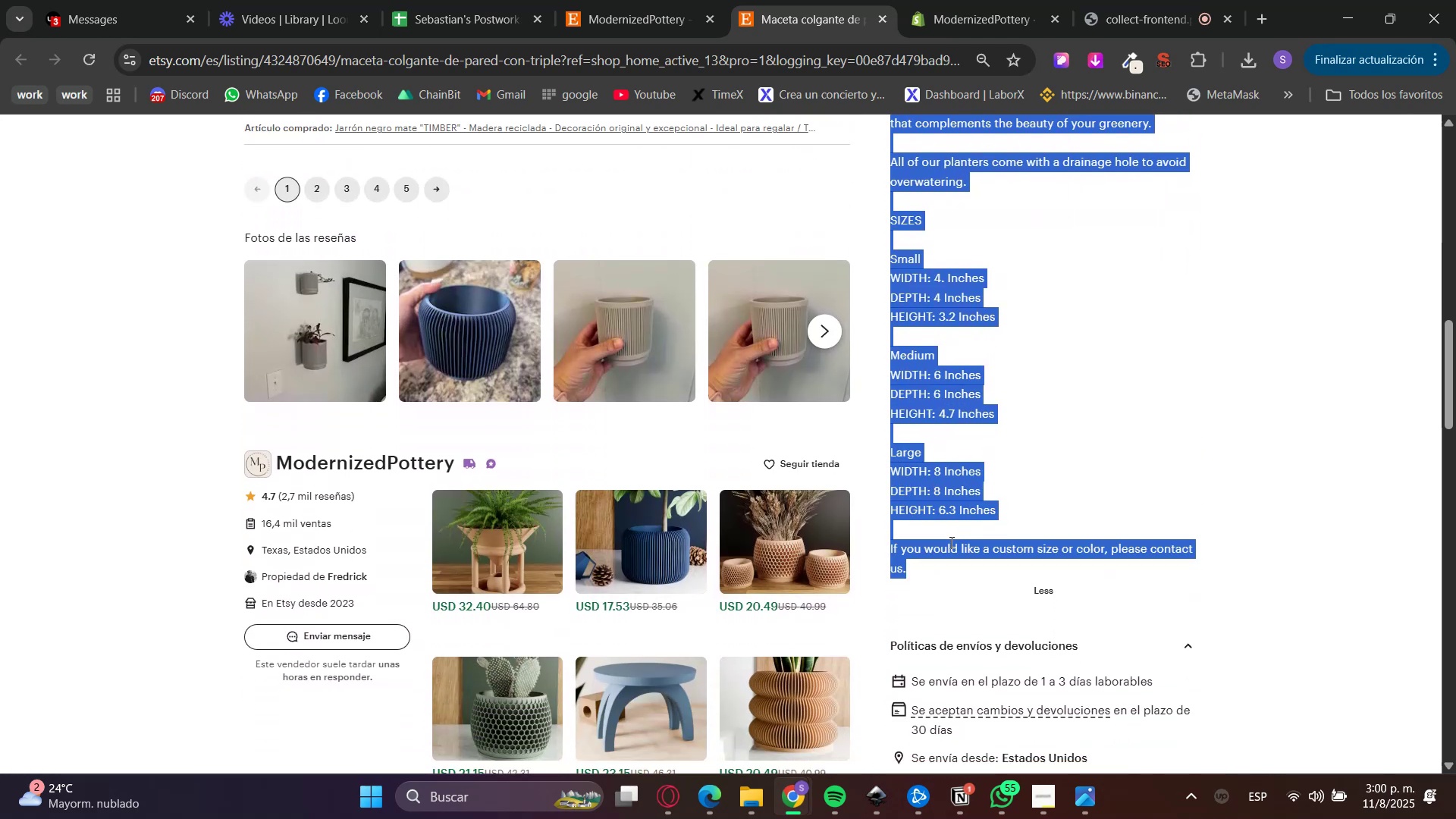 
key(Control+C)
 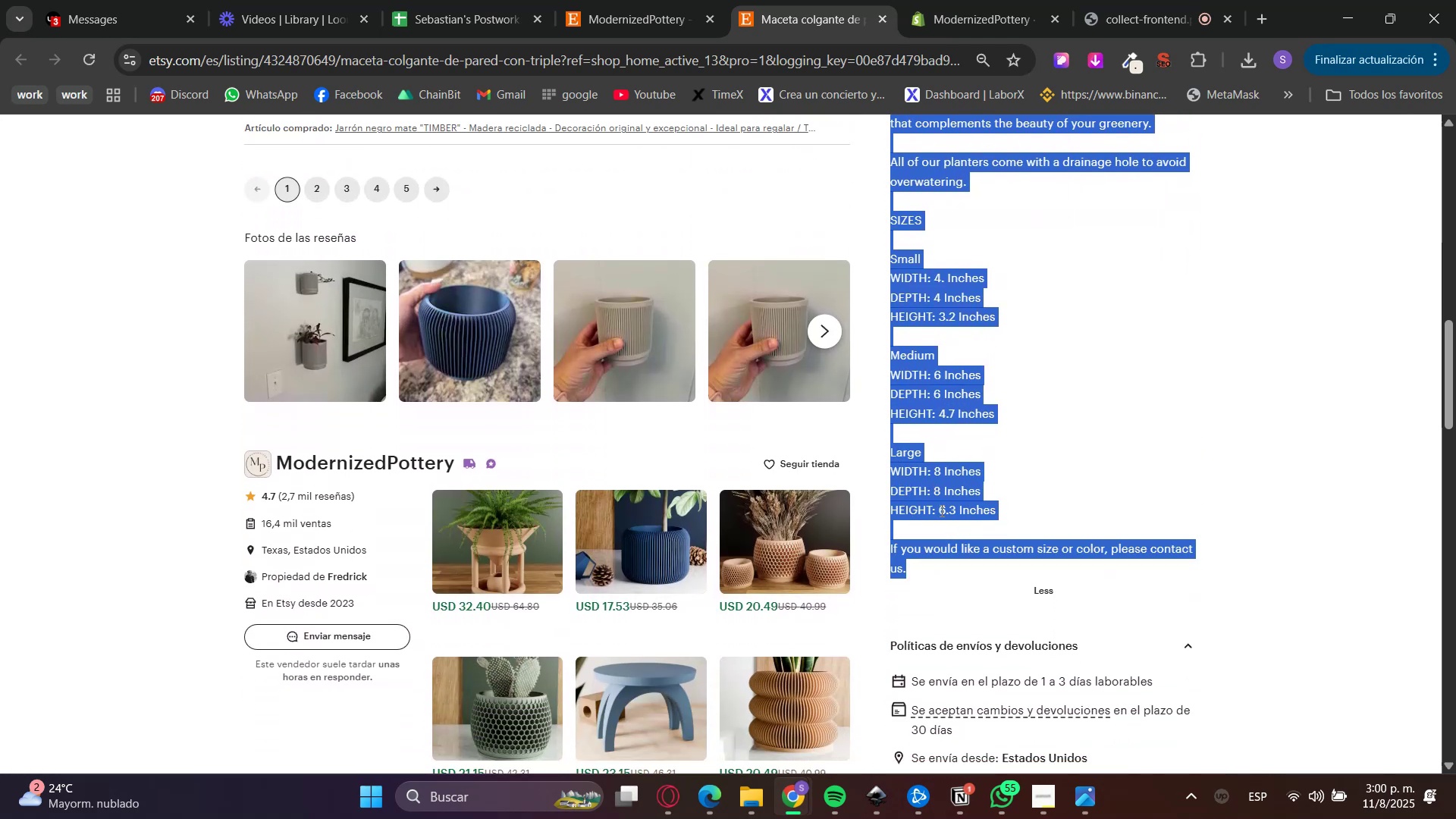 
key(Control+C)
 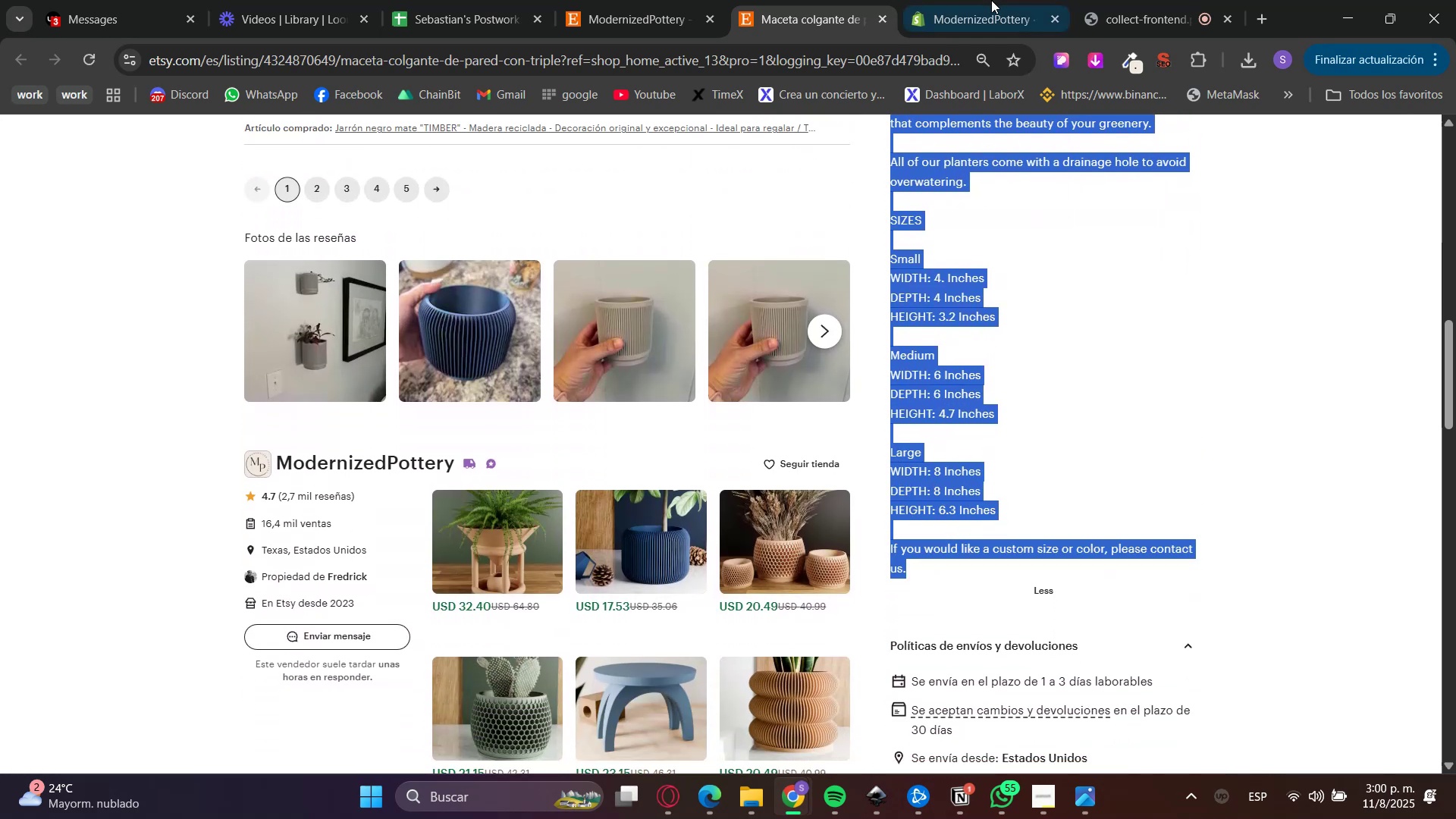 
left_click([993, 0])
 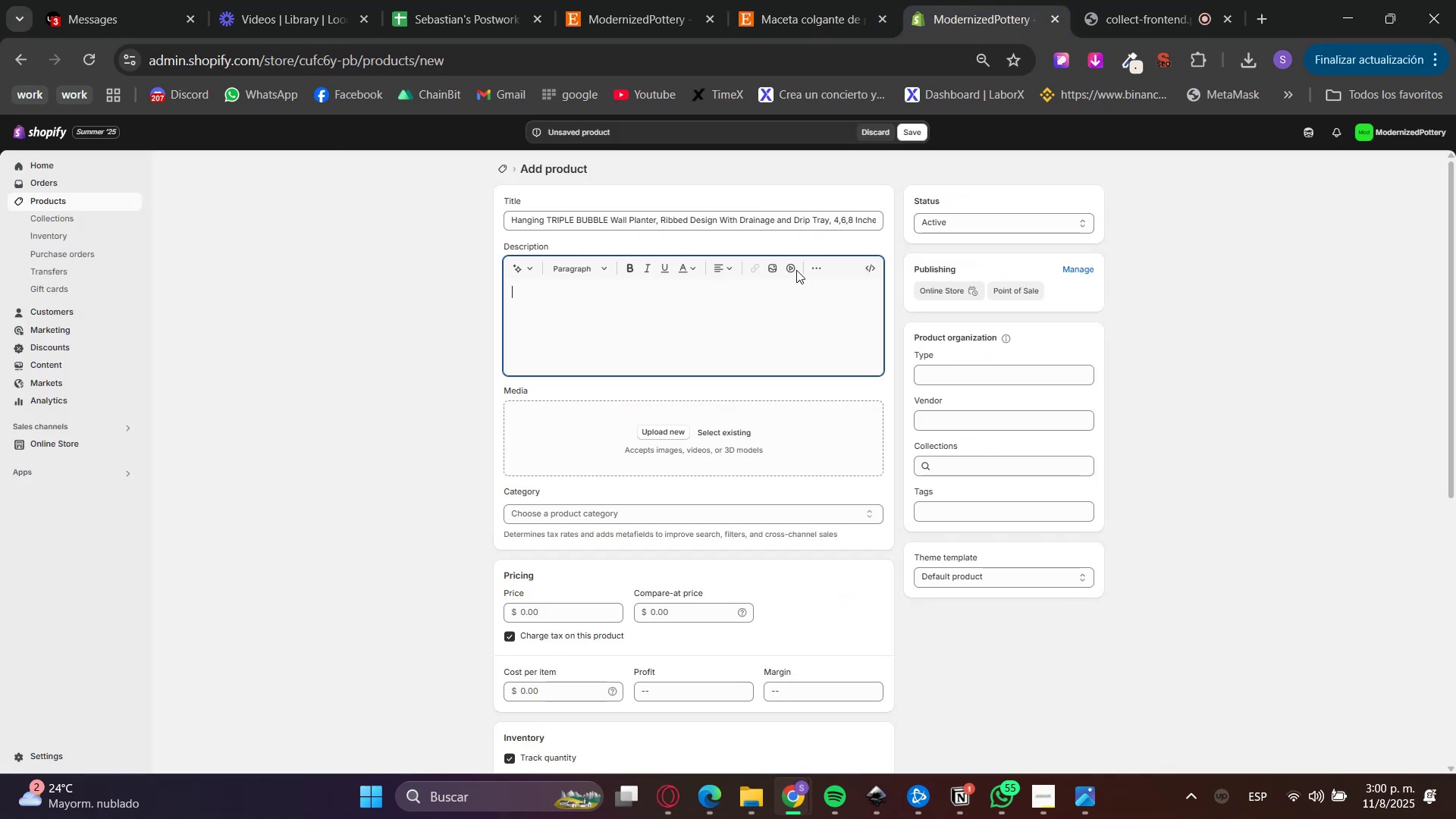 
key(Control+V)
 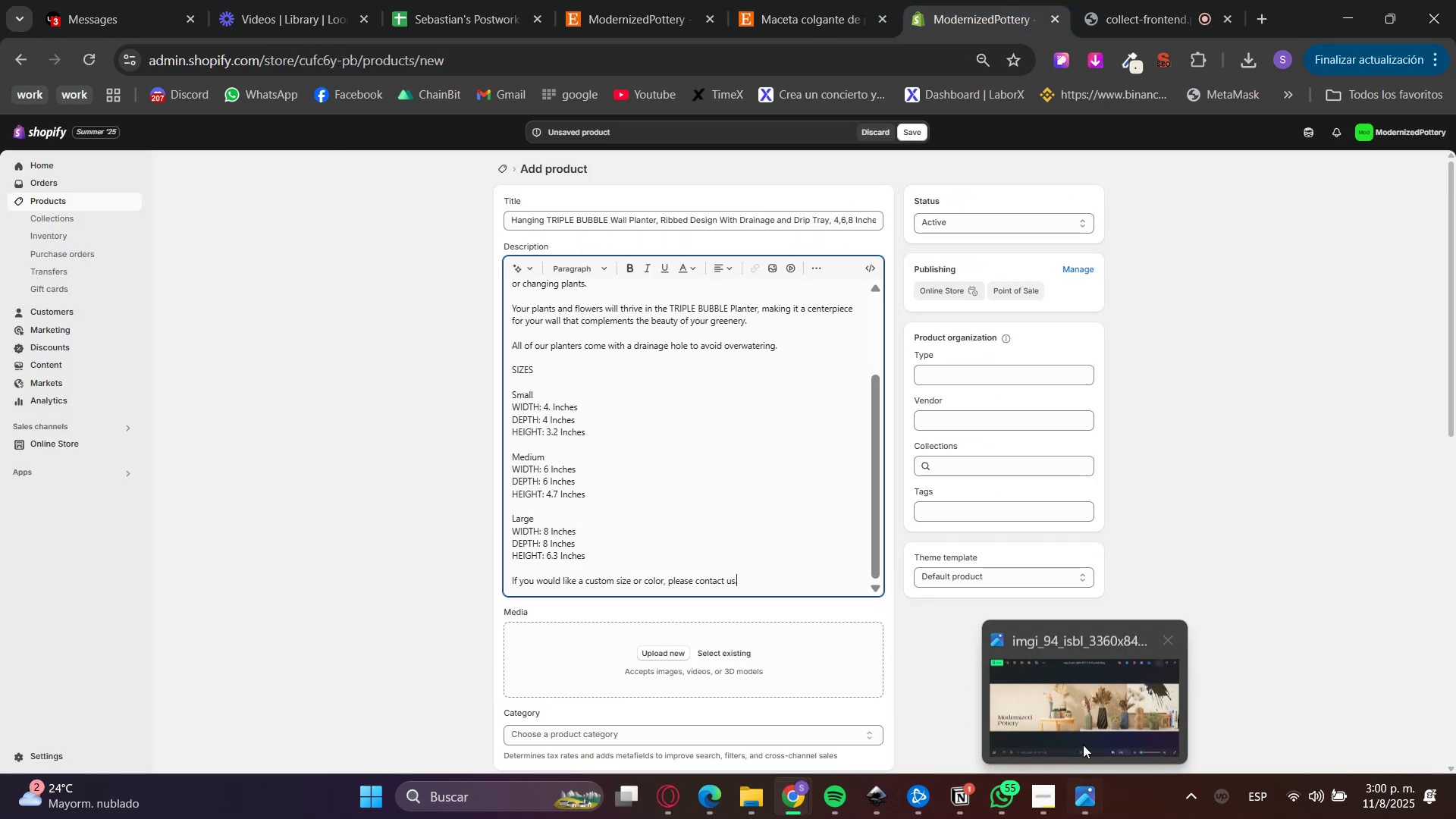 
left_click([1168, 644])
 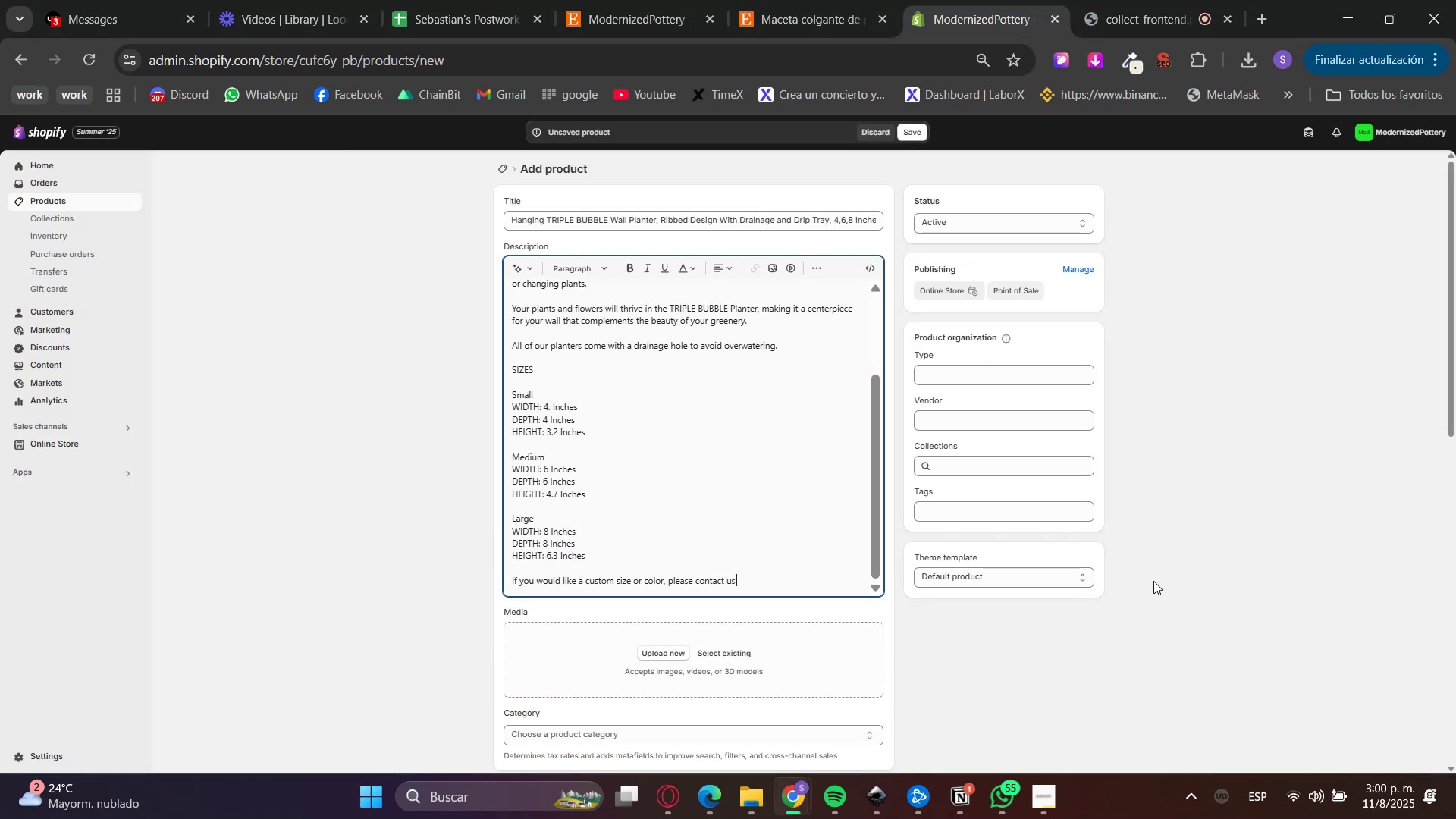 
left_click([1228, 535])
 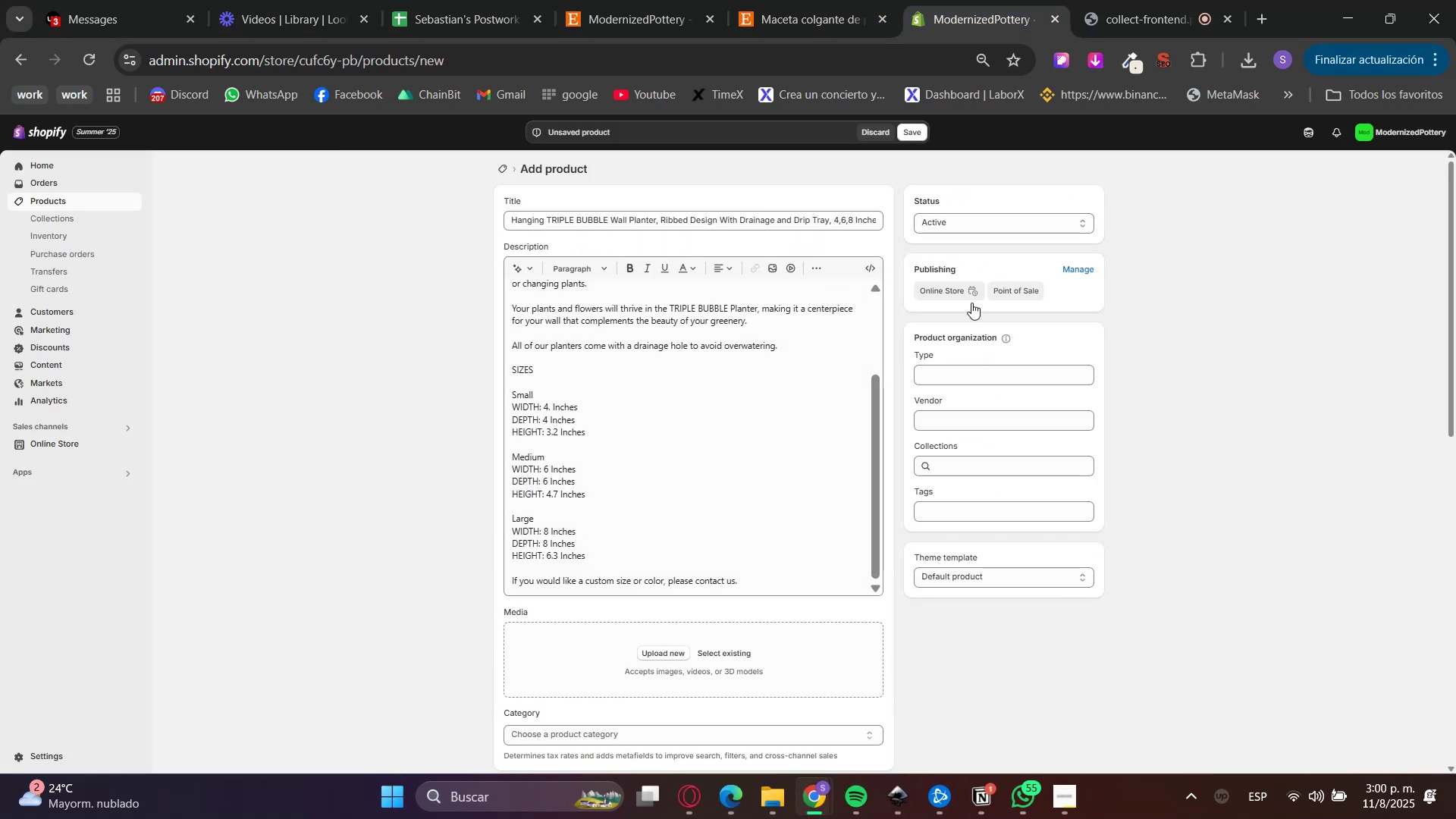 
left_click([966, 456])
 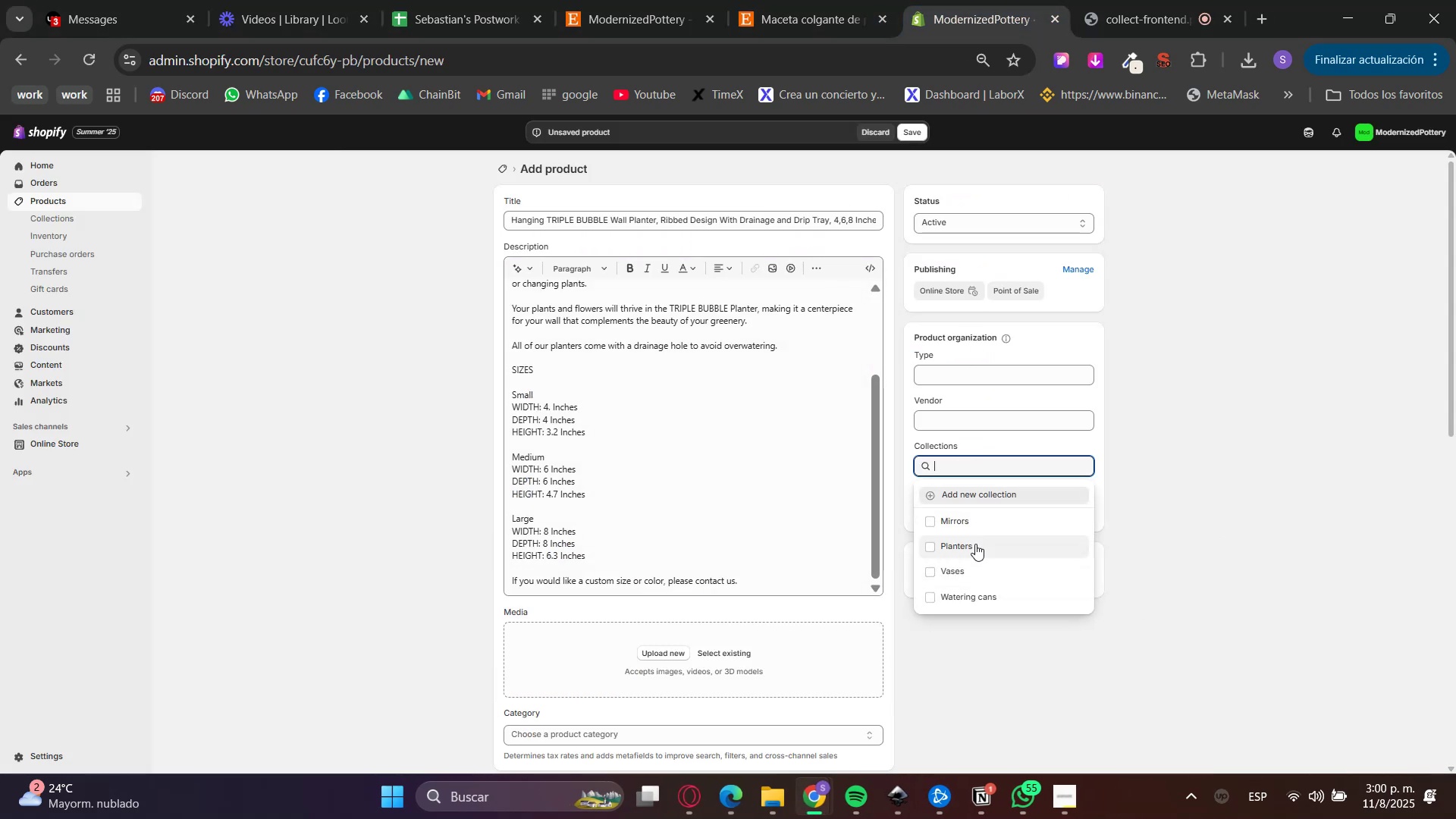 
left_click([974, 548])
 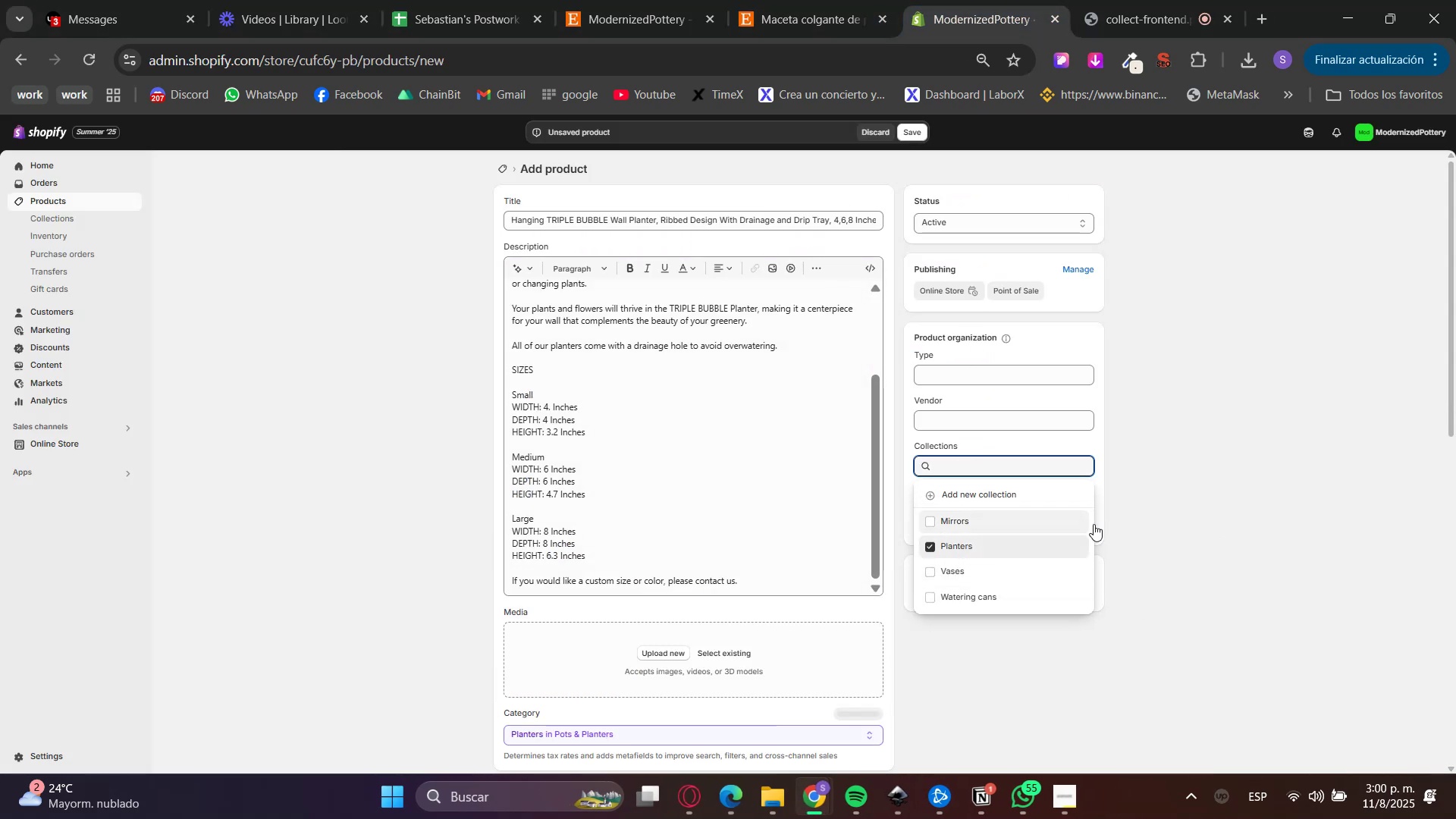 
scroll: coordinate [1227, 499], scroll_direction: down, amount: 3.0
 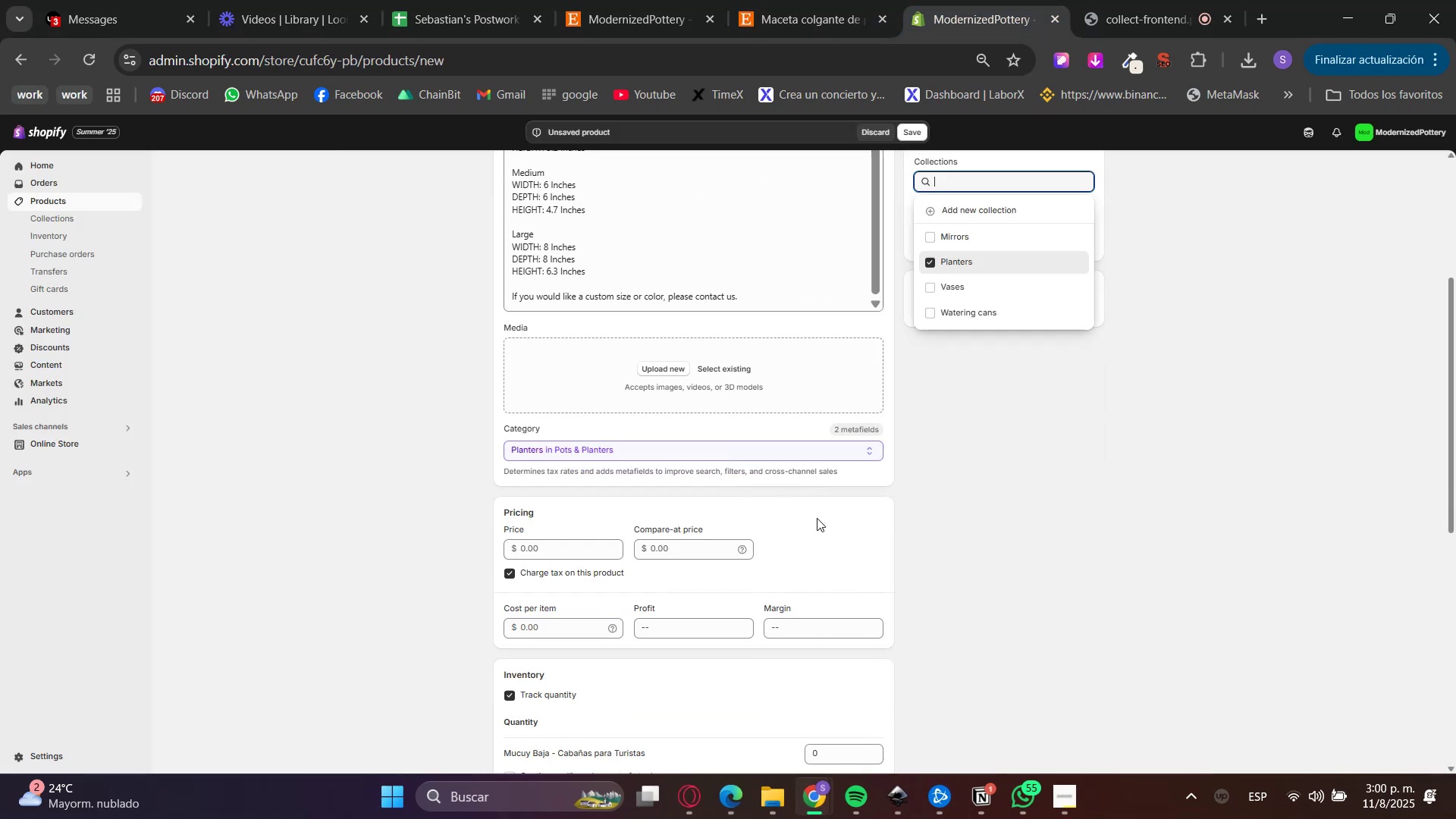 
left_click([965, 554])
 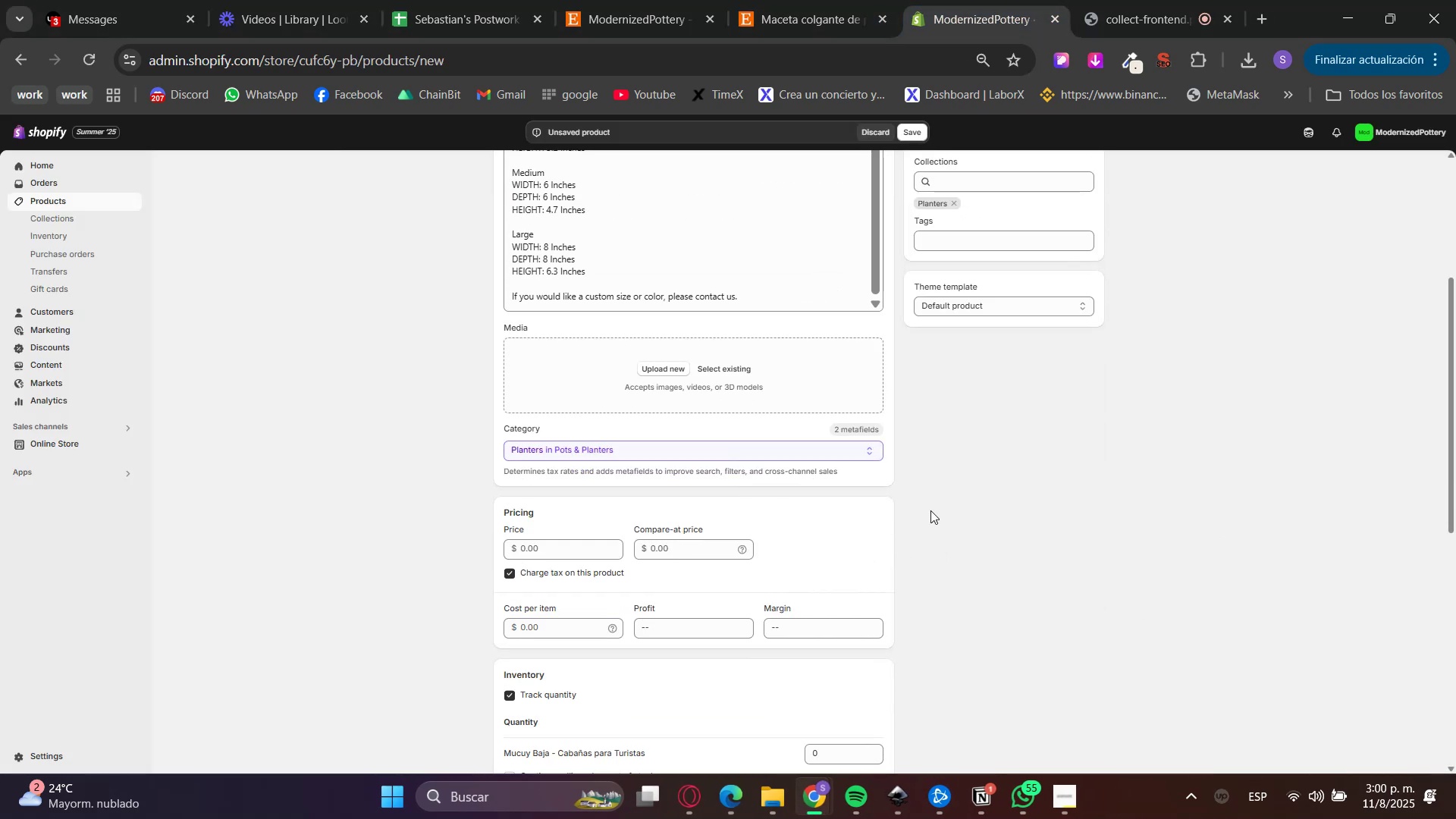 
left_click([791, 0])
 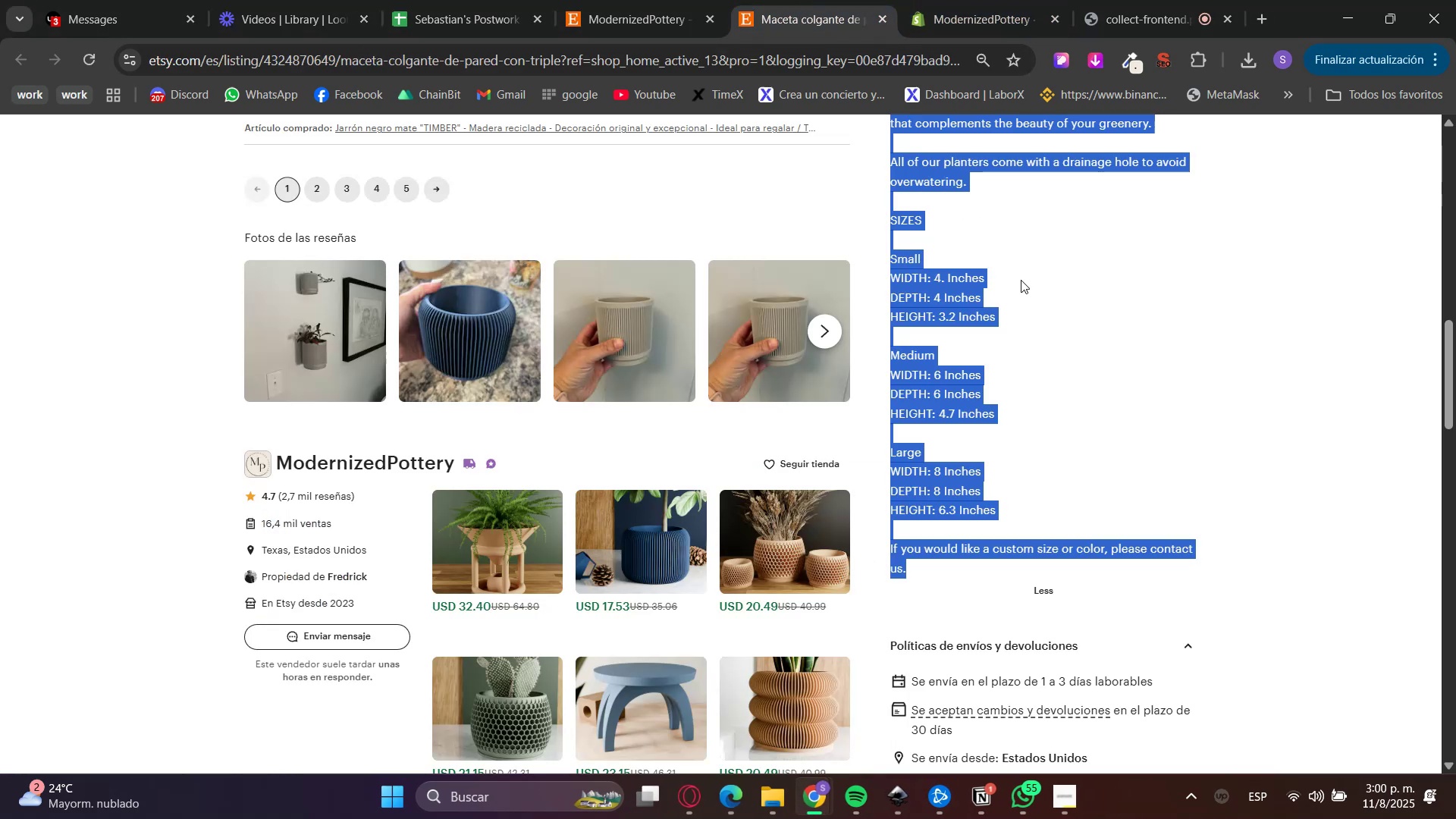 
scroll: coordinate [1112, 462], scroll_direction: up, amount: 14.0
 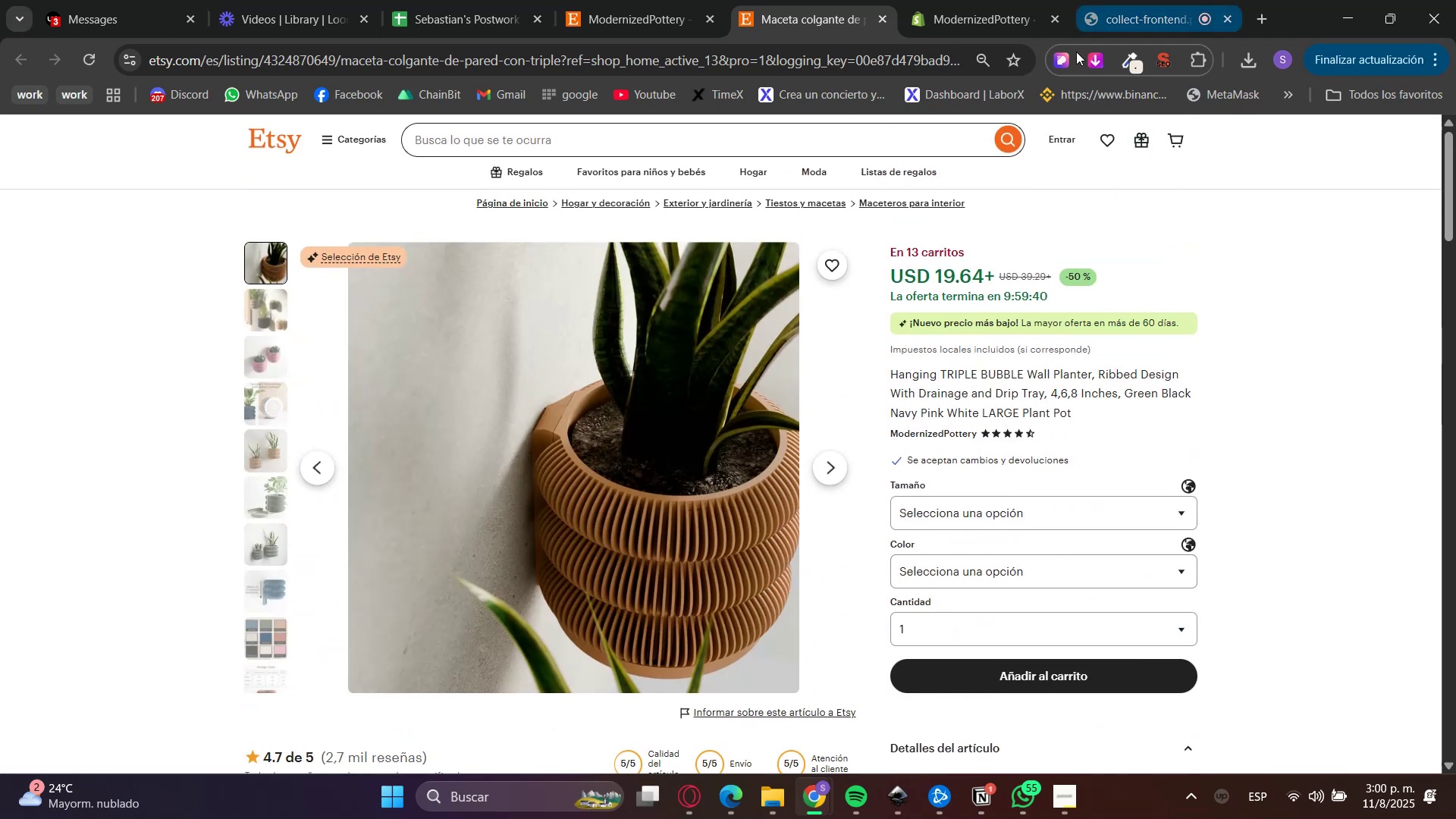 
left_click([1092, 51])
 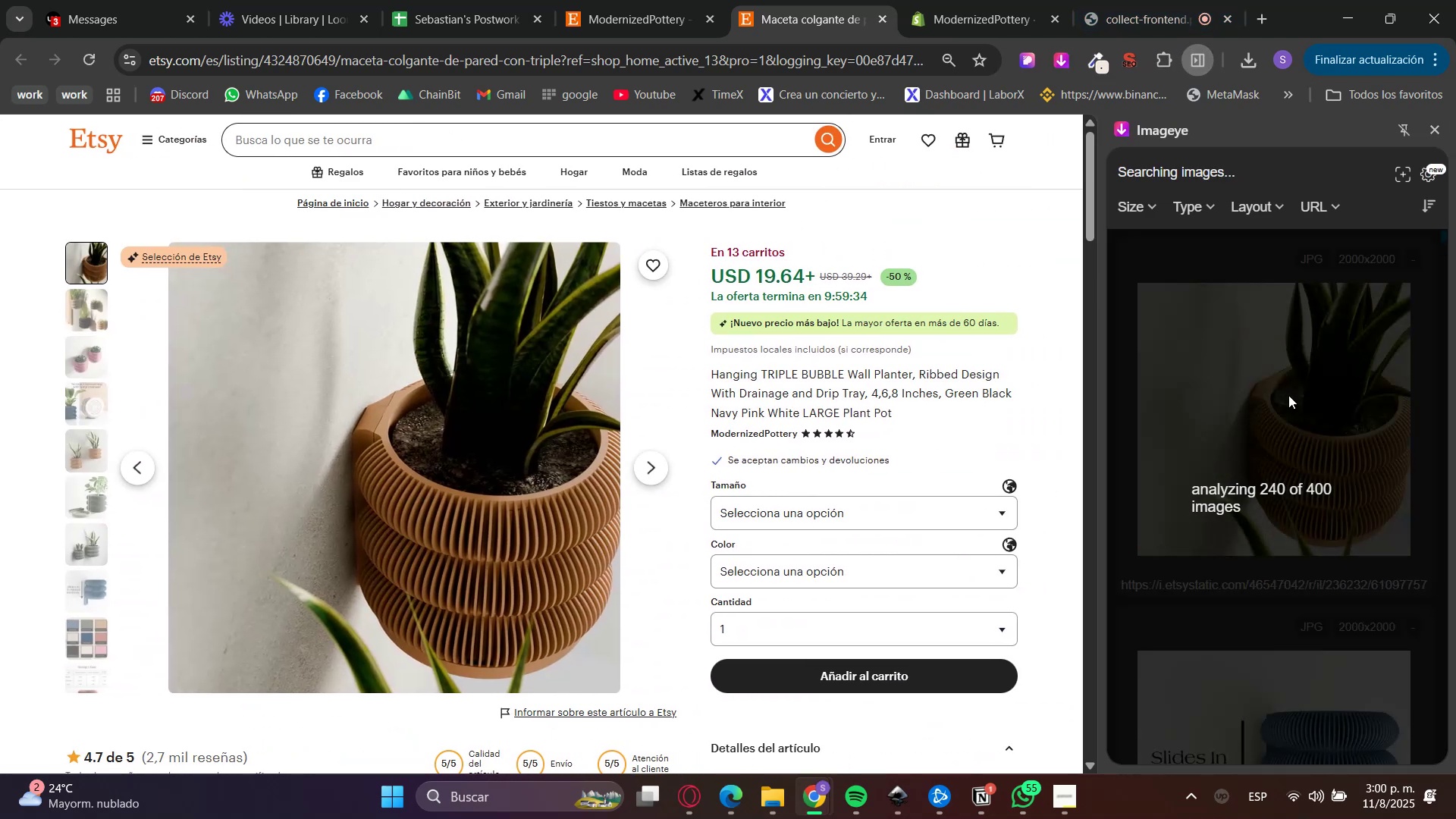 
wait(10.35)
 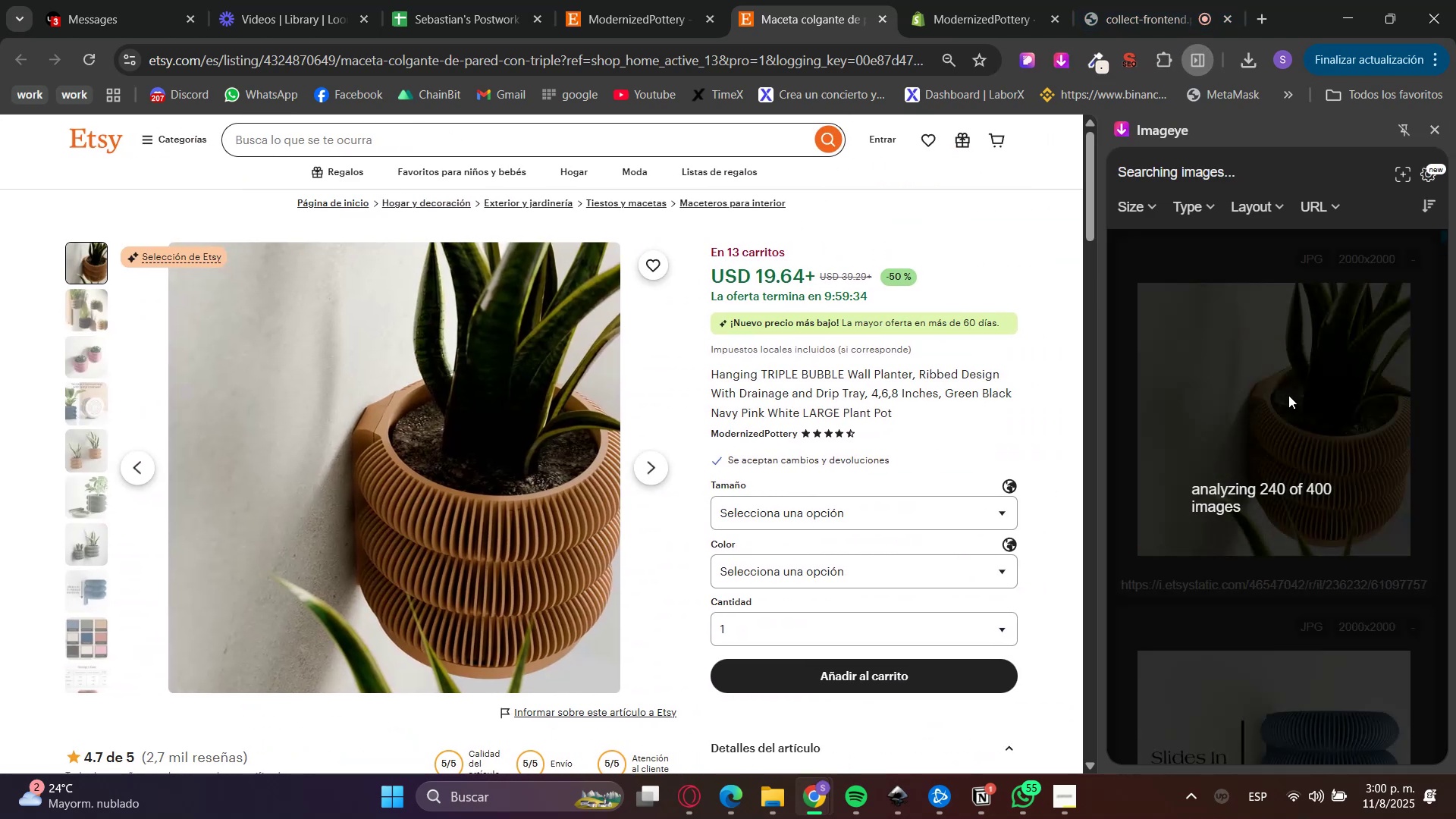 
left_click([1288, 395])
 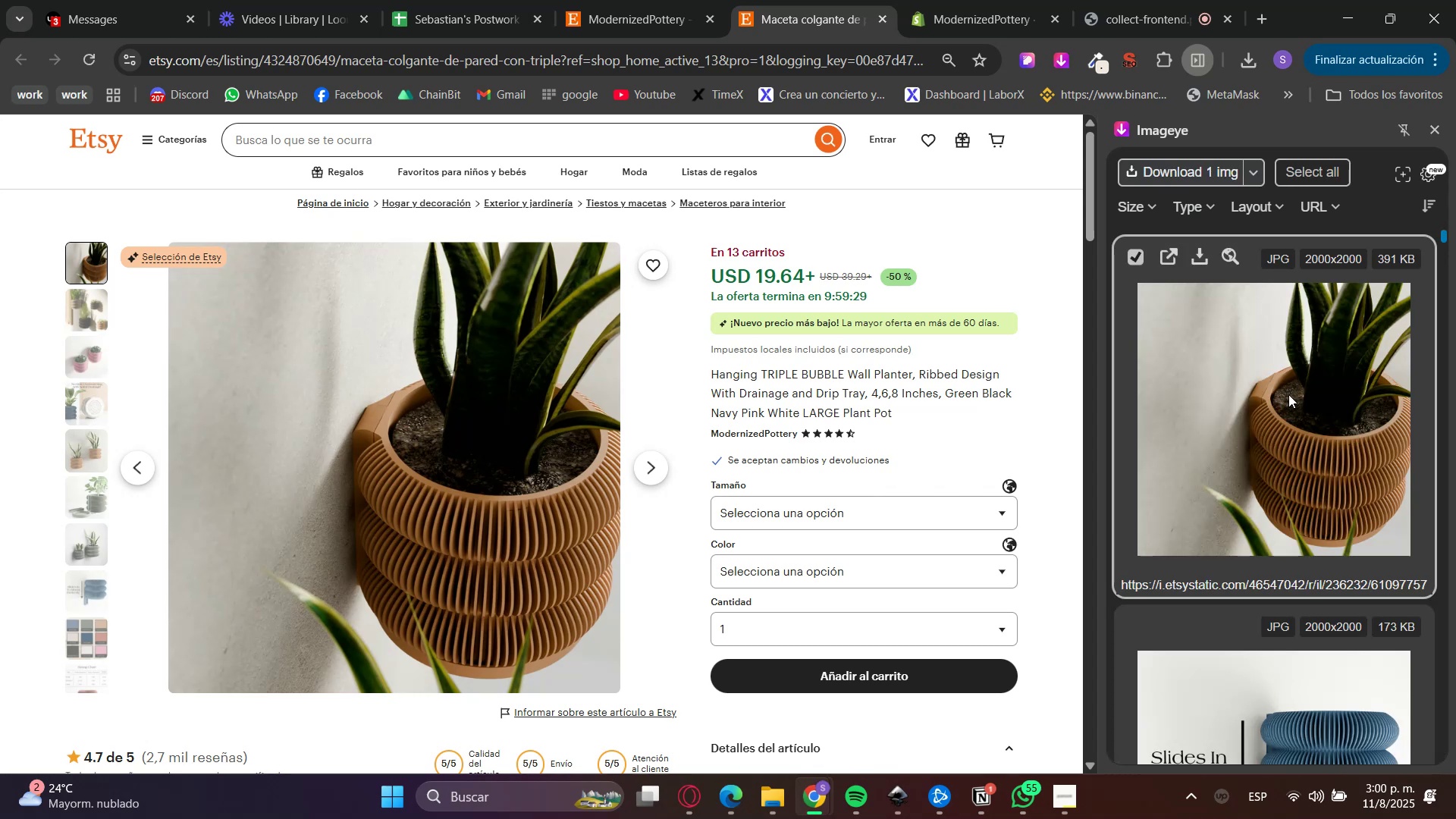 
scroll: coordinate [1288, 394], scroll_direction: down, amount: 27.0
 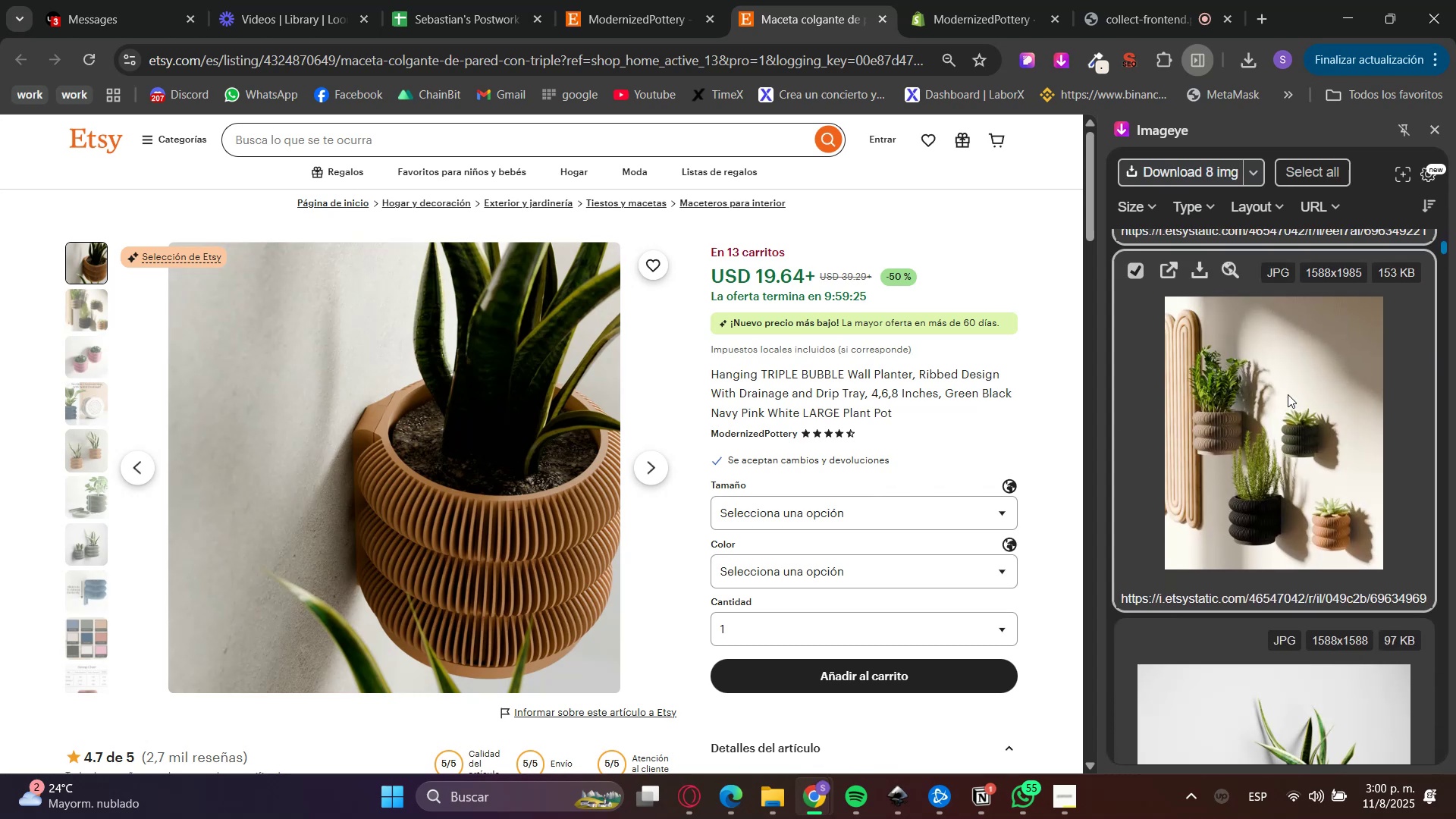 
left_click([1288, 394])
 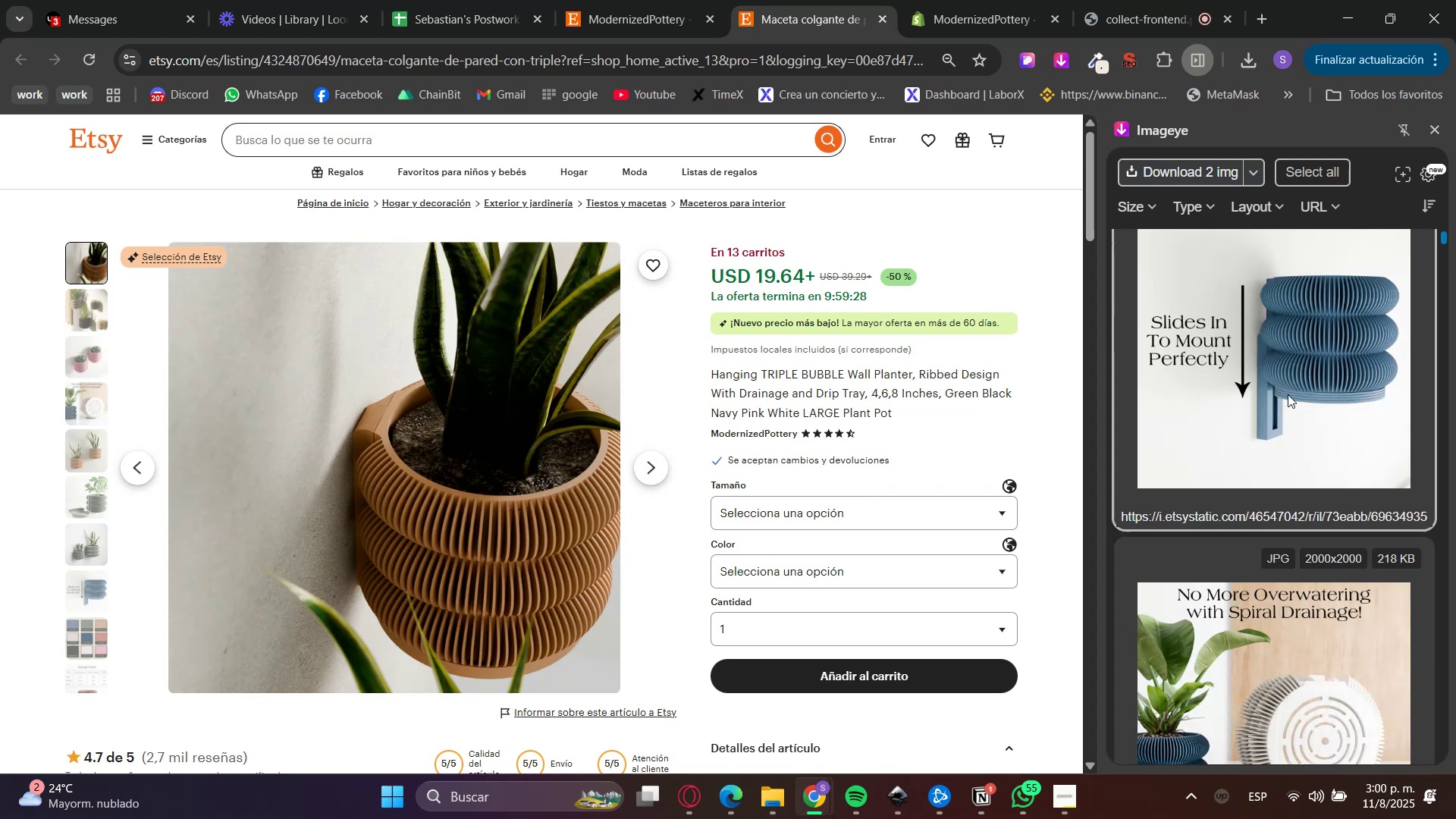 
left_click([1288, 394])
 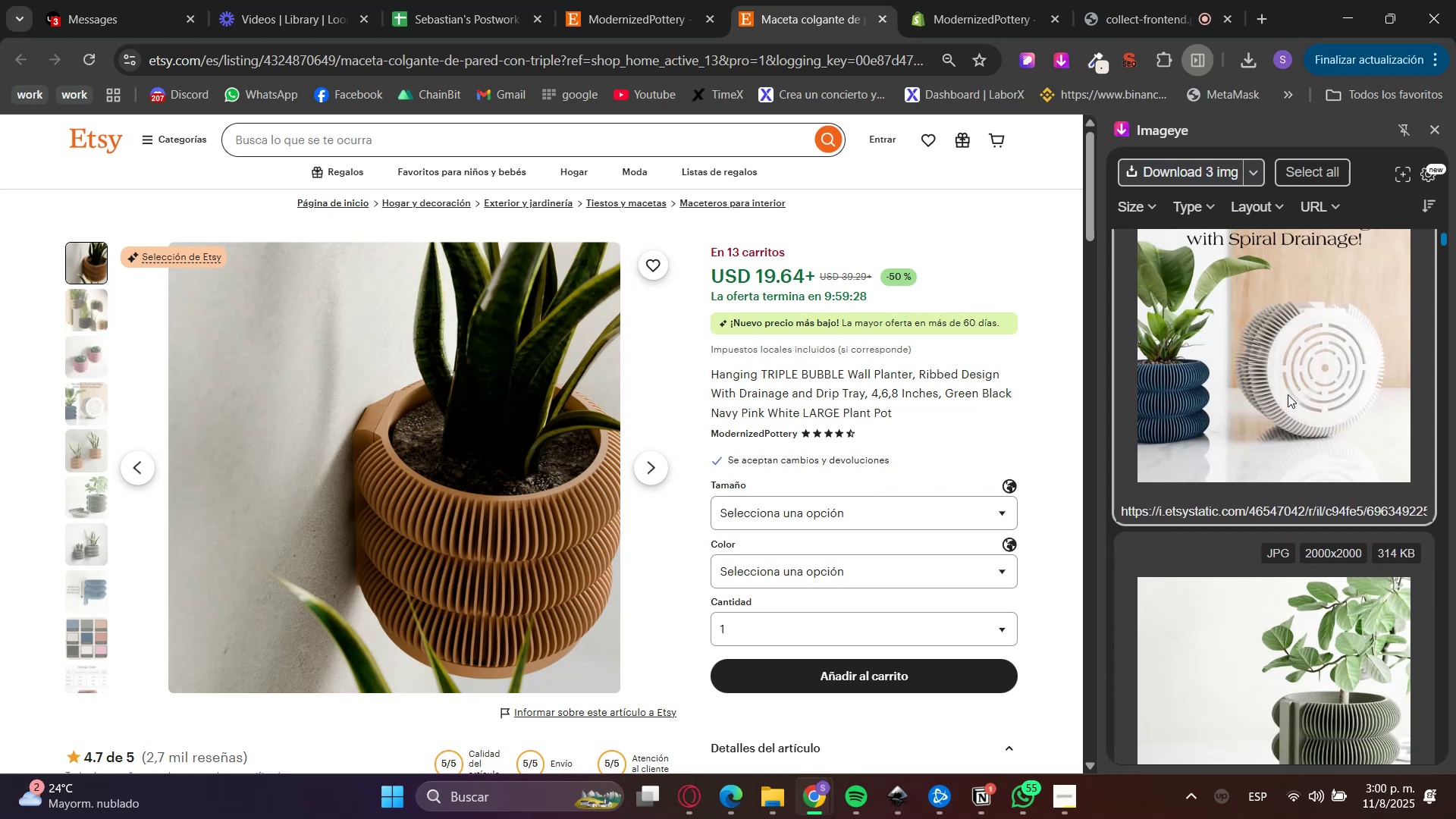 
left_click([1288, 394])
 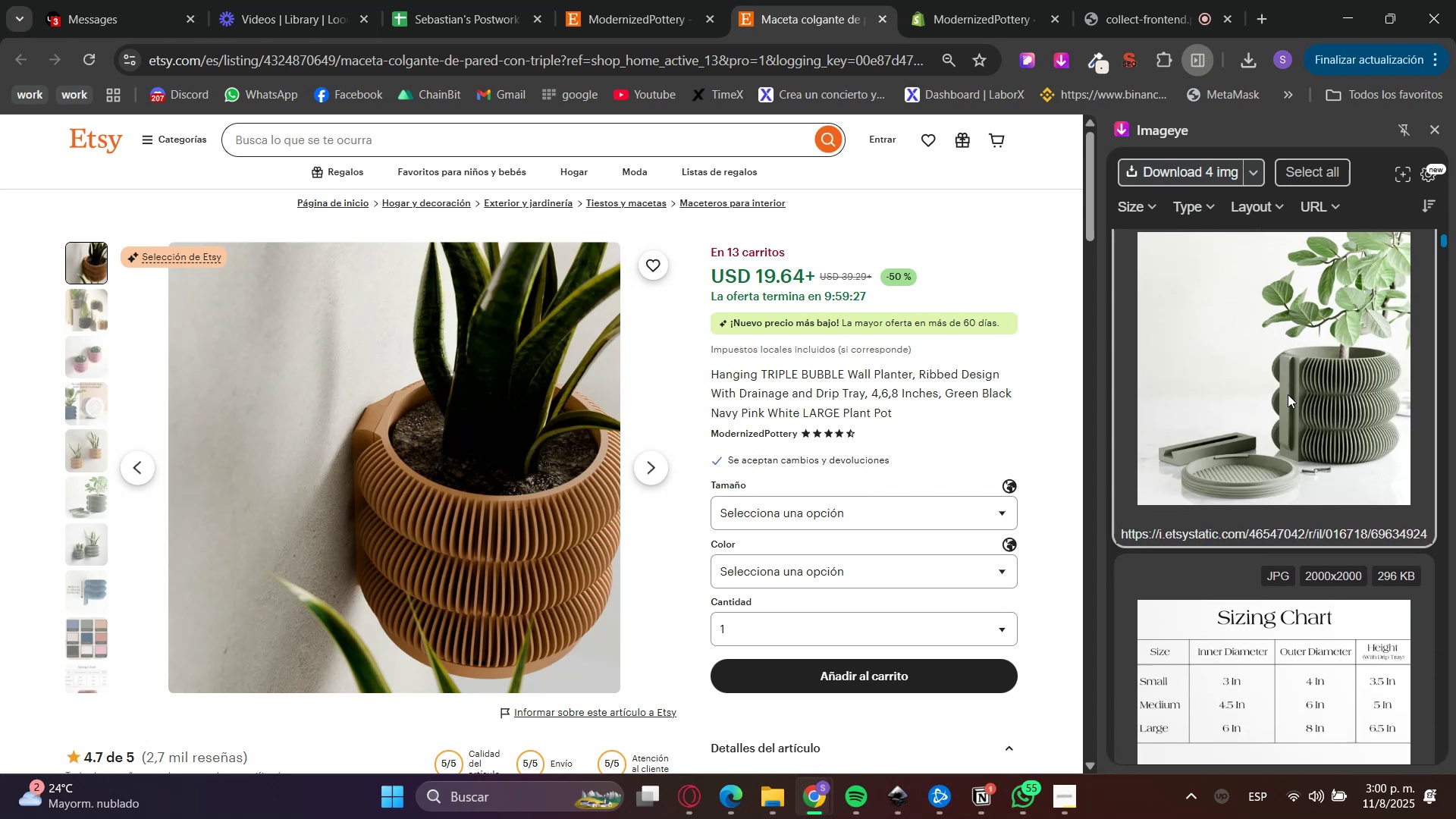 
left_click([1288, 394])
 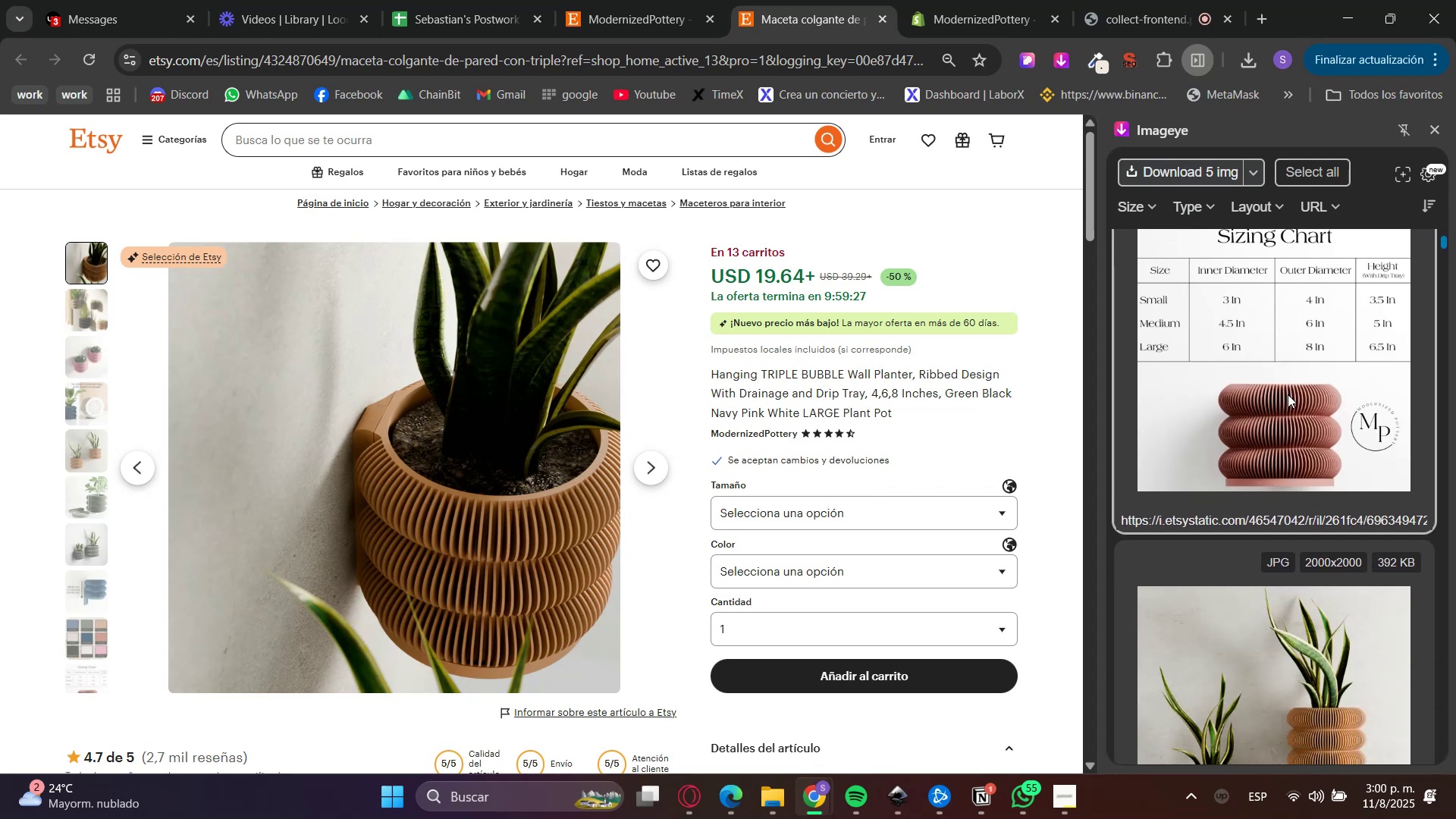 
left_click([1288, 394])
 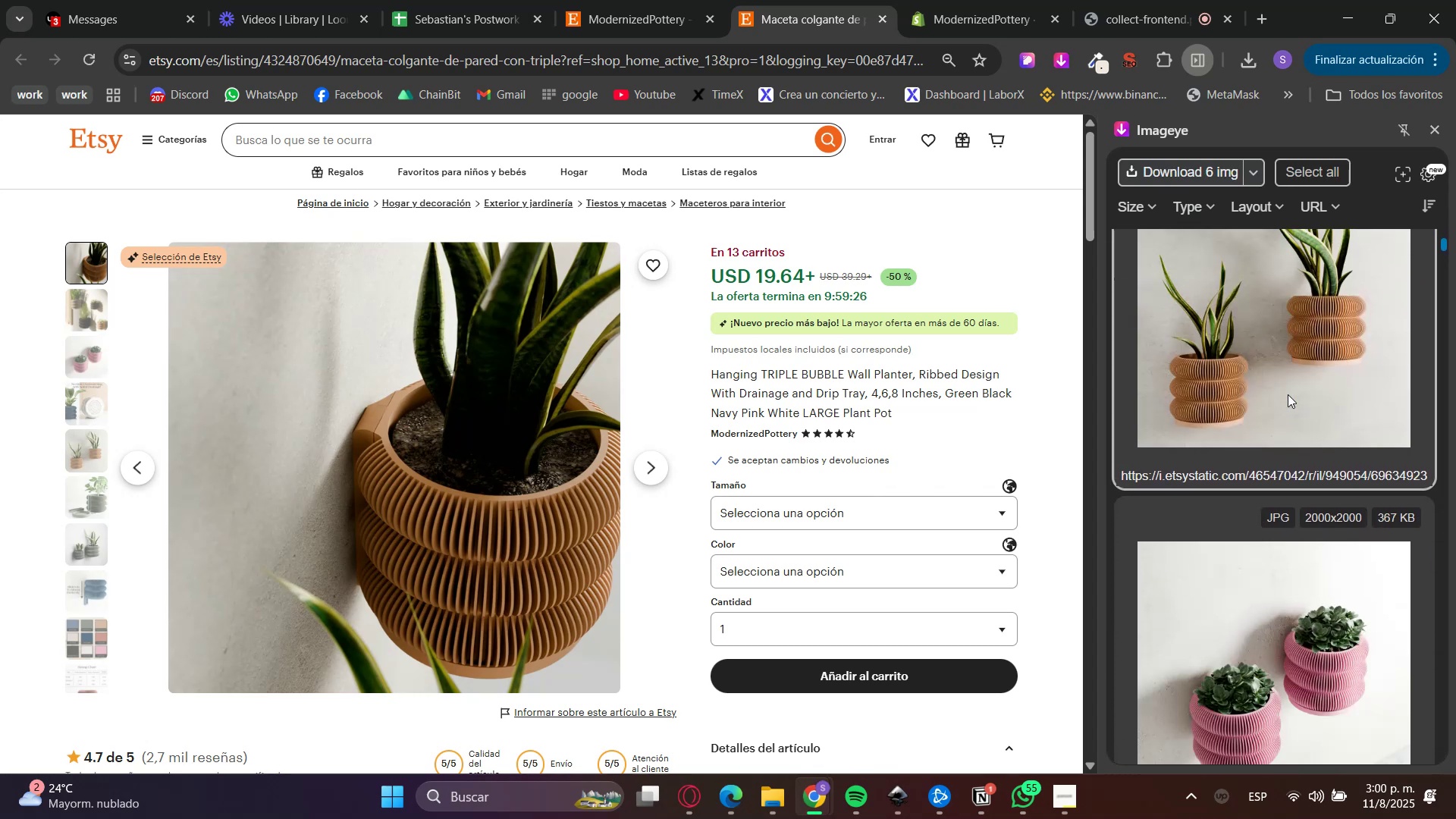 
left_click([1288, 394])
 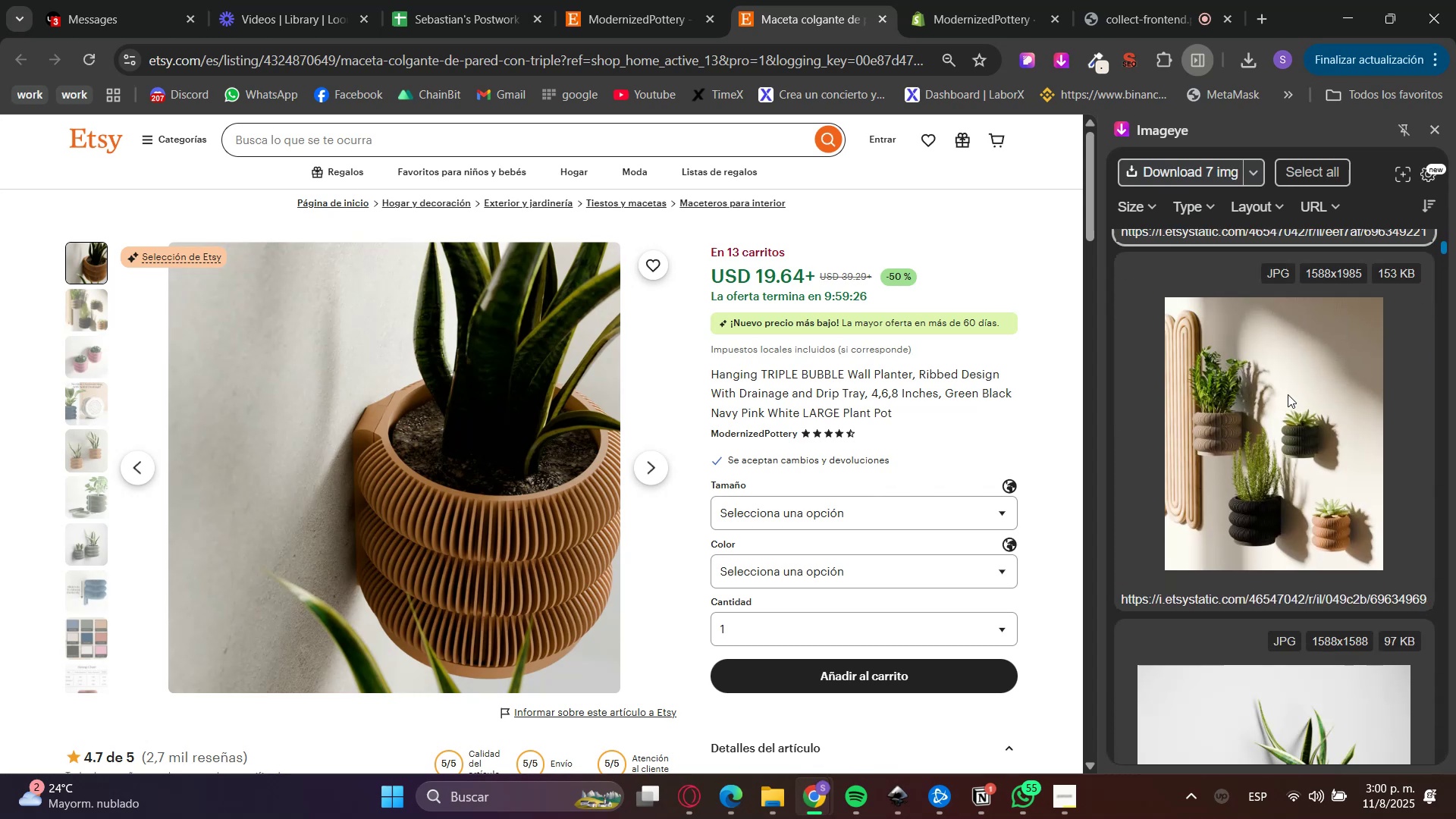 
left_click([1288, 394])
 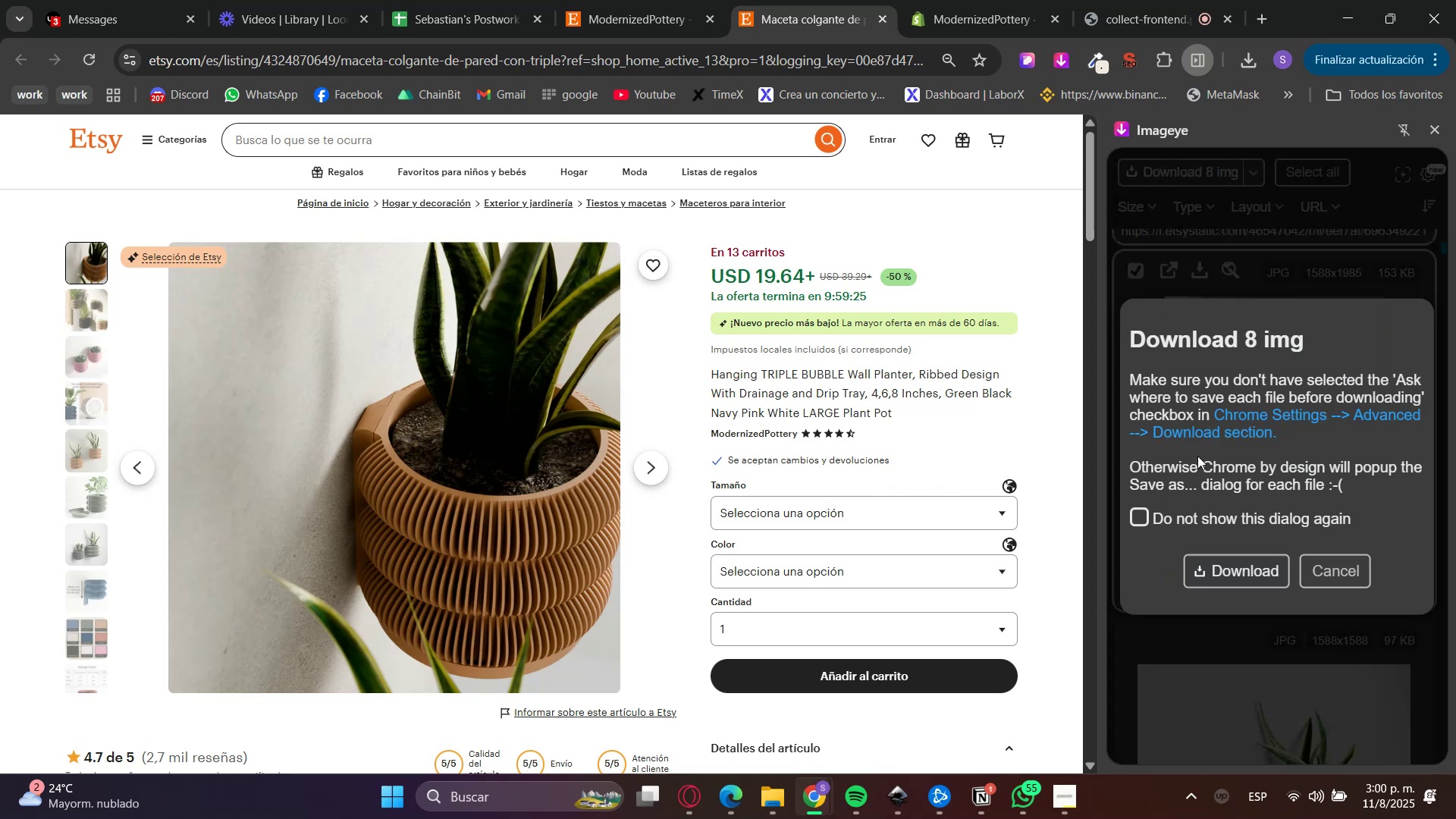 
left_click([1230, 574])
 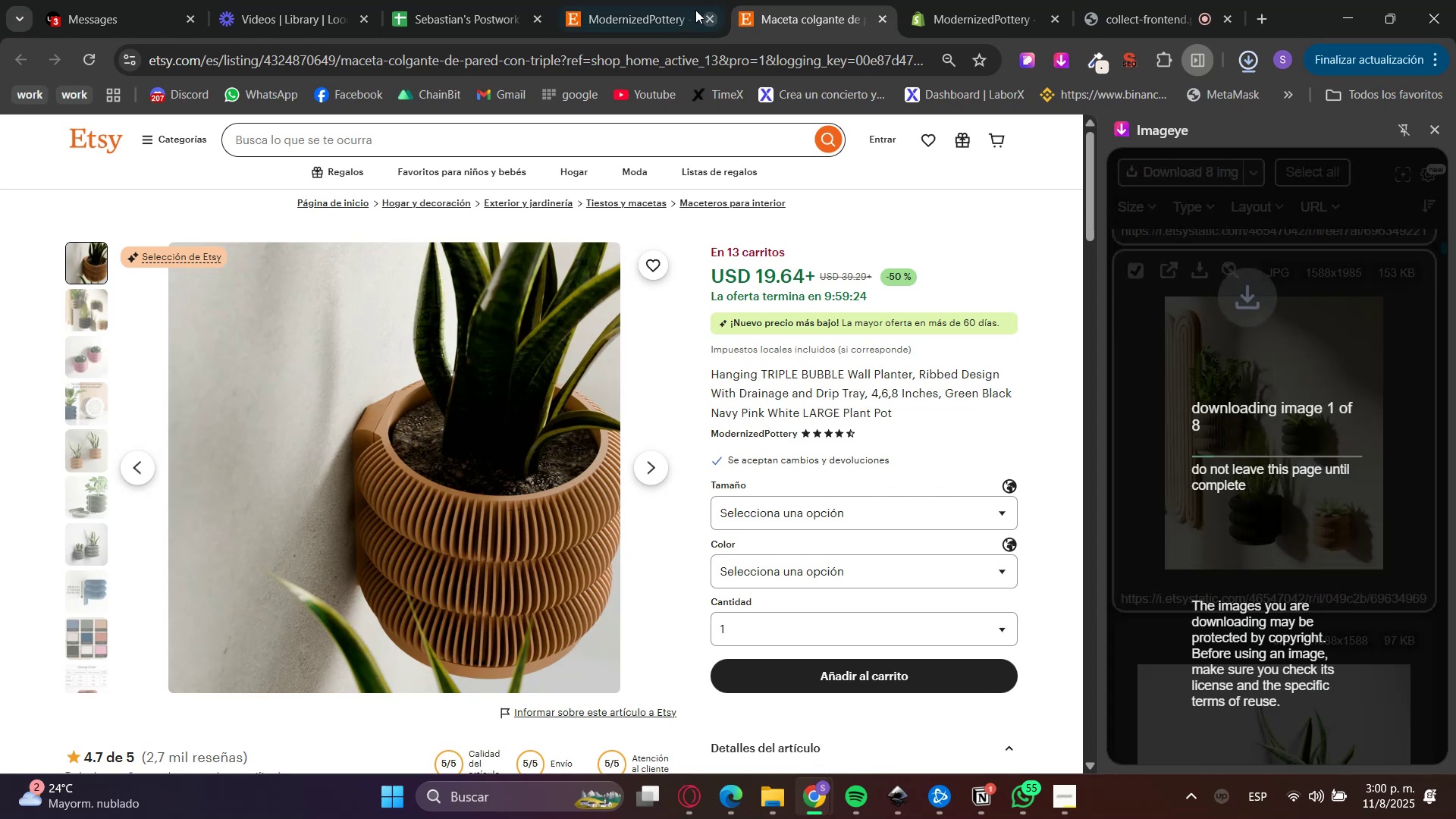 
left_click([958, 0])
 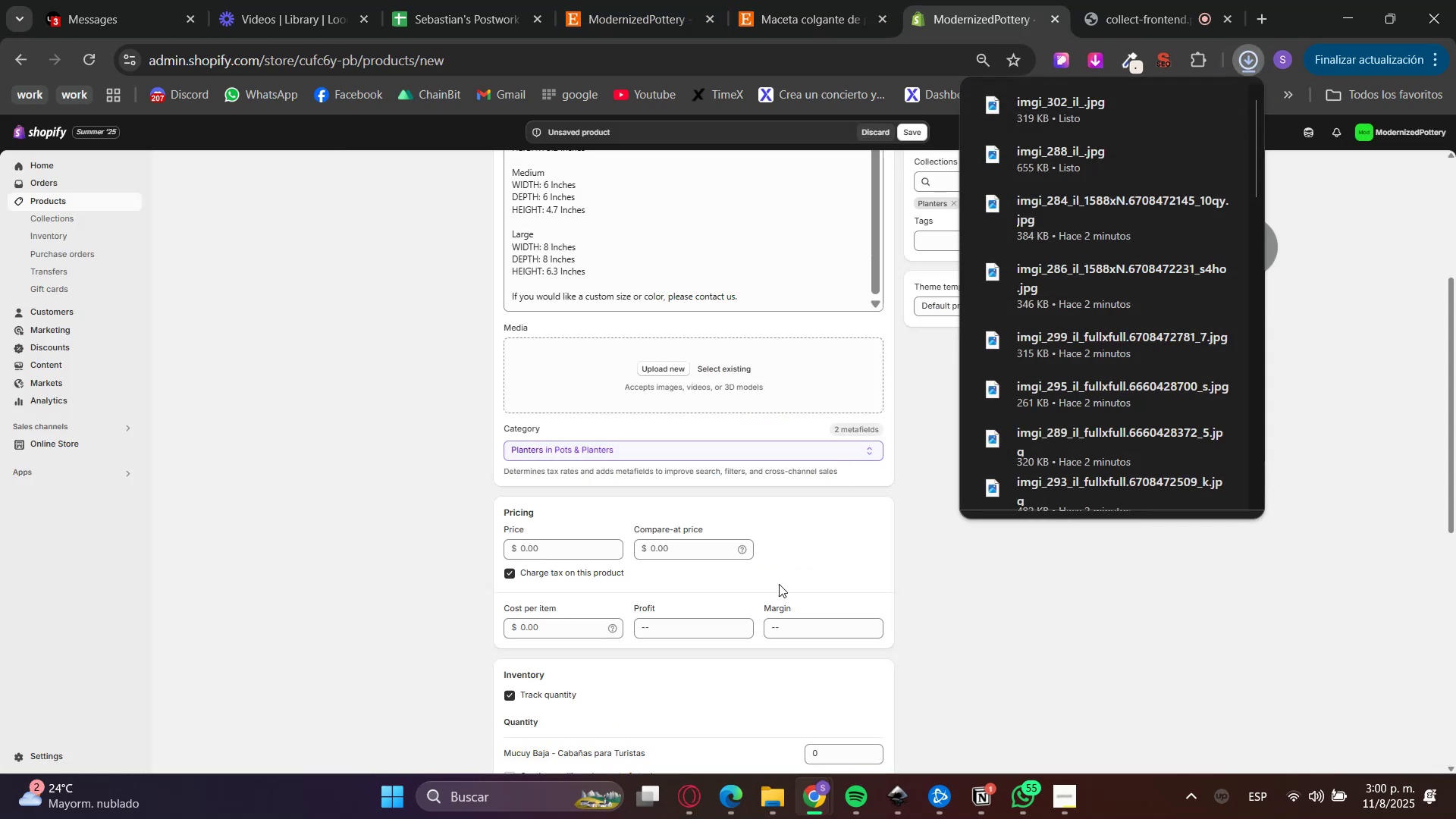 
left_click([776, 803])
 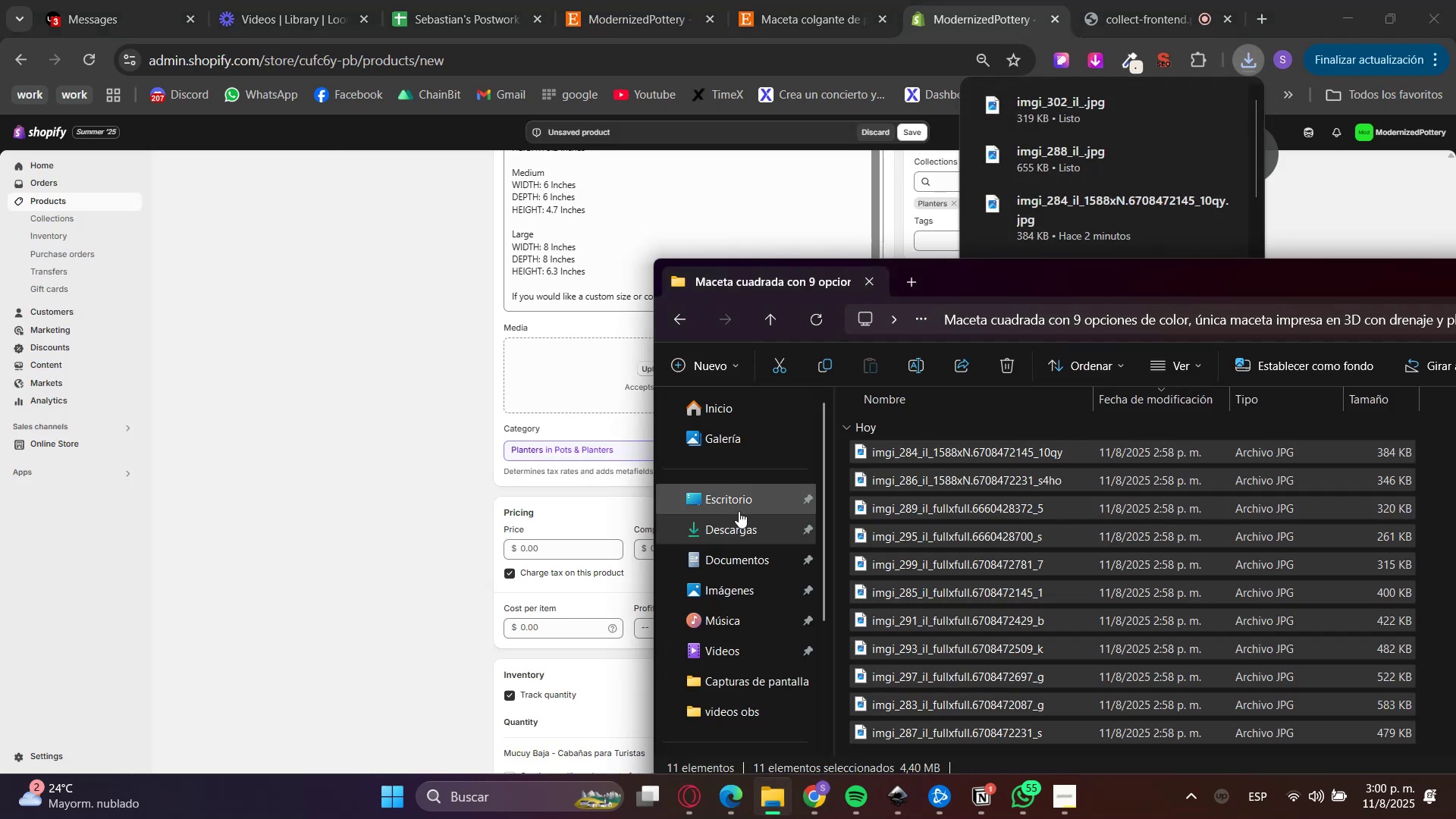 
left_click([730, 519])
 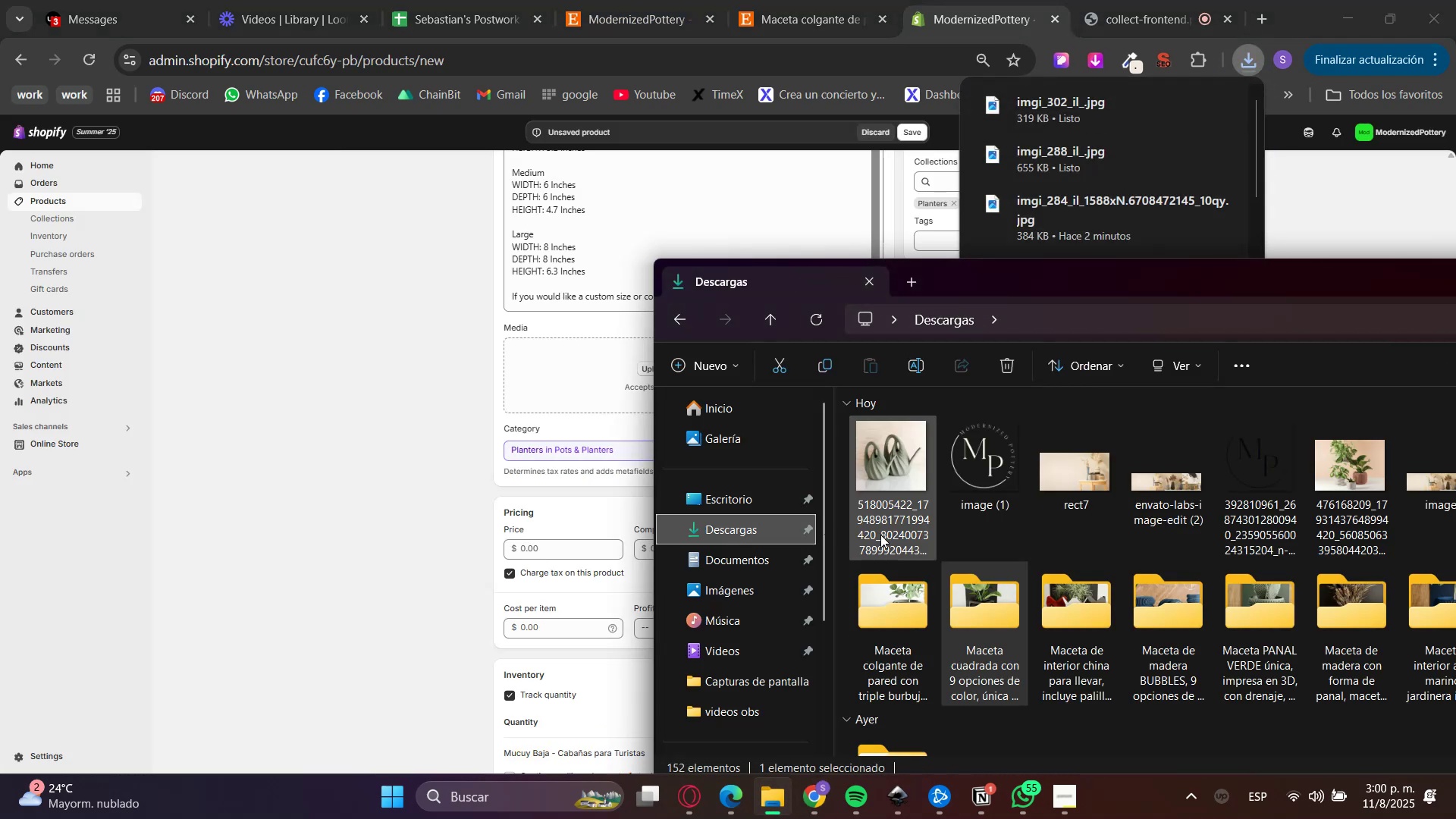 
double_click([875, 612])
 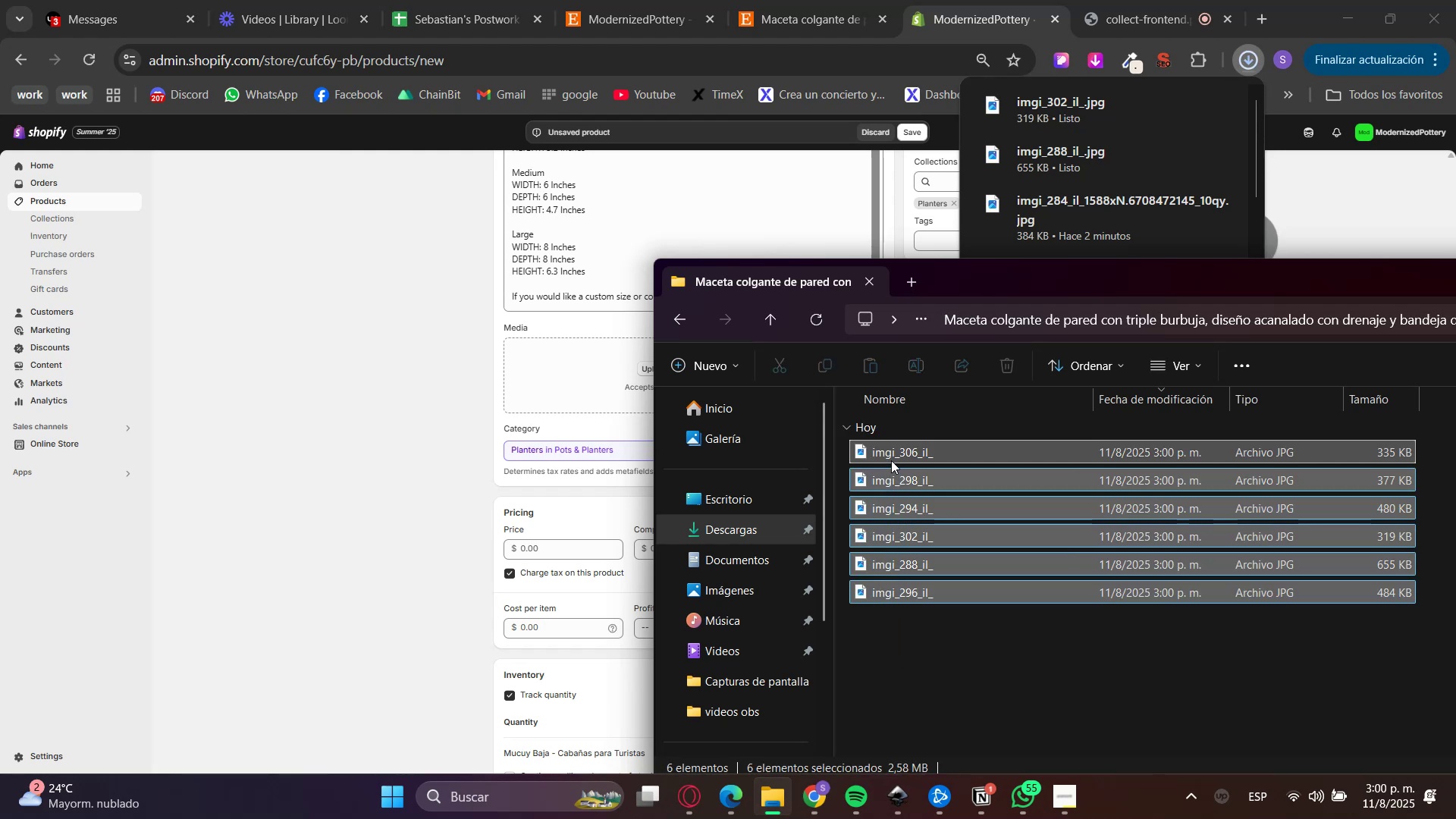 
double_click([880, 726])
 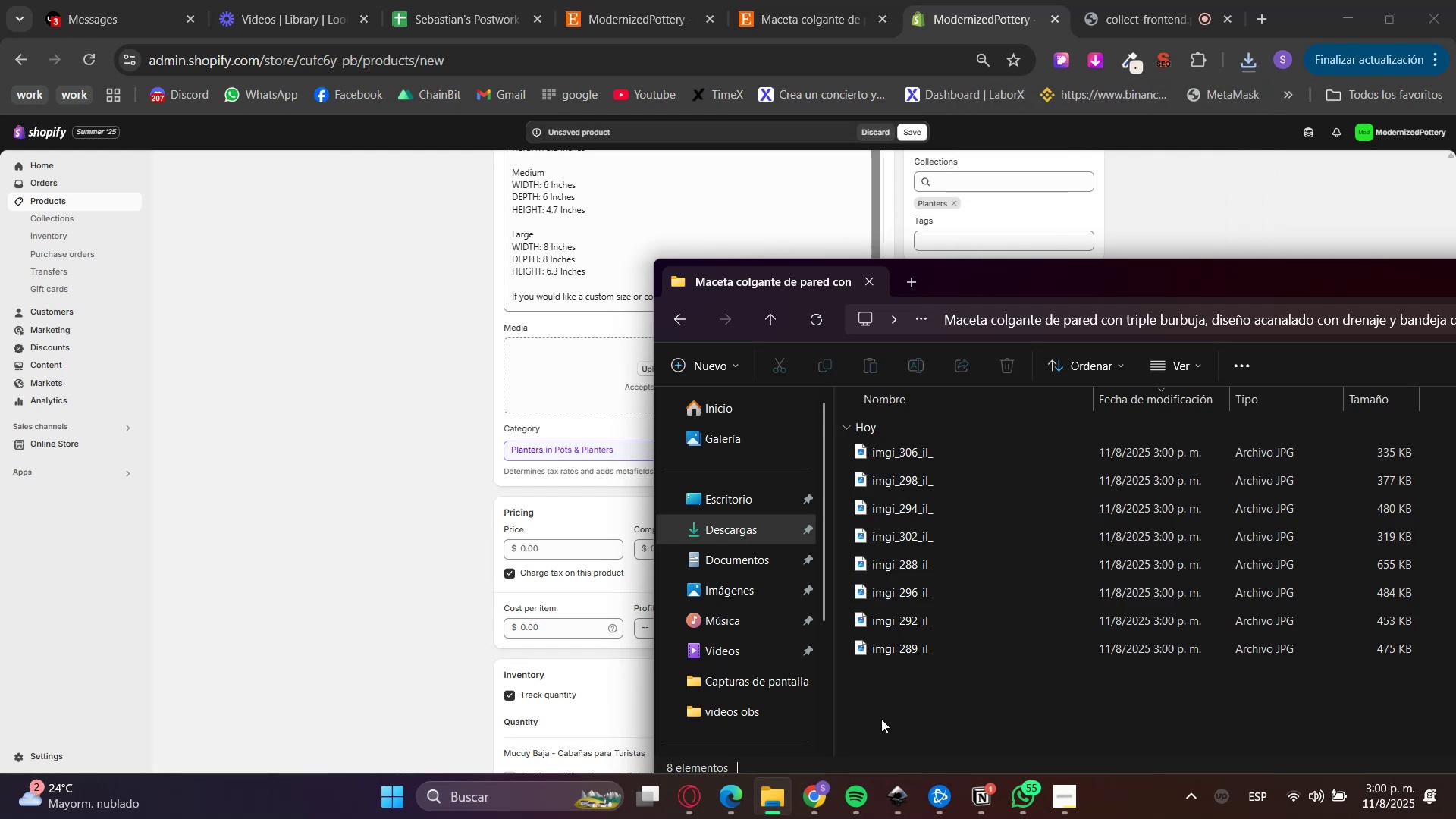 
key(F5)
 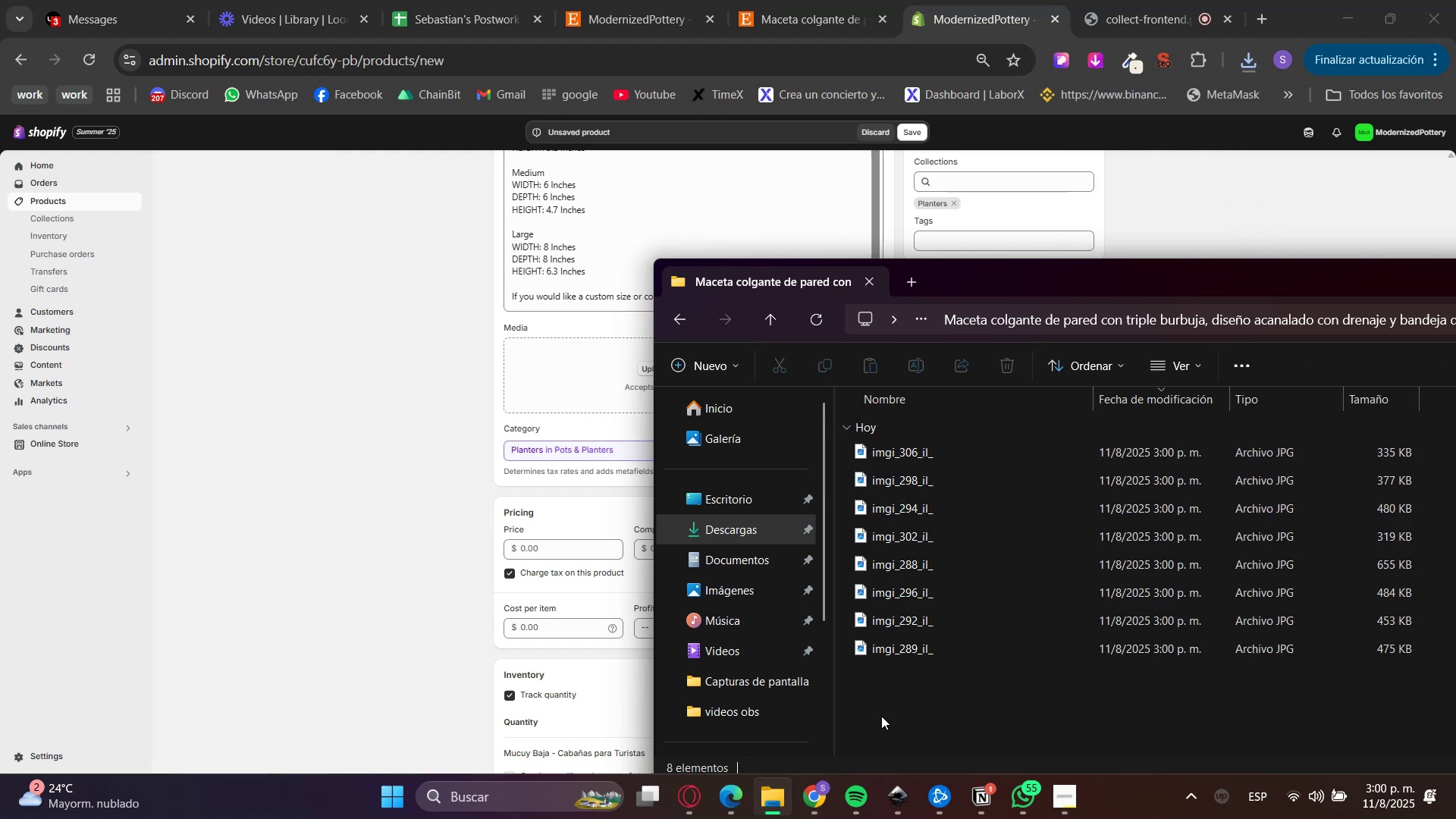 
key(F5)
 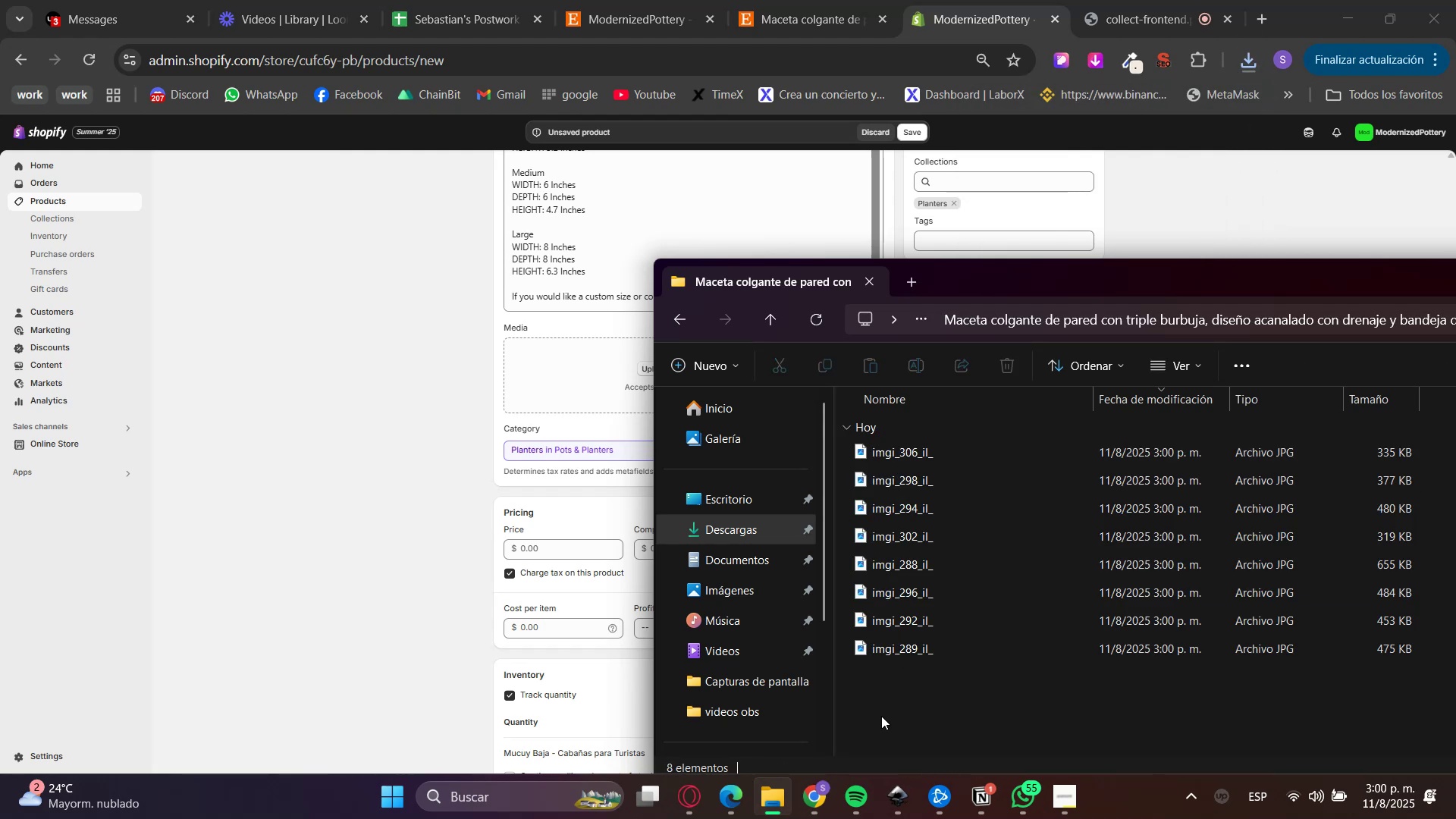 
key(F5)
 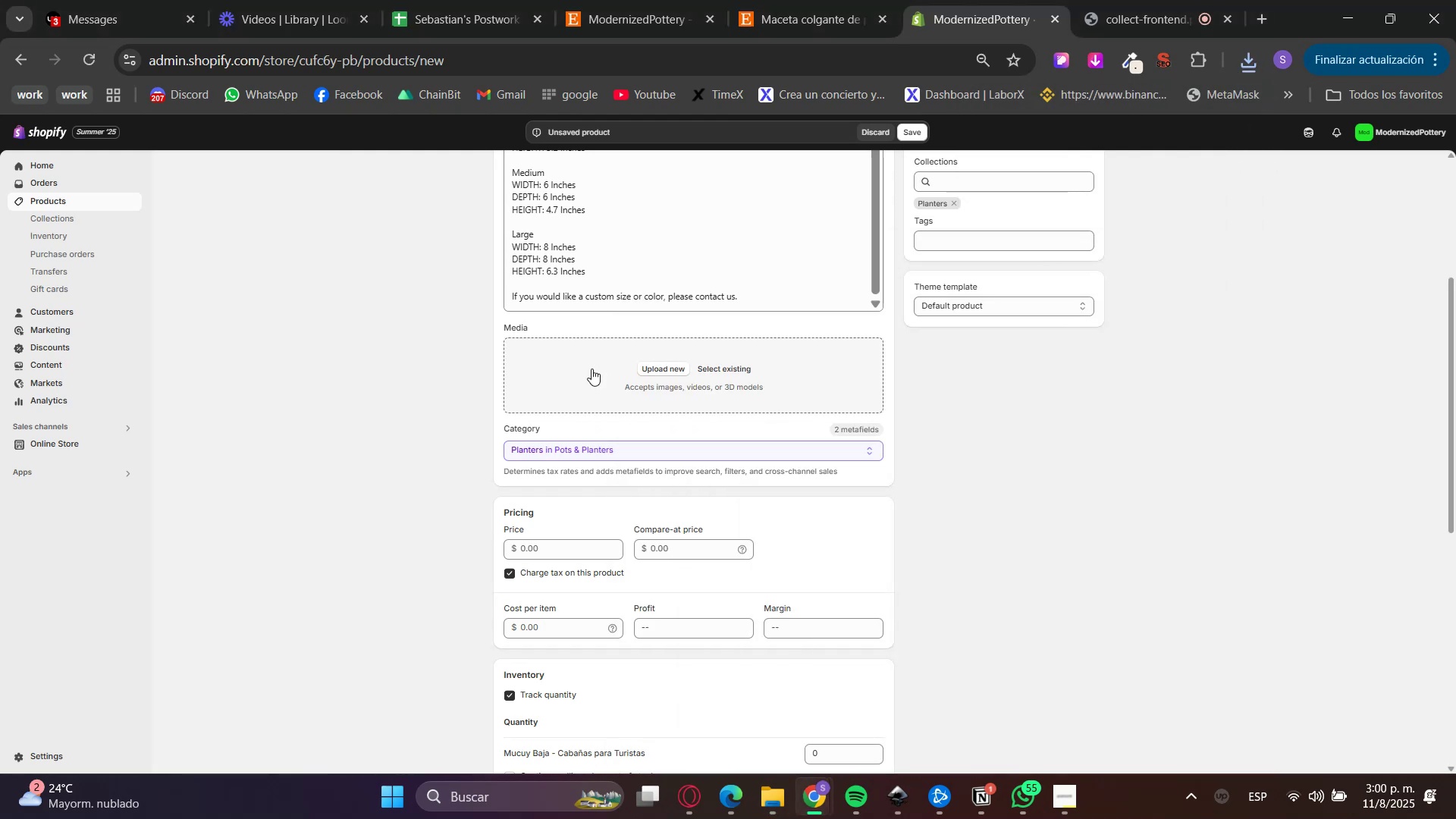 
left_click([1222, 442])
 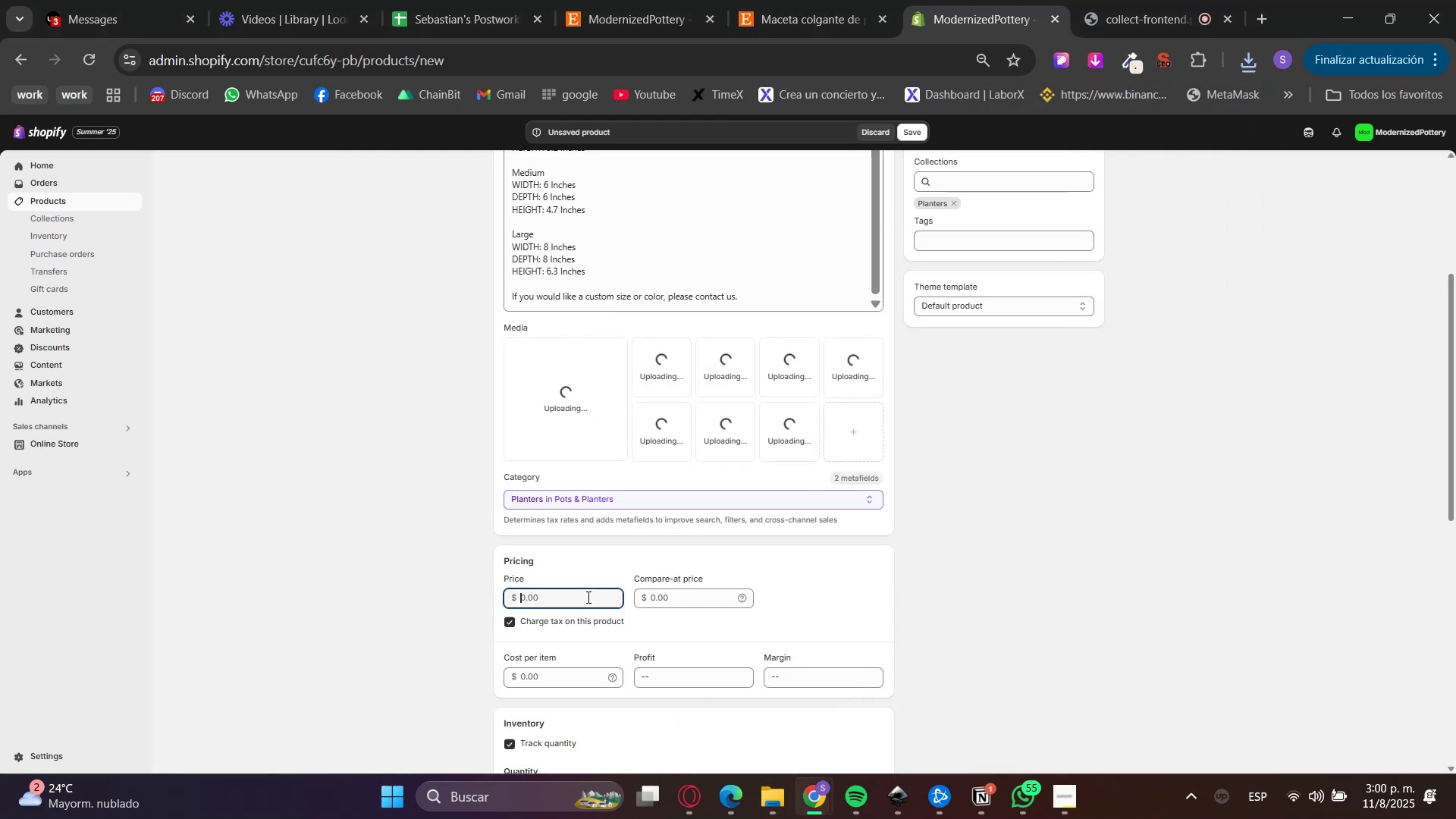 
double_click([793, 0])
 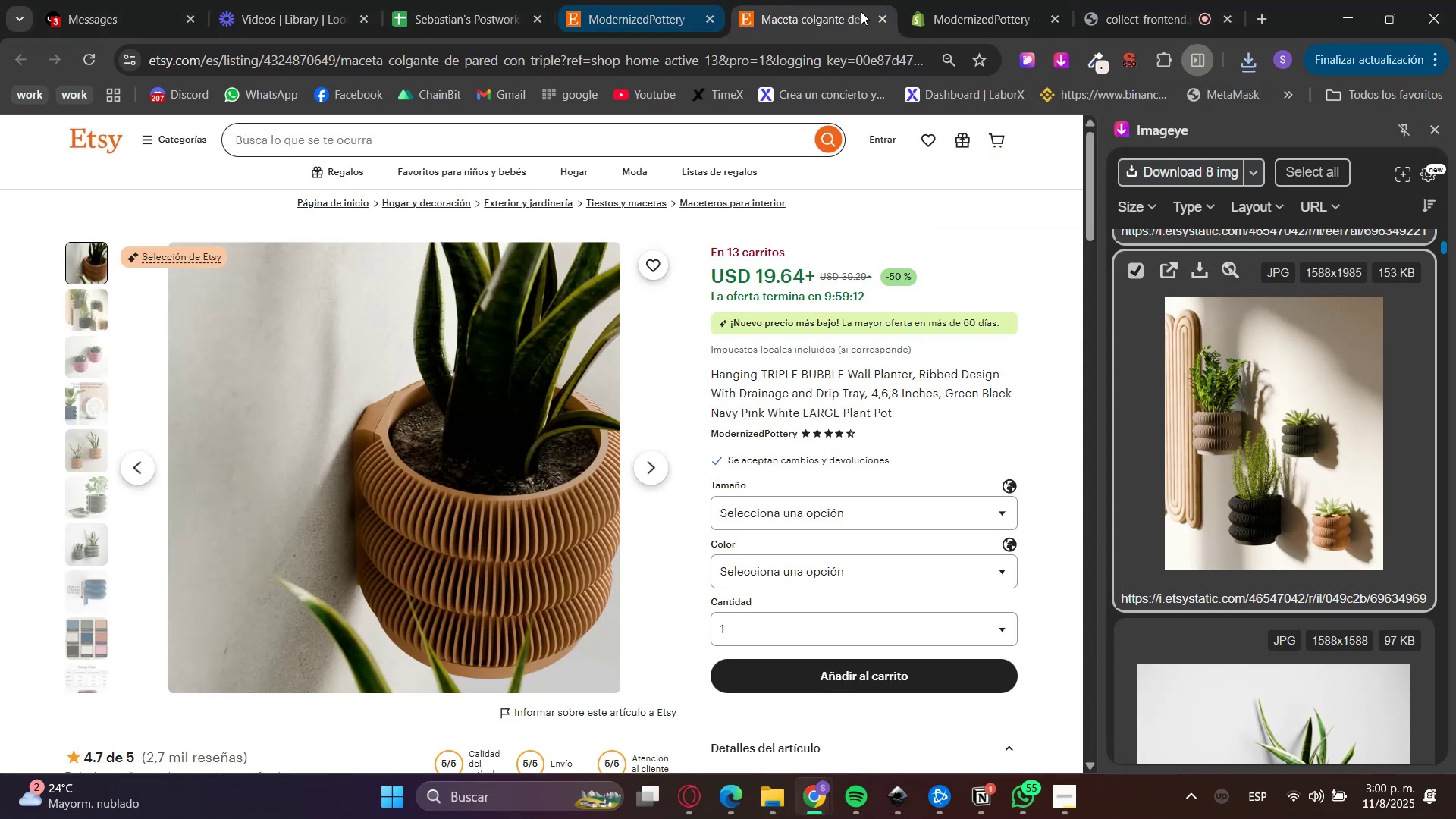 
left_click([993, 0])
 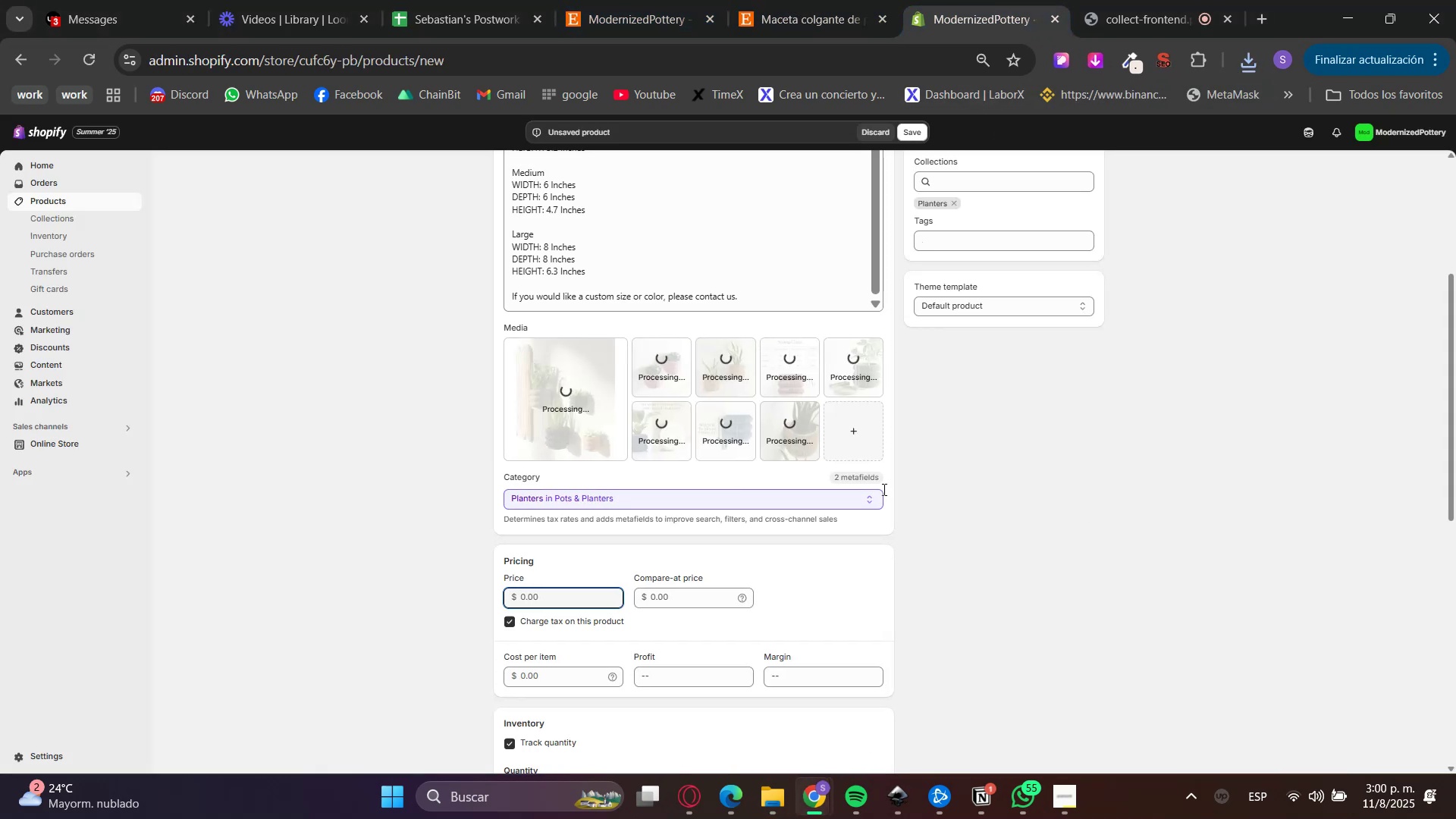 
key(Numpad1)
 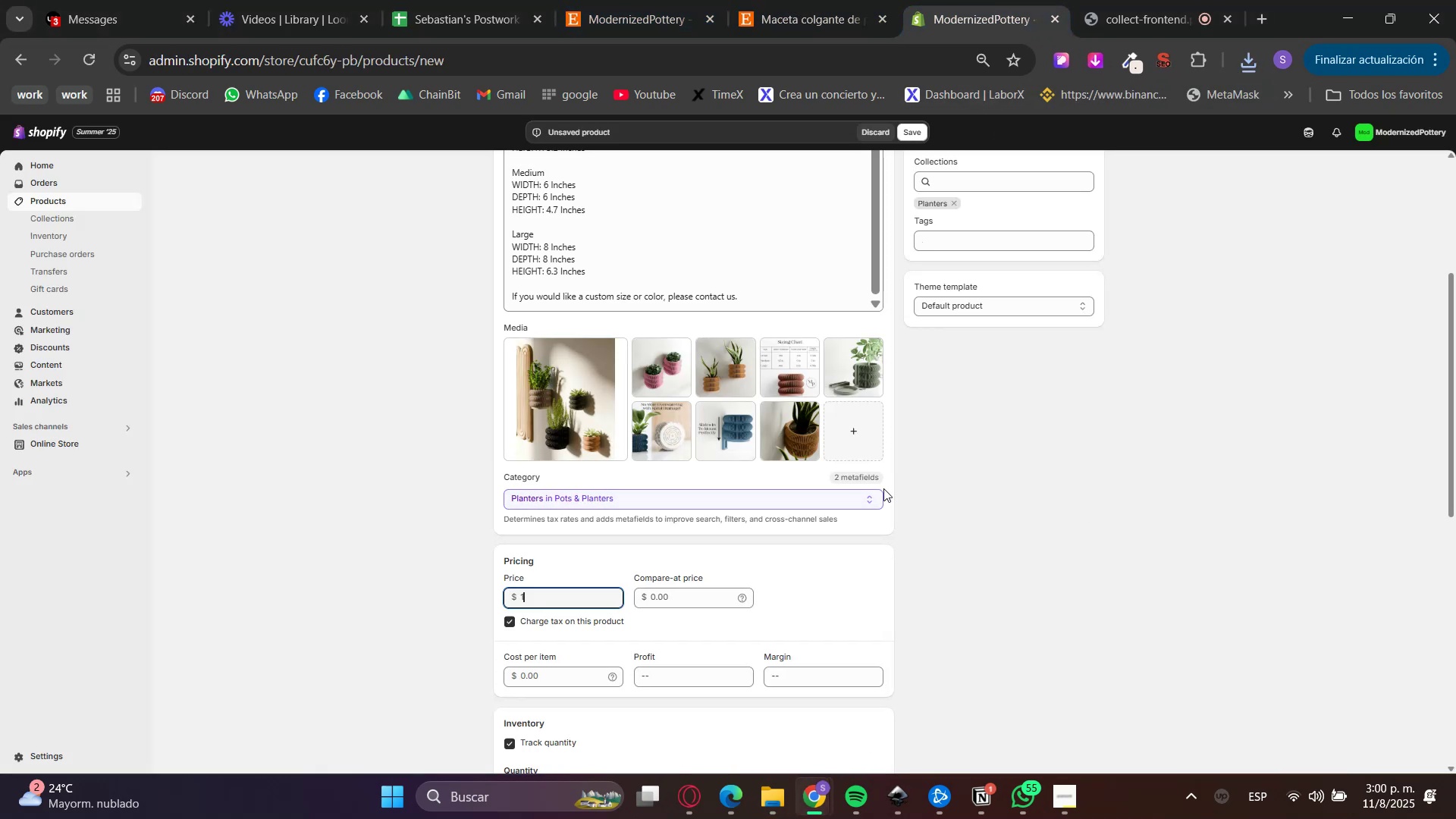 
key(Numpad9)
 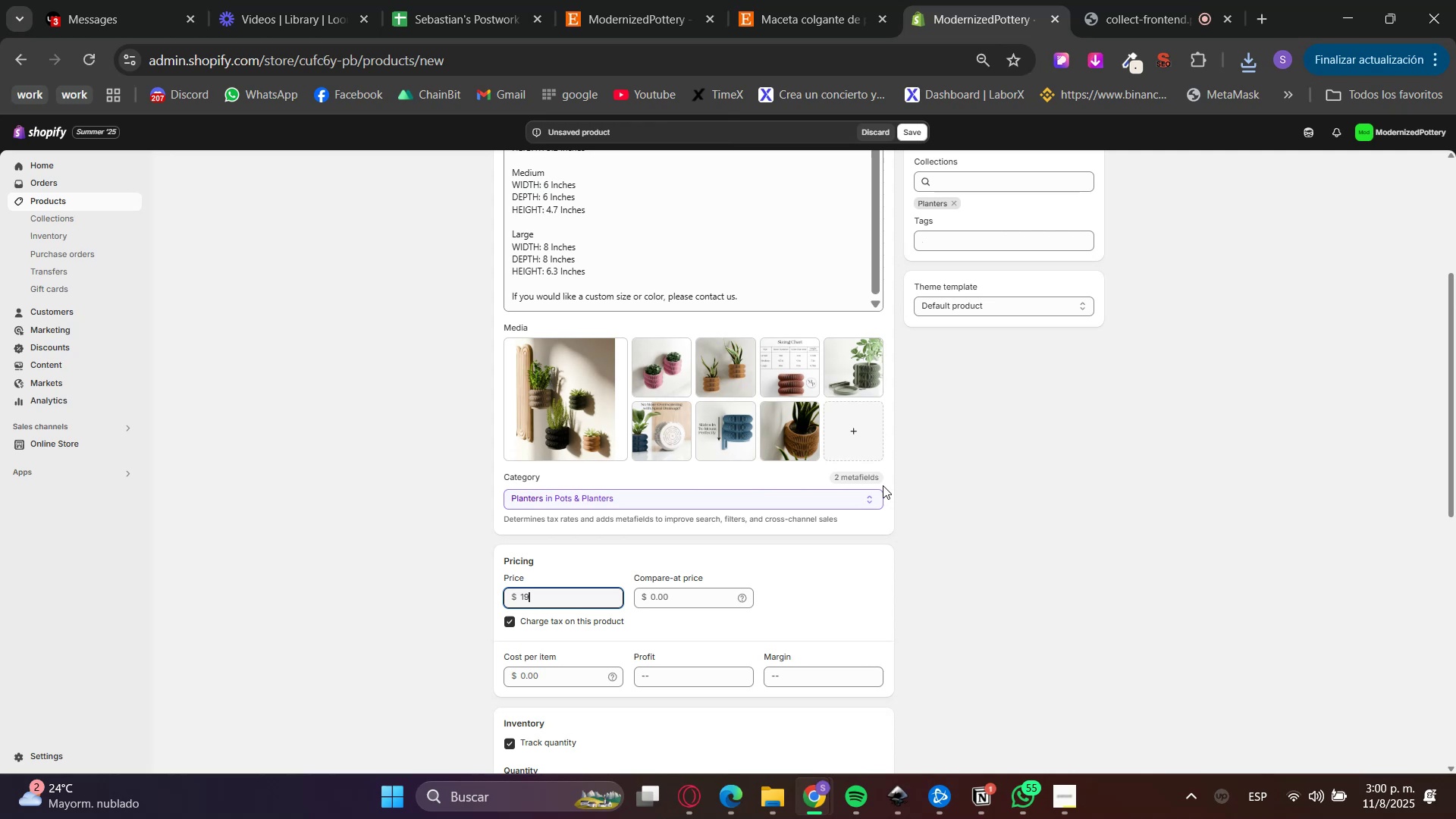 
key(NumpadDecimal)
 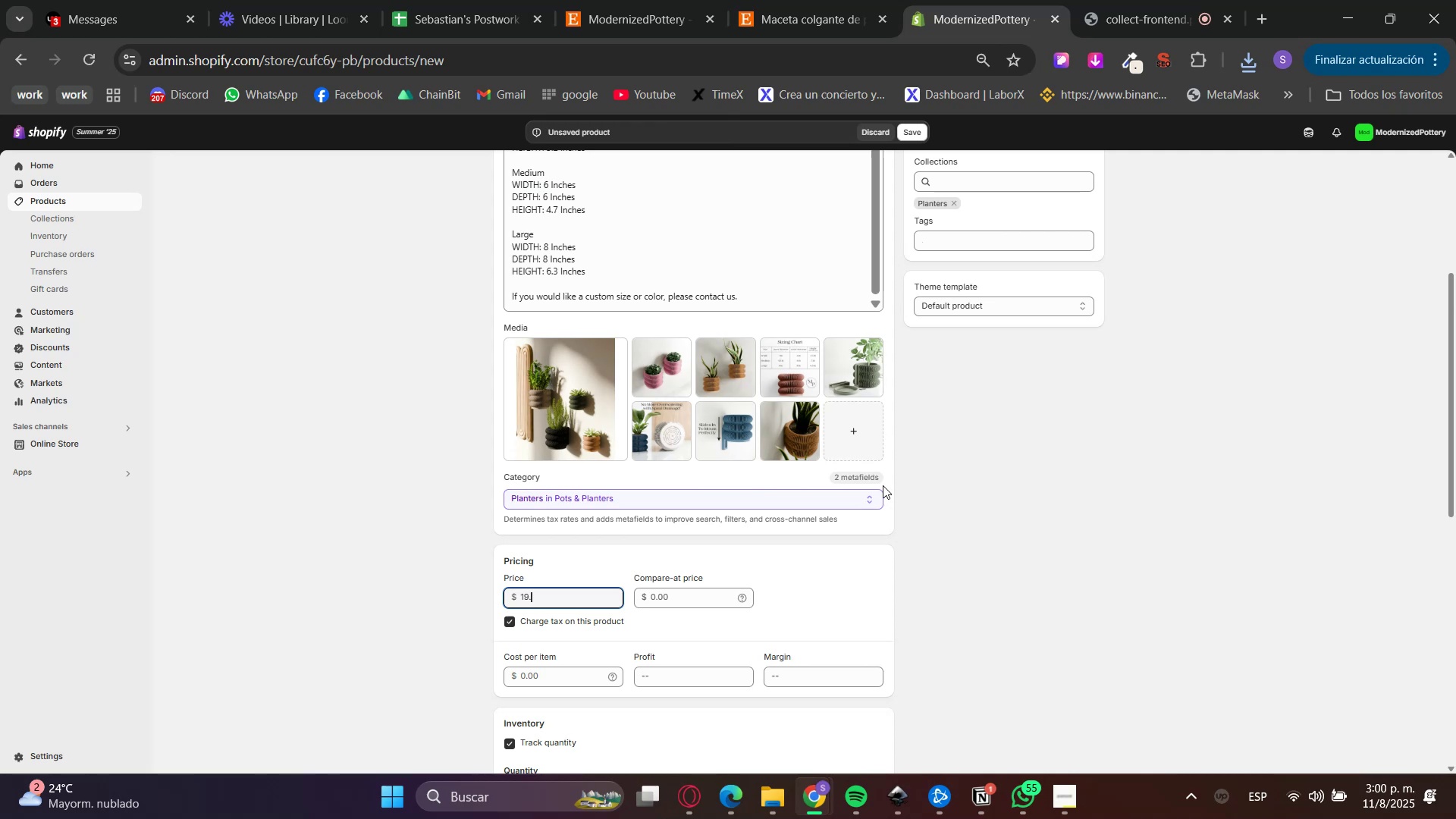 
key(Numpad6)
 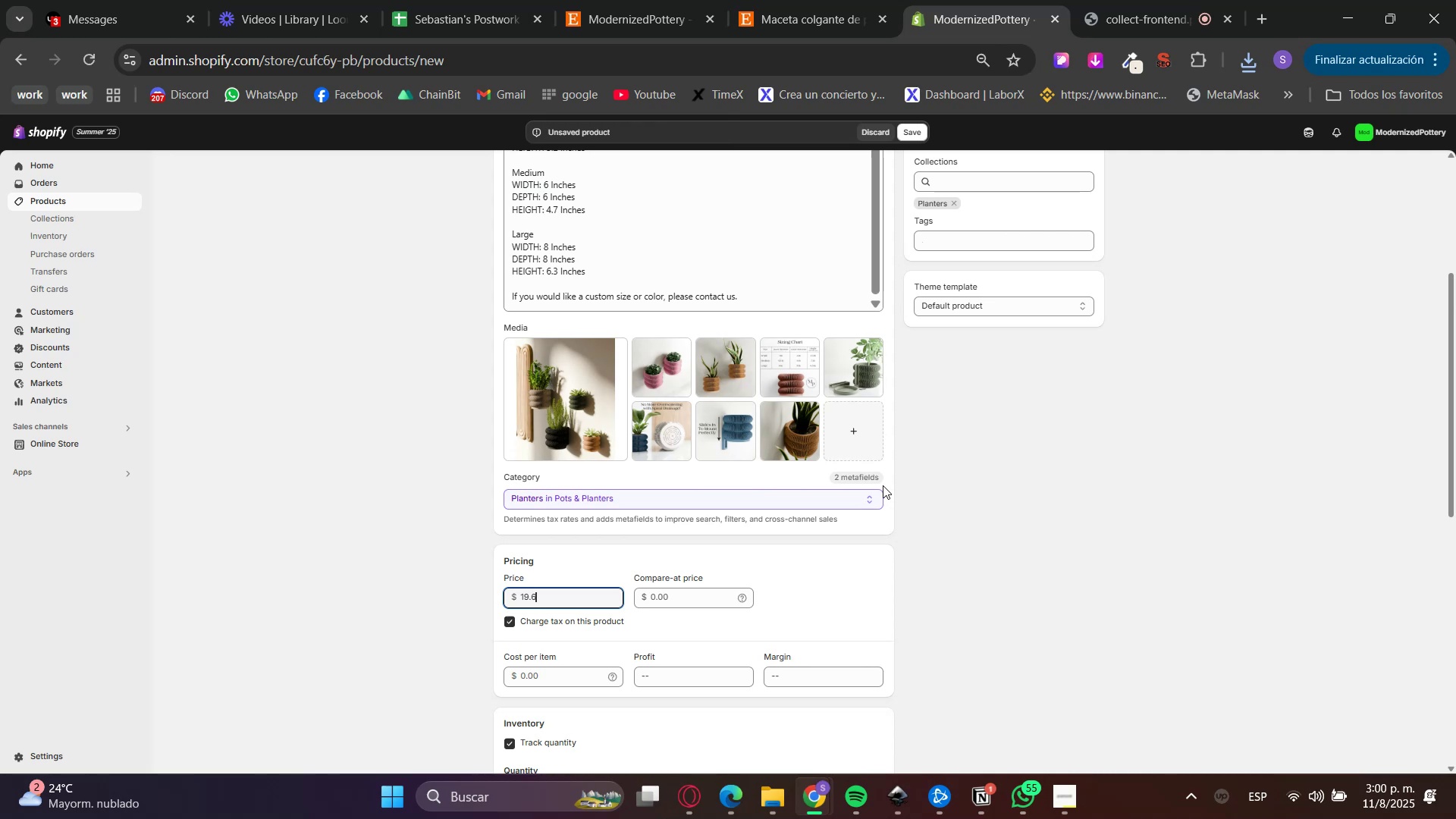 
key(Numpad4)
 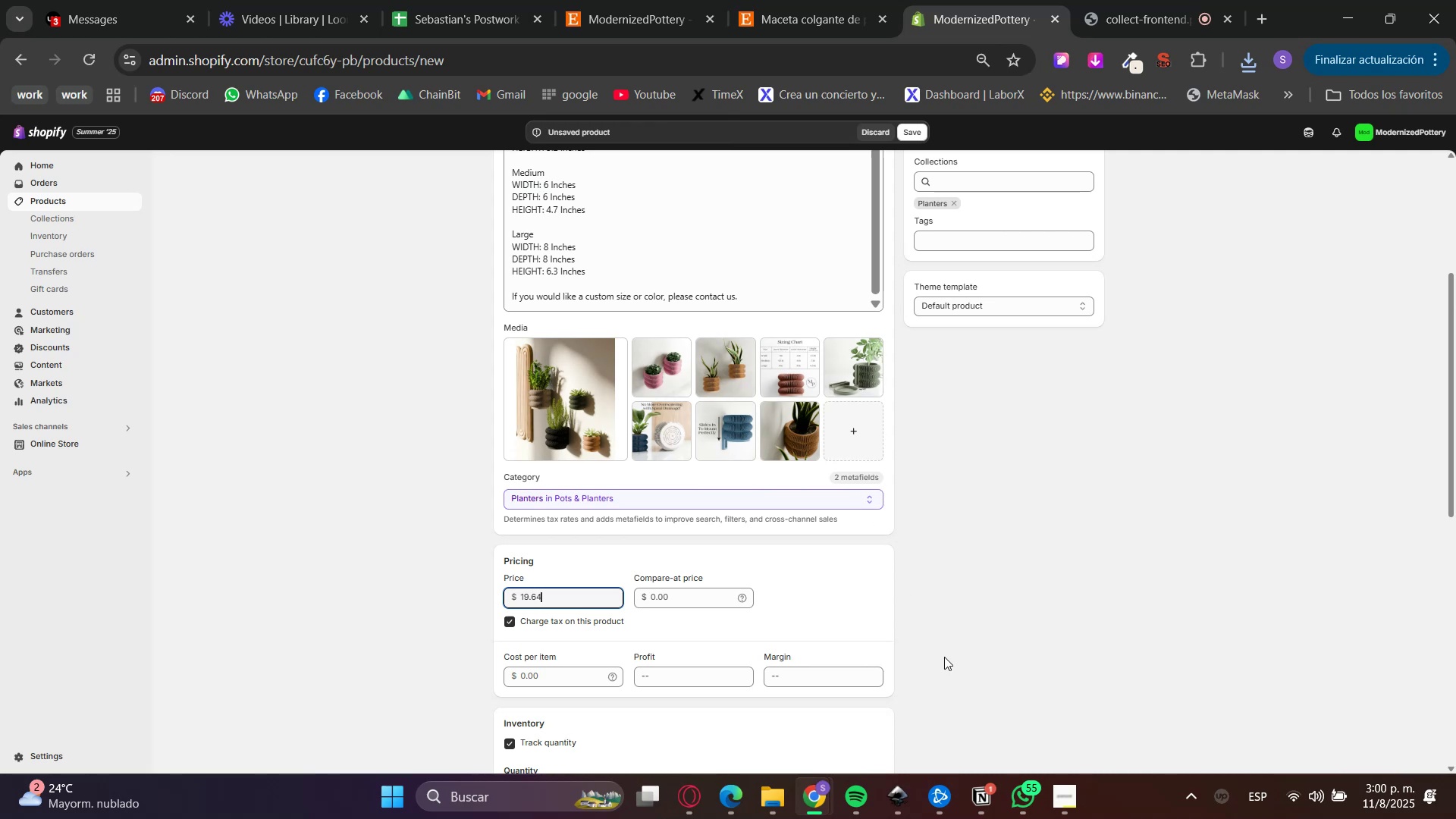 
left_click([1010, 654])
 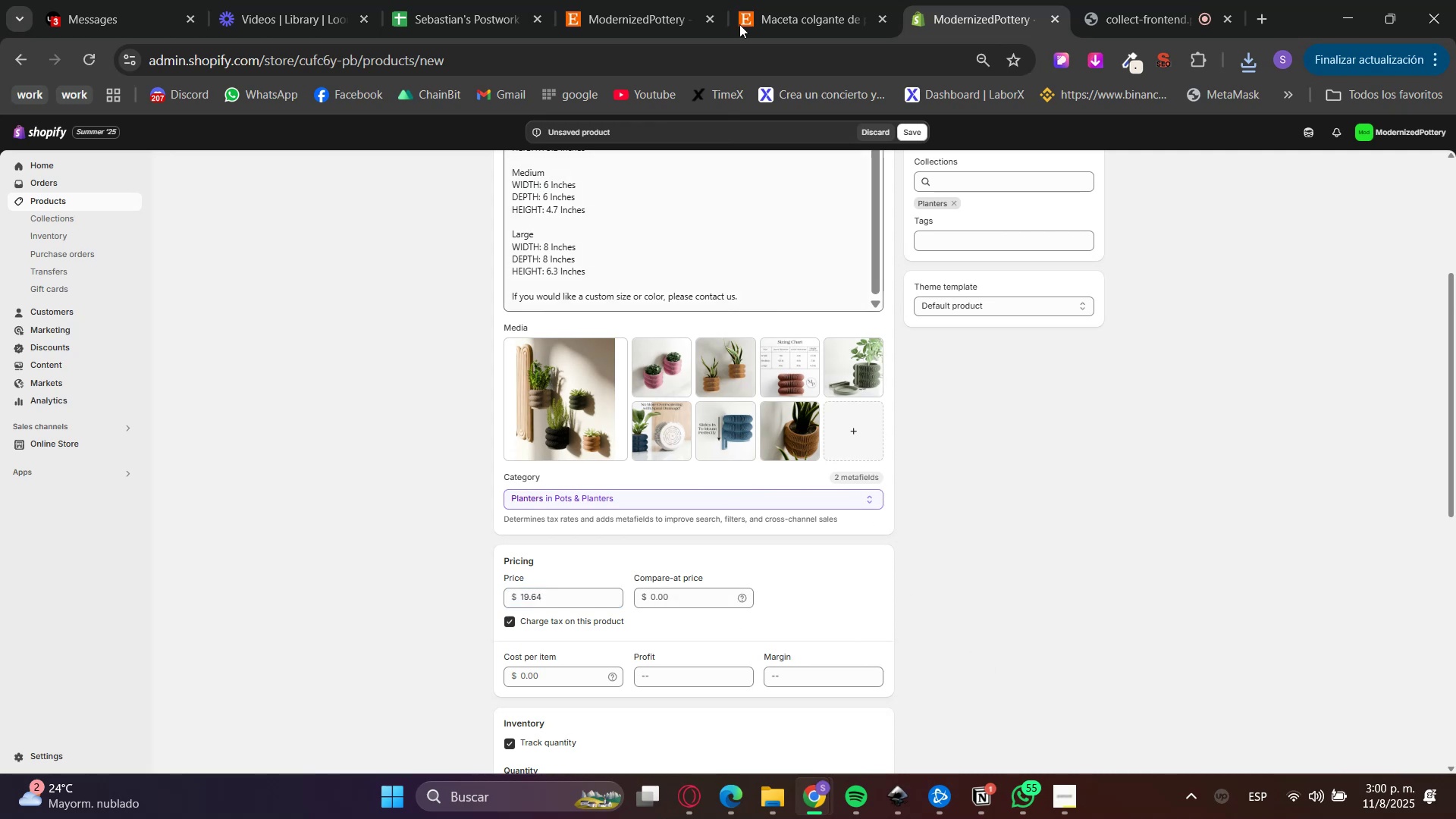 
scroll: coordinate [614, 582], scroll_direction: down, amount: 4.0
 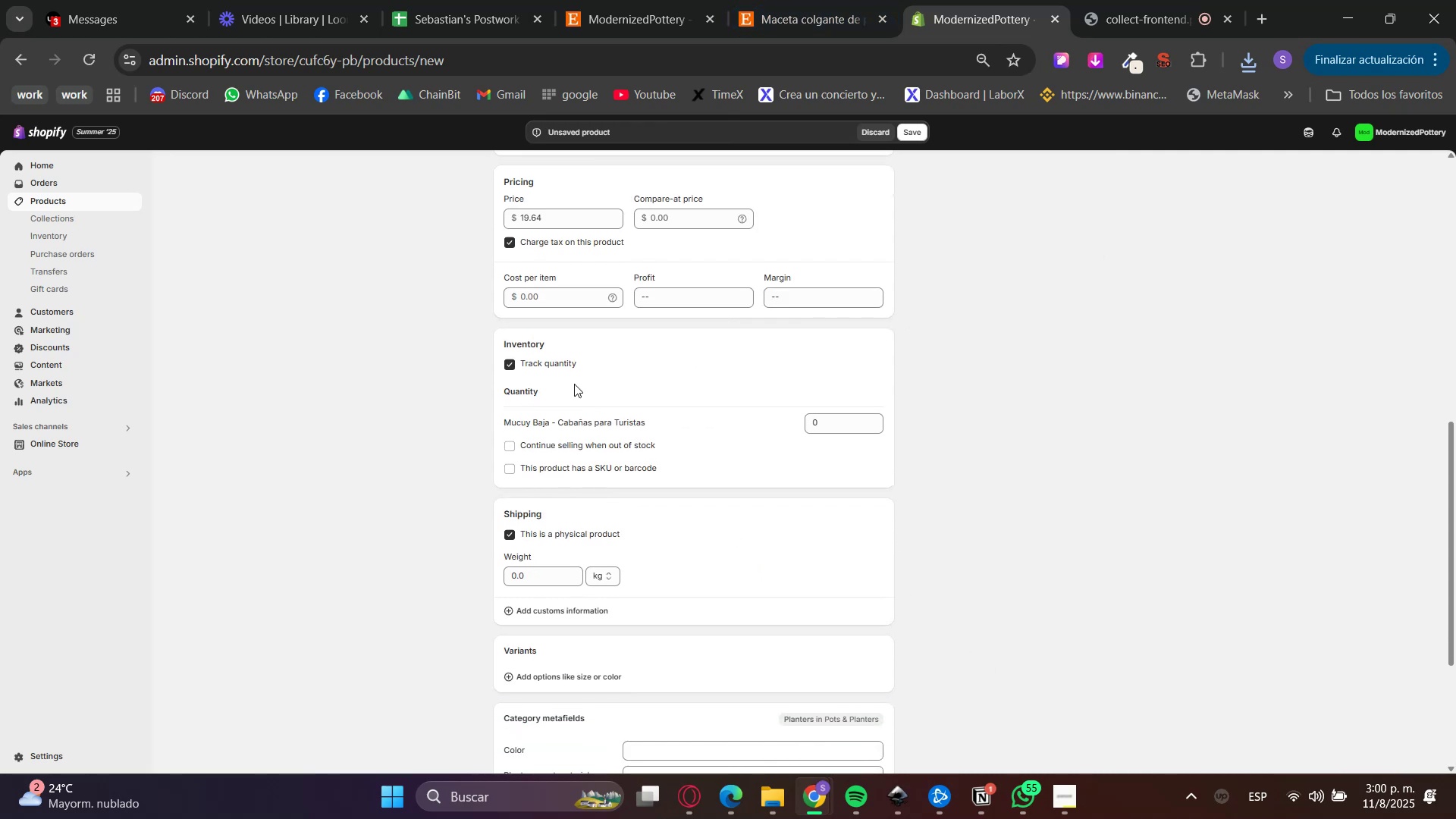 
left_click([554, 362])
 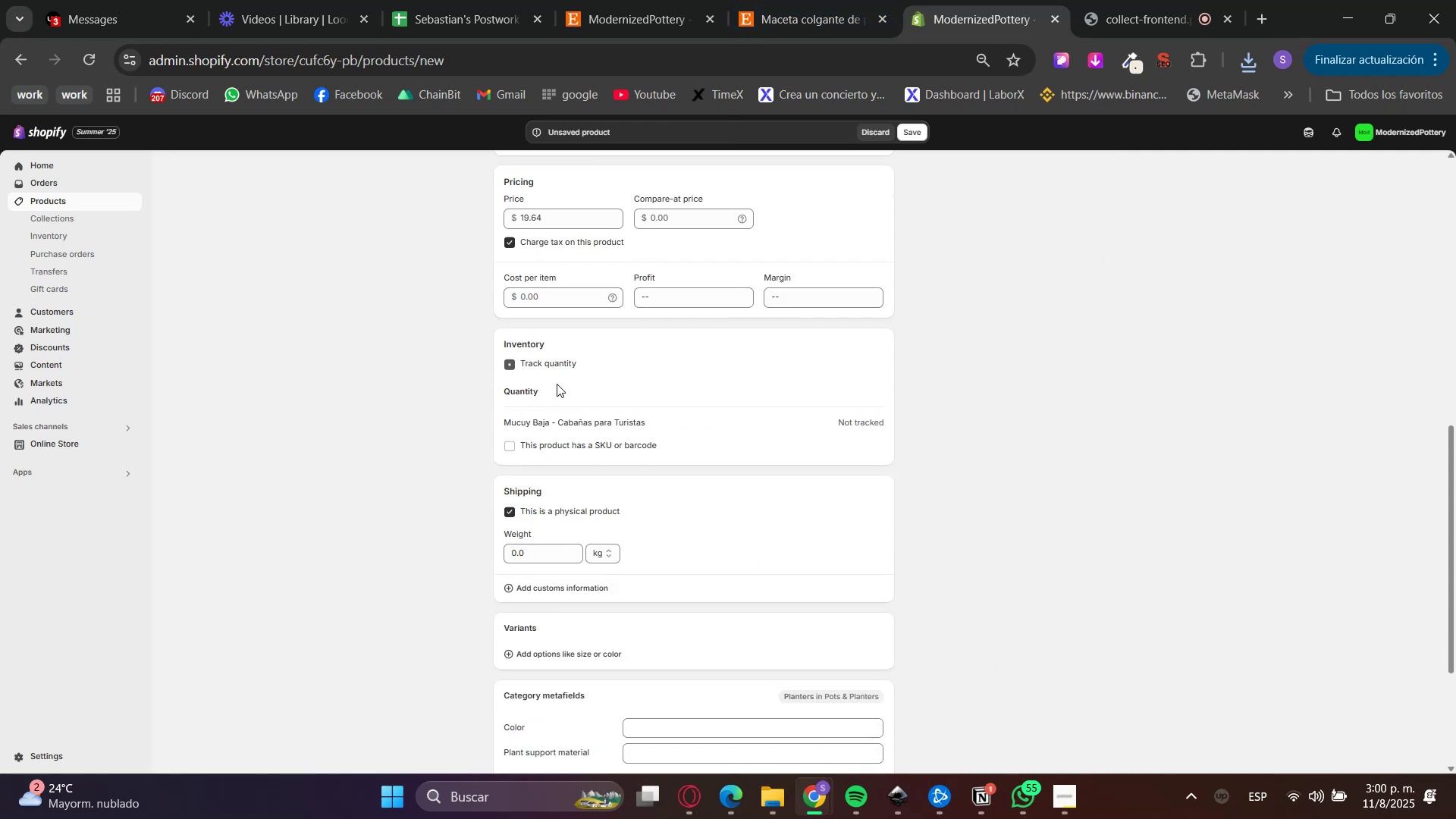 
scroll: coordinate [580, 499], scroll_direction: down, amount: 2.0
 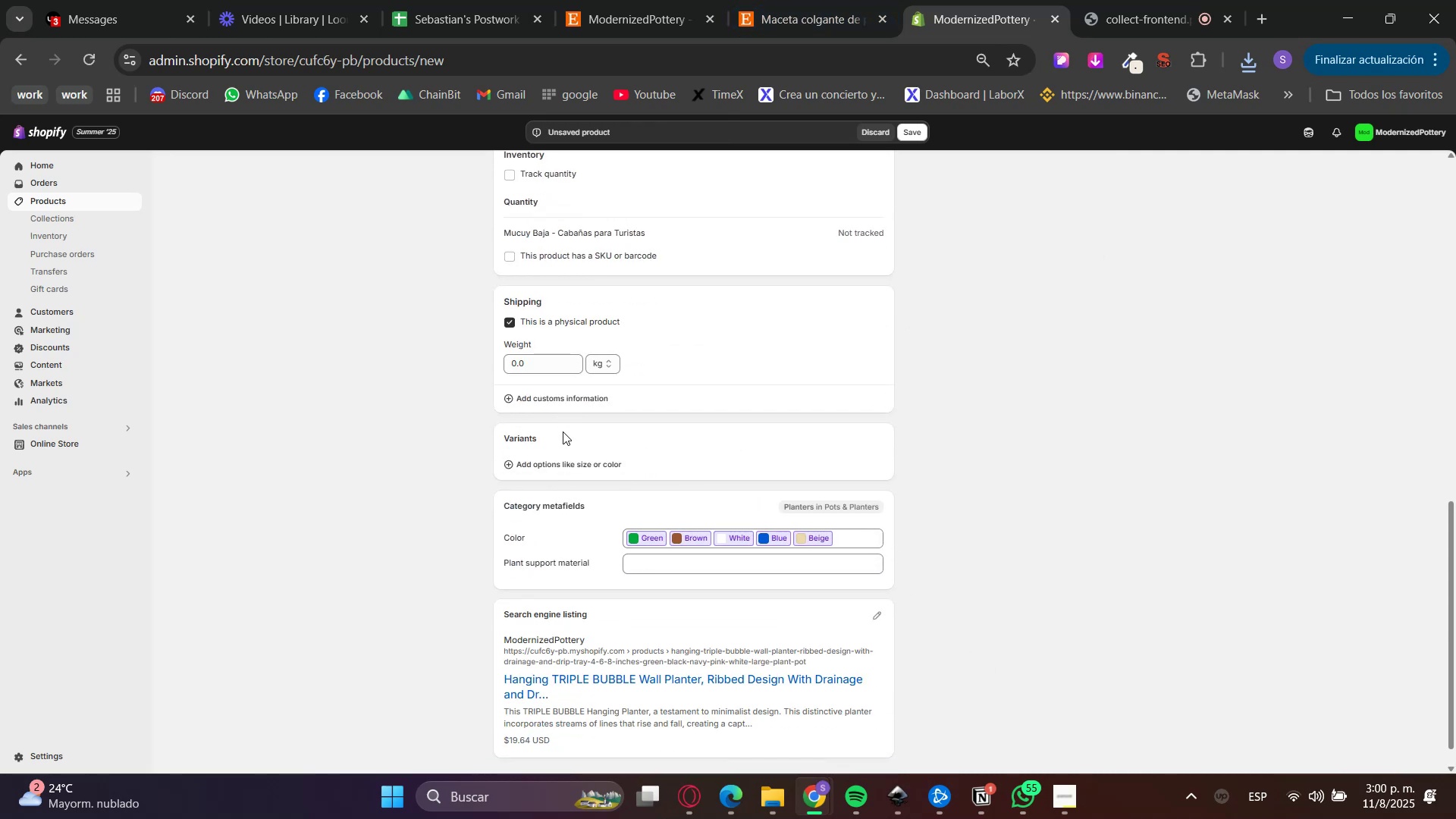 
double_click([564, 462])
 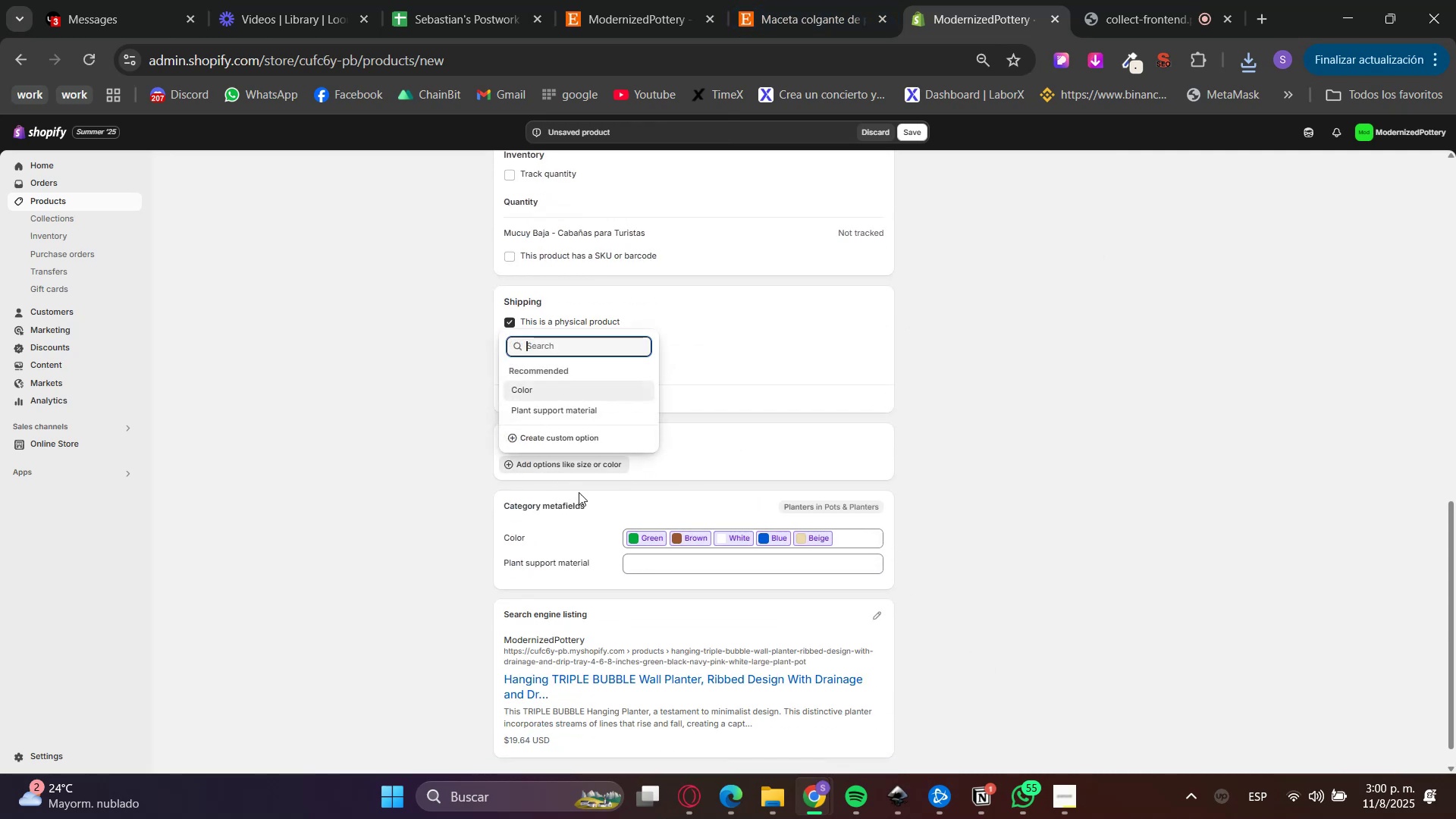 
triple_click([563, 436])
 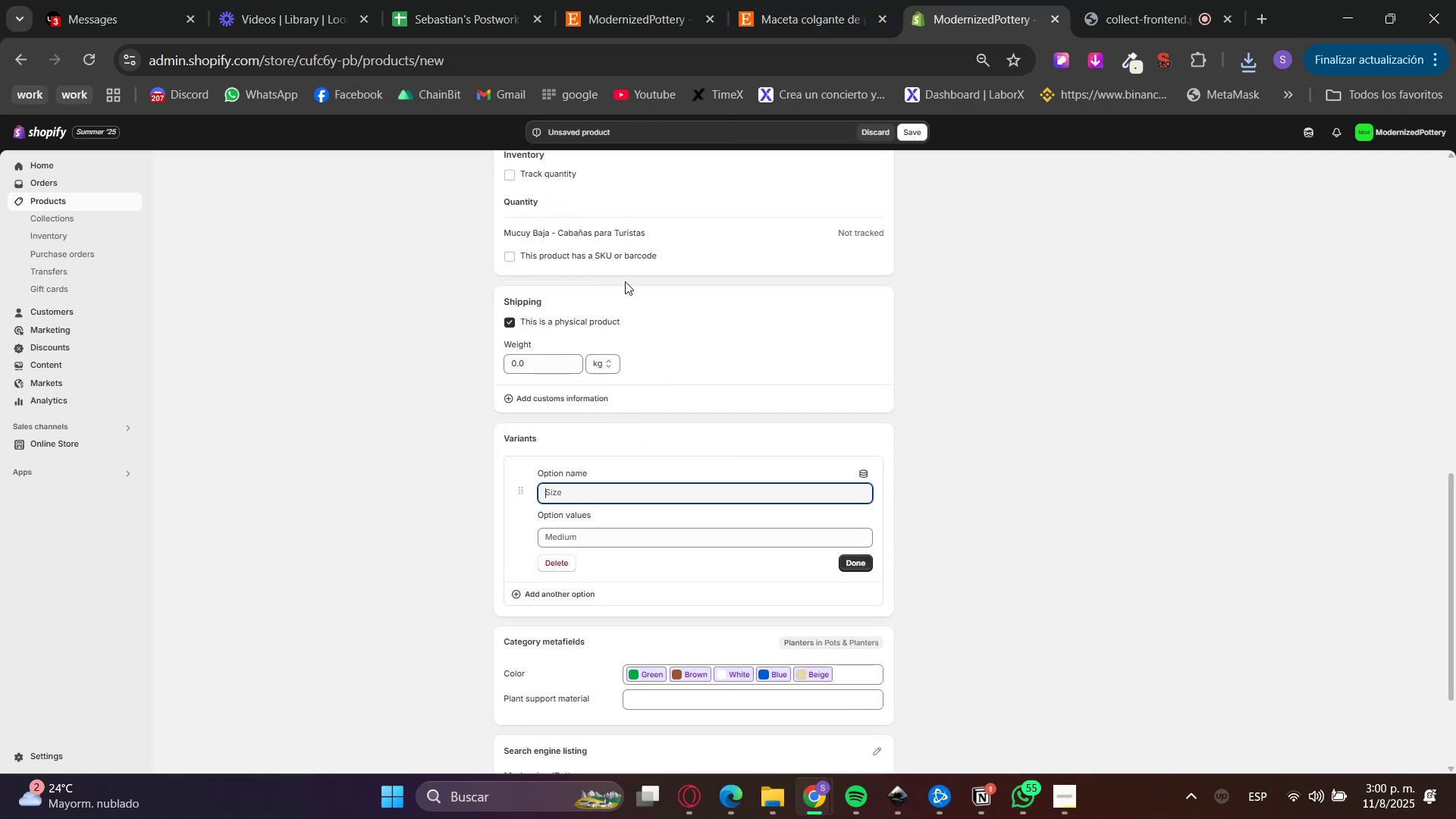 
triple_click([772, 0])
 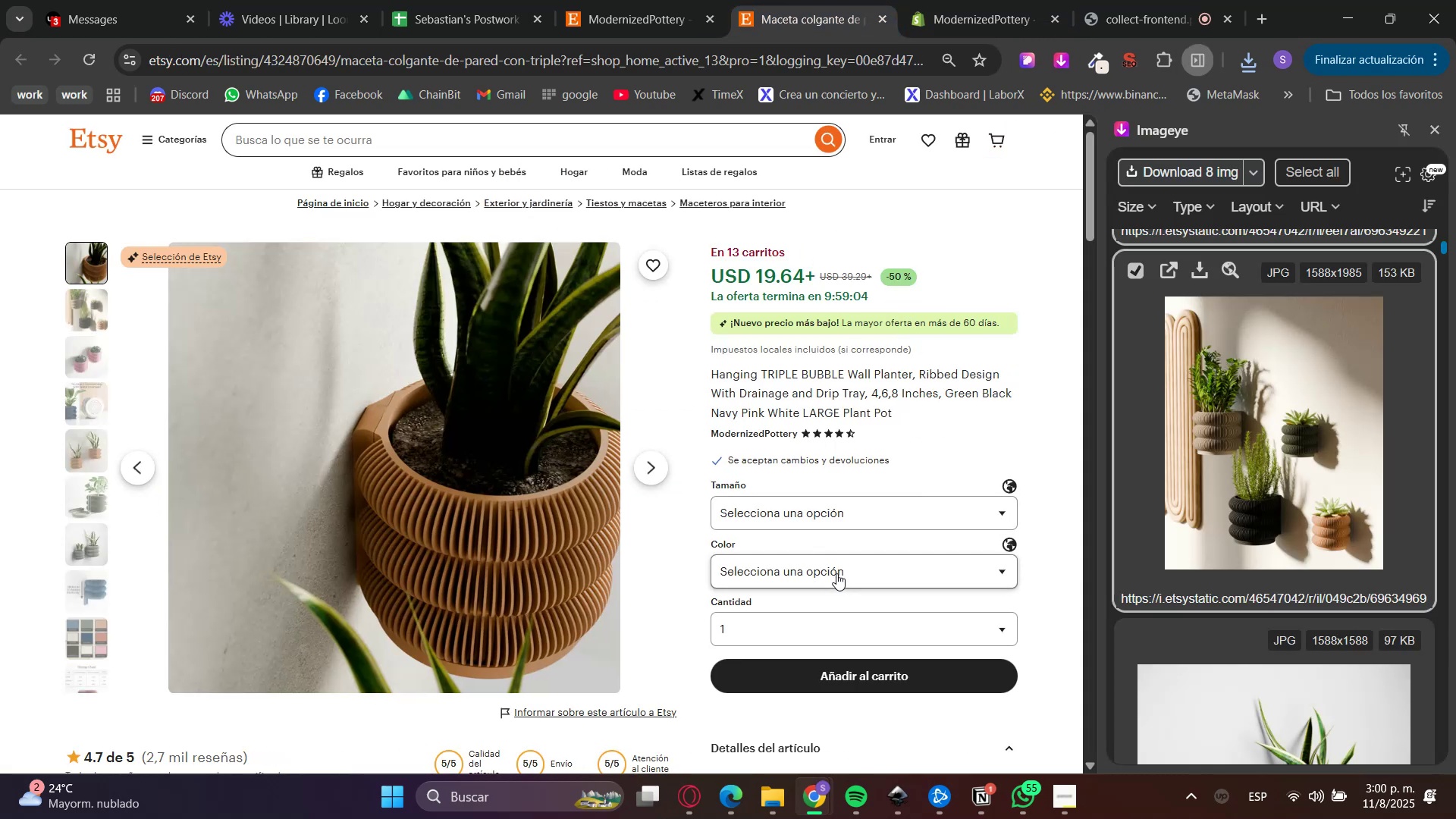 
left_click([825, 504])
 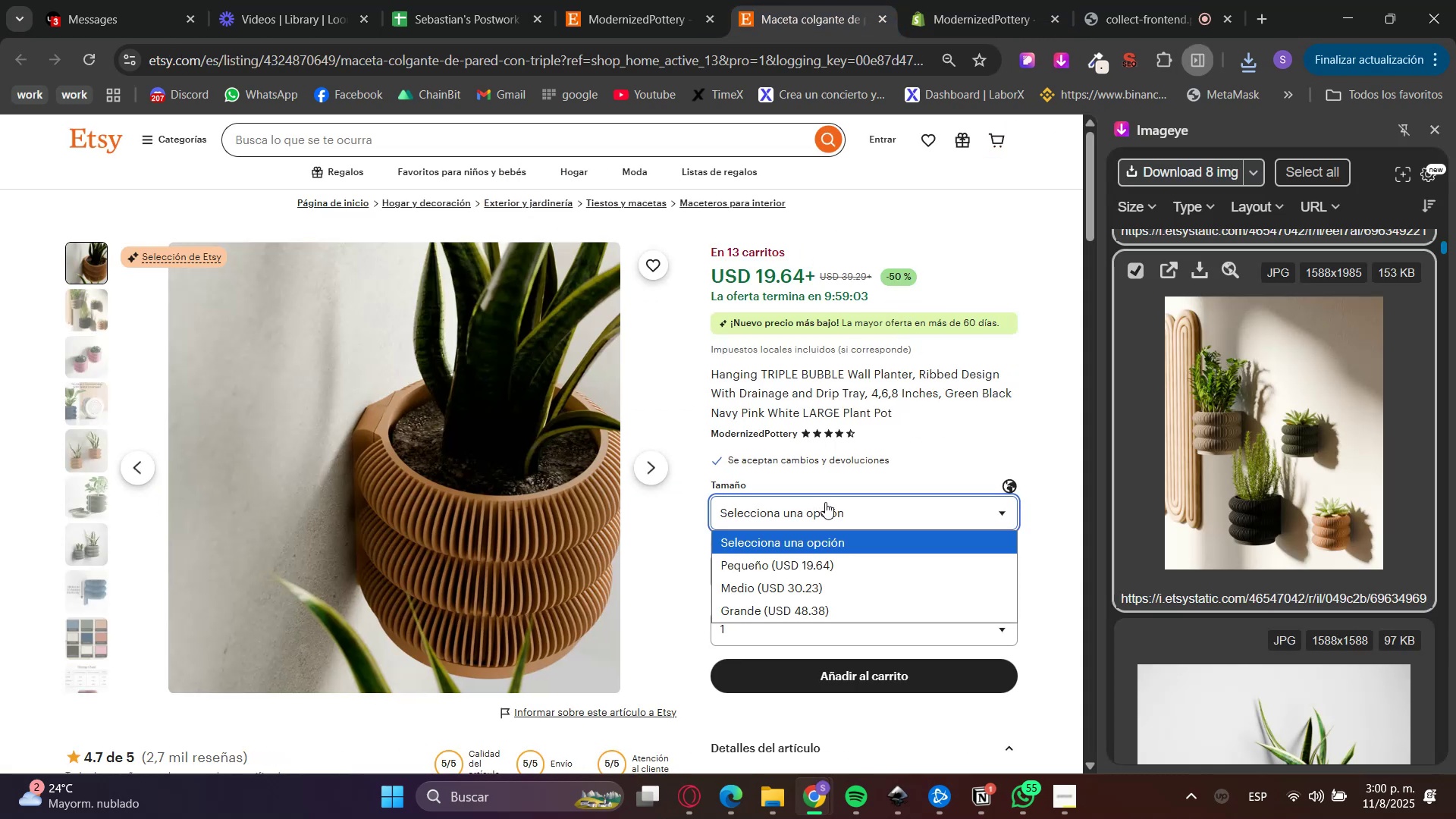 
left_click([984, 0])
 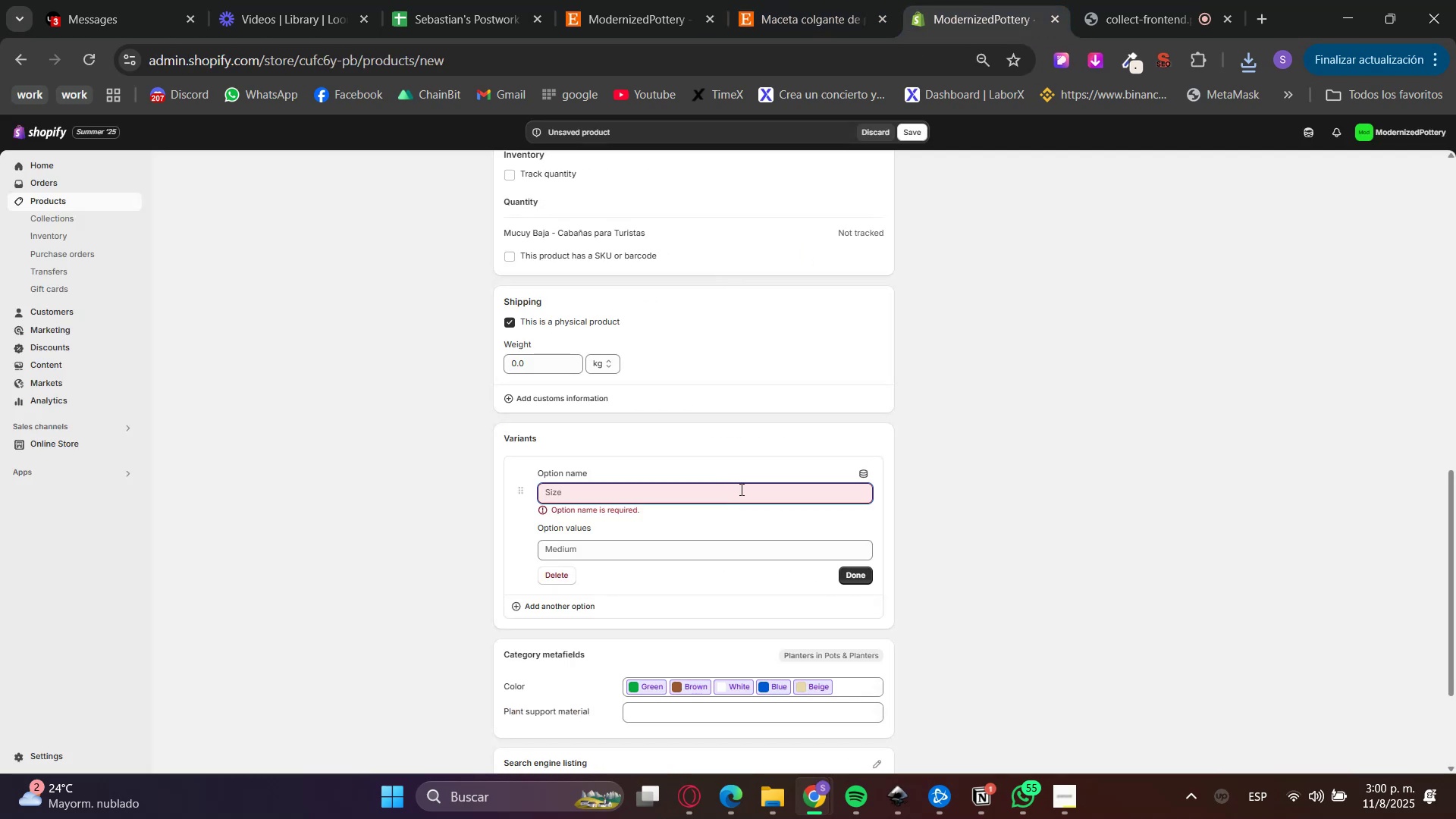 
key(Tab)
type(SSize)
key(Tab)
key(Tab)
type(sm)
key(Backspace)
key(Backspace)
type(Small)
key(Tab)
type(Medium)
key(Tab)
key(Tab)
type(b)
key(Backspace)
type(Big)
 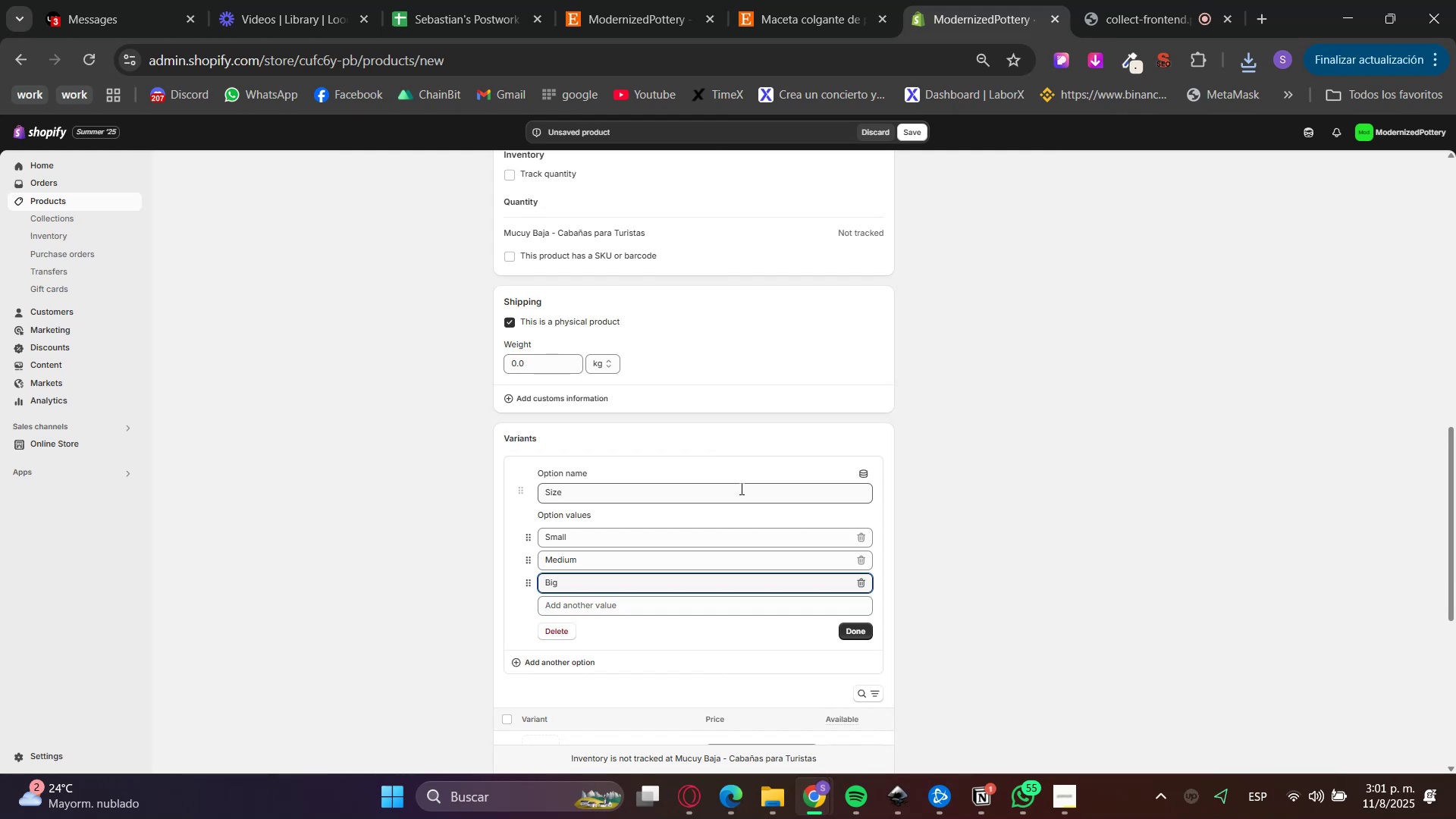 
wait(7.98)
 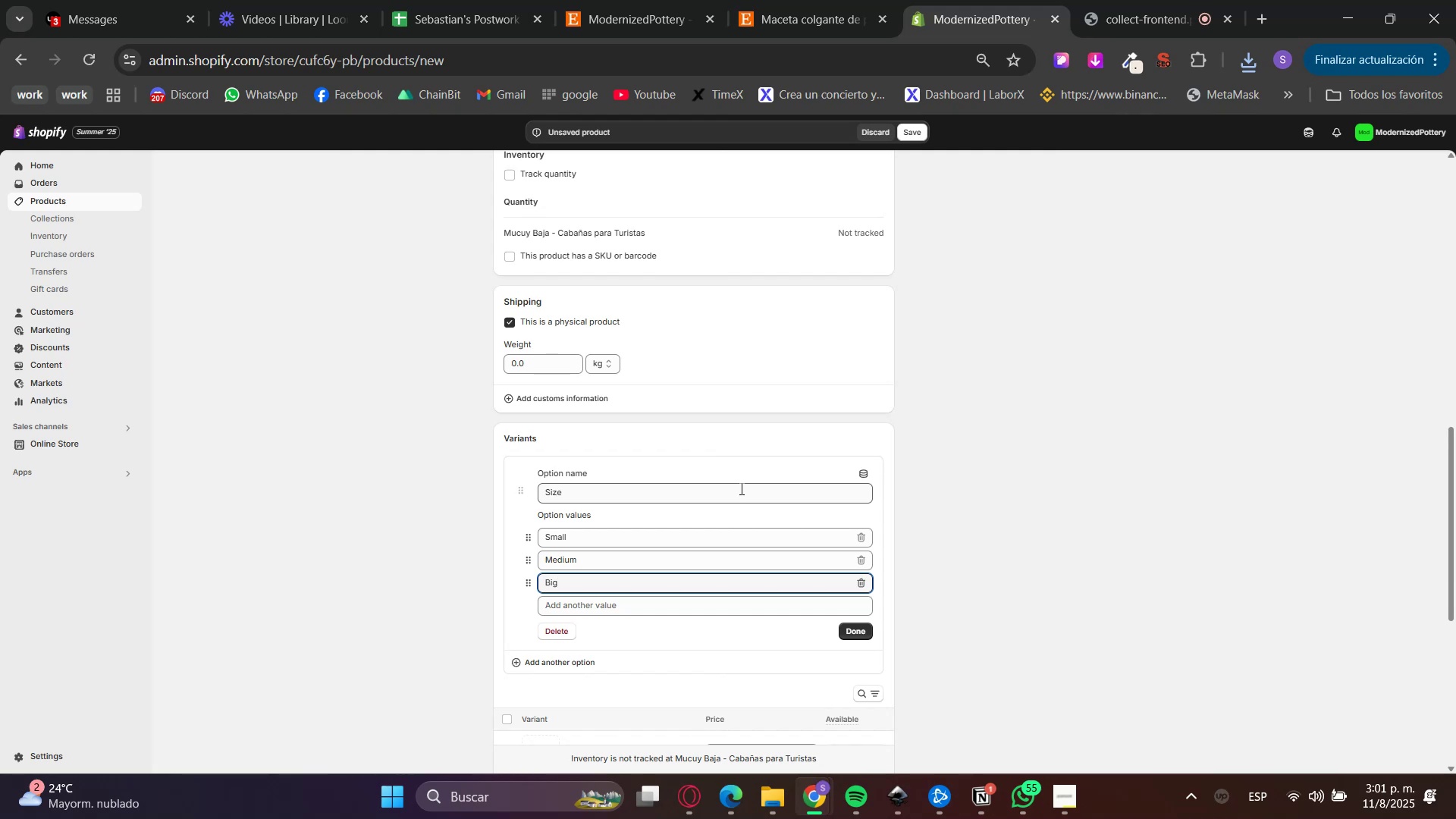 
scroll: coordinate [888, 628], scroll_direction: down, amount: 3.0
 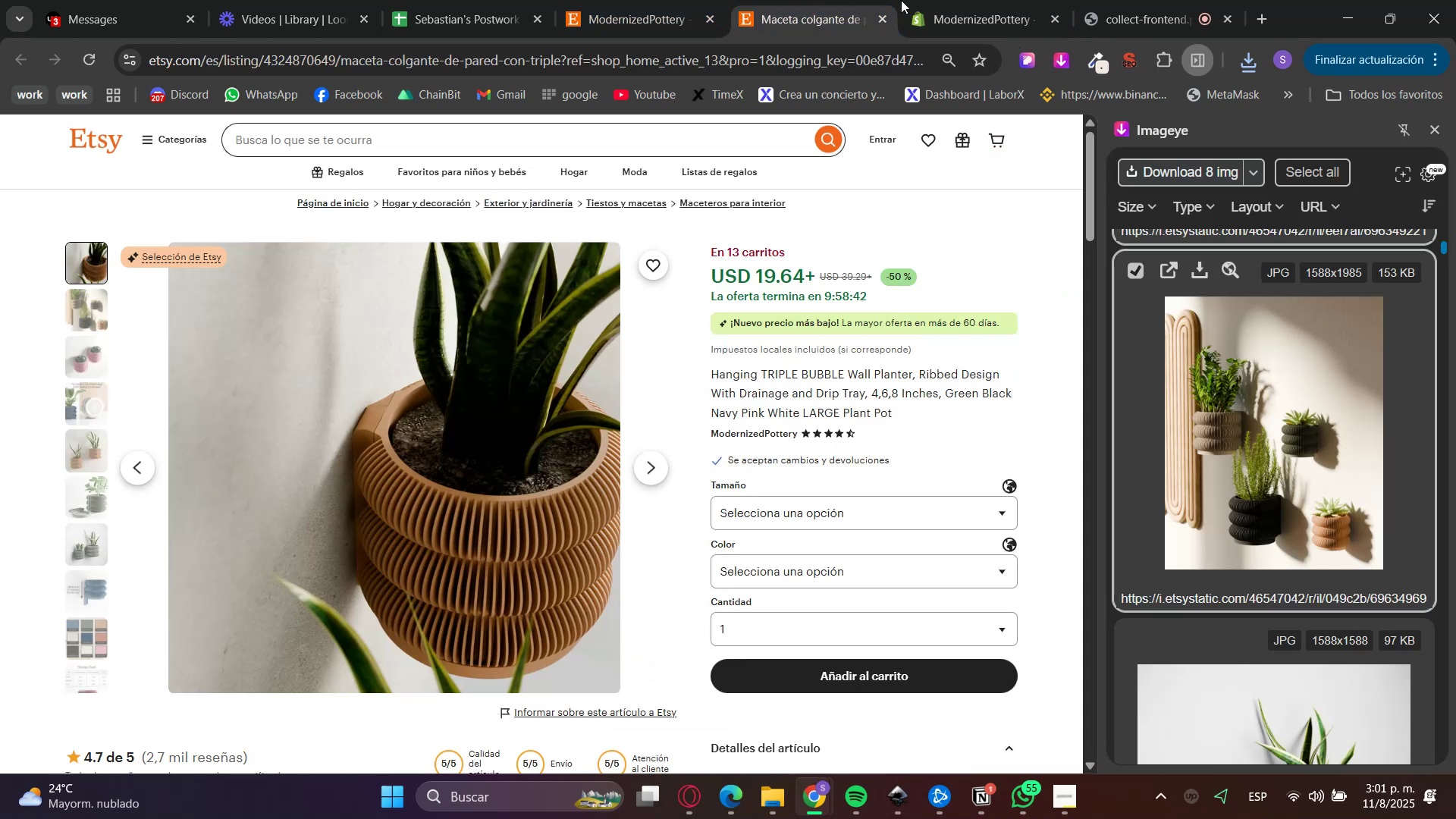 
left_click([784, 507])
 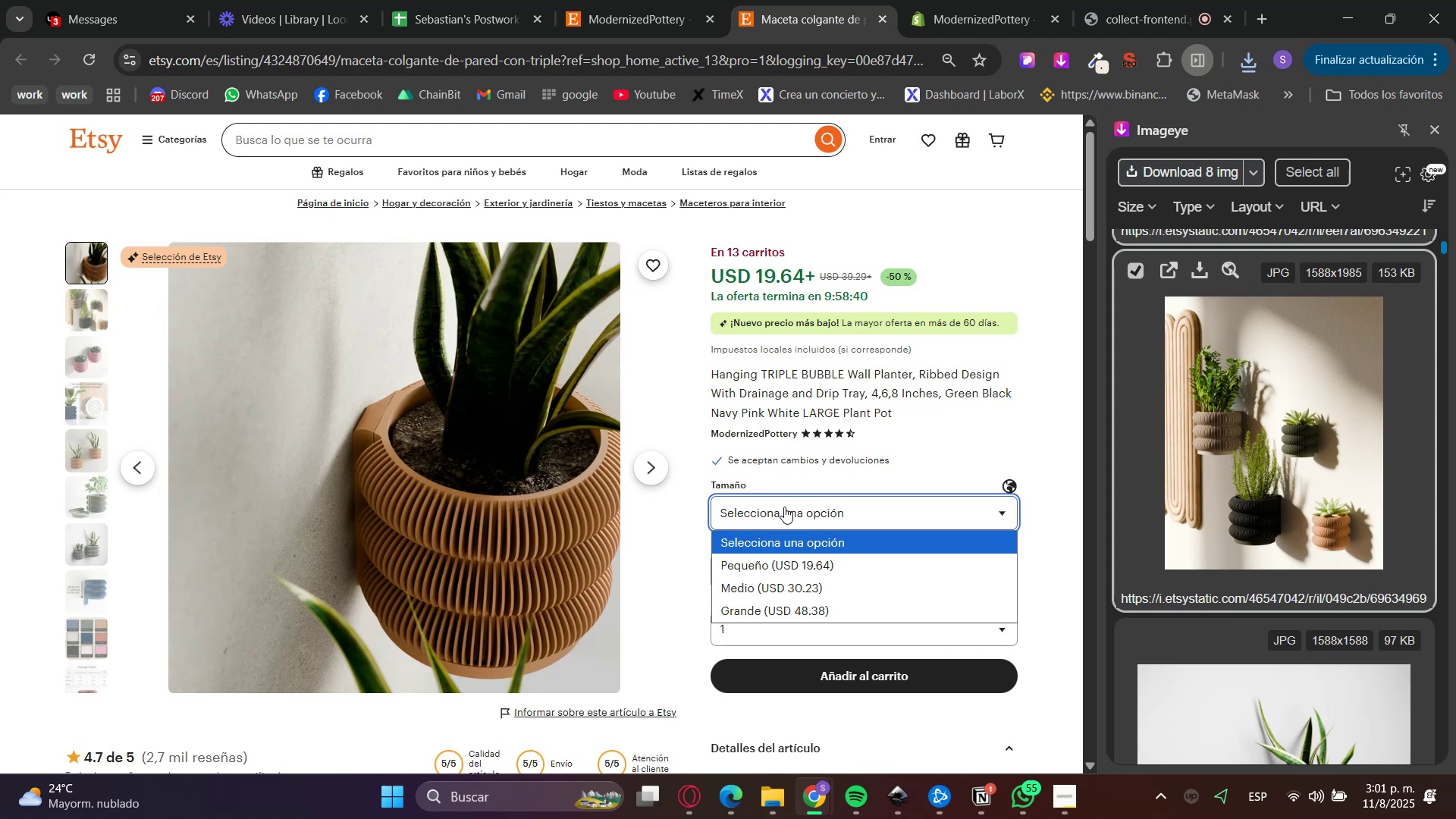 
left_click([1005, 0])
 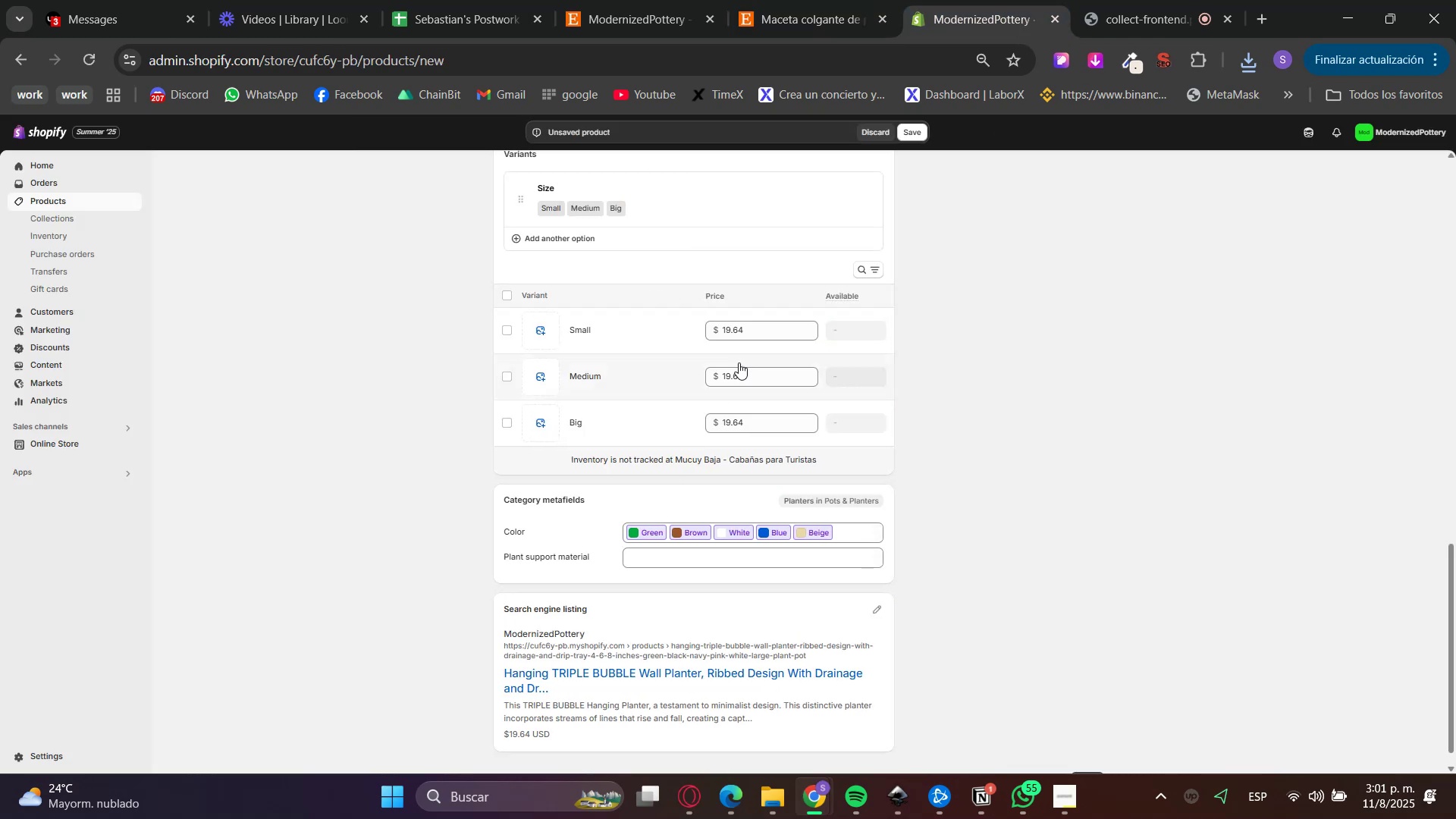 
left_click([750, 378])
 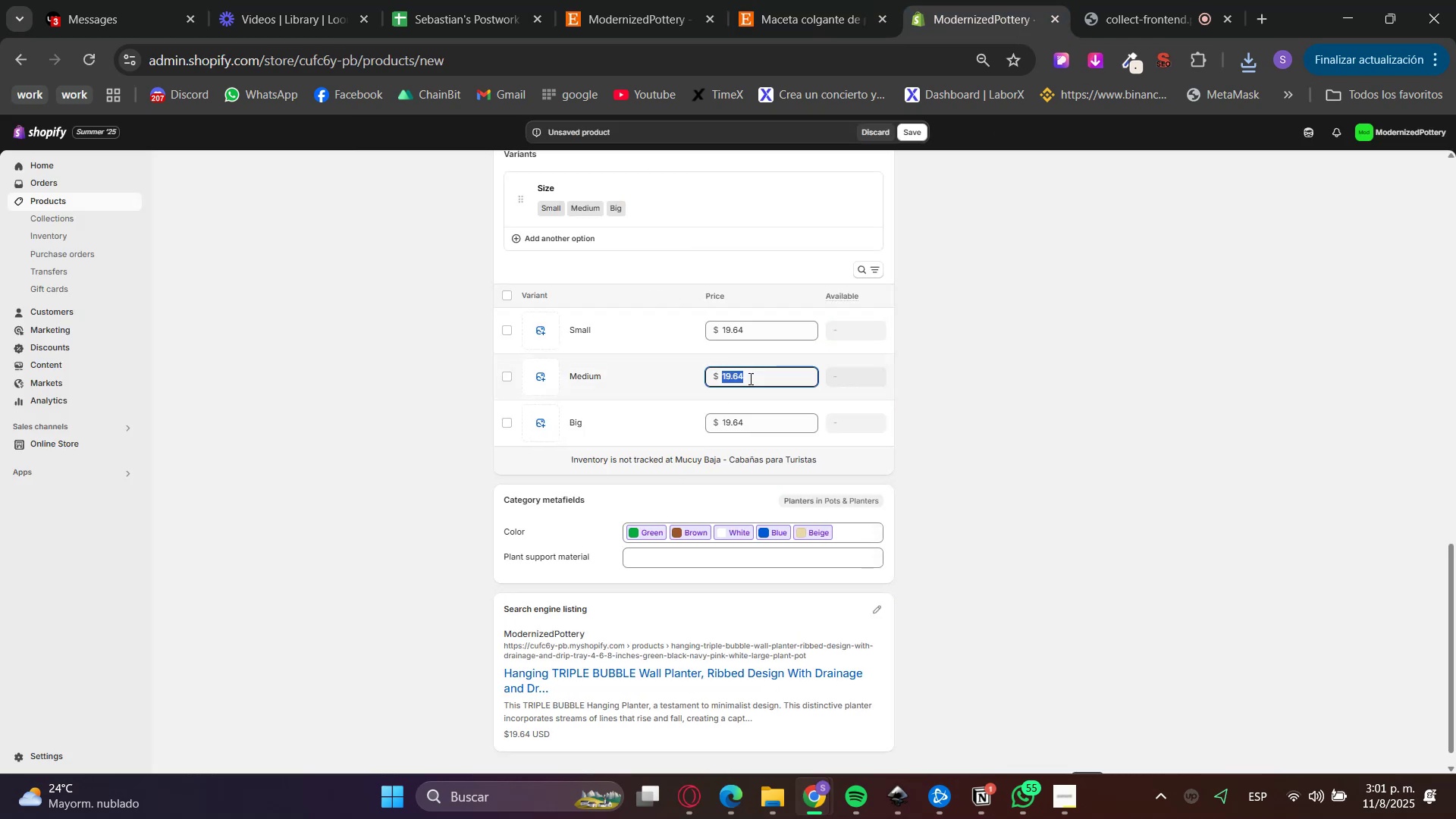 
key(Numpad3)
 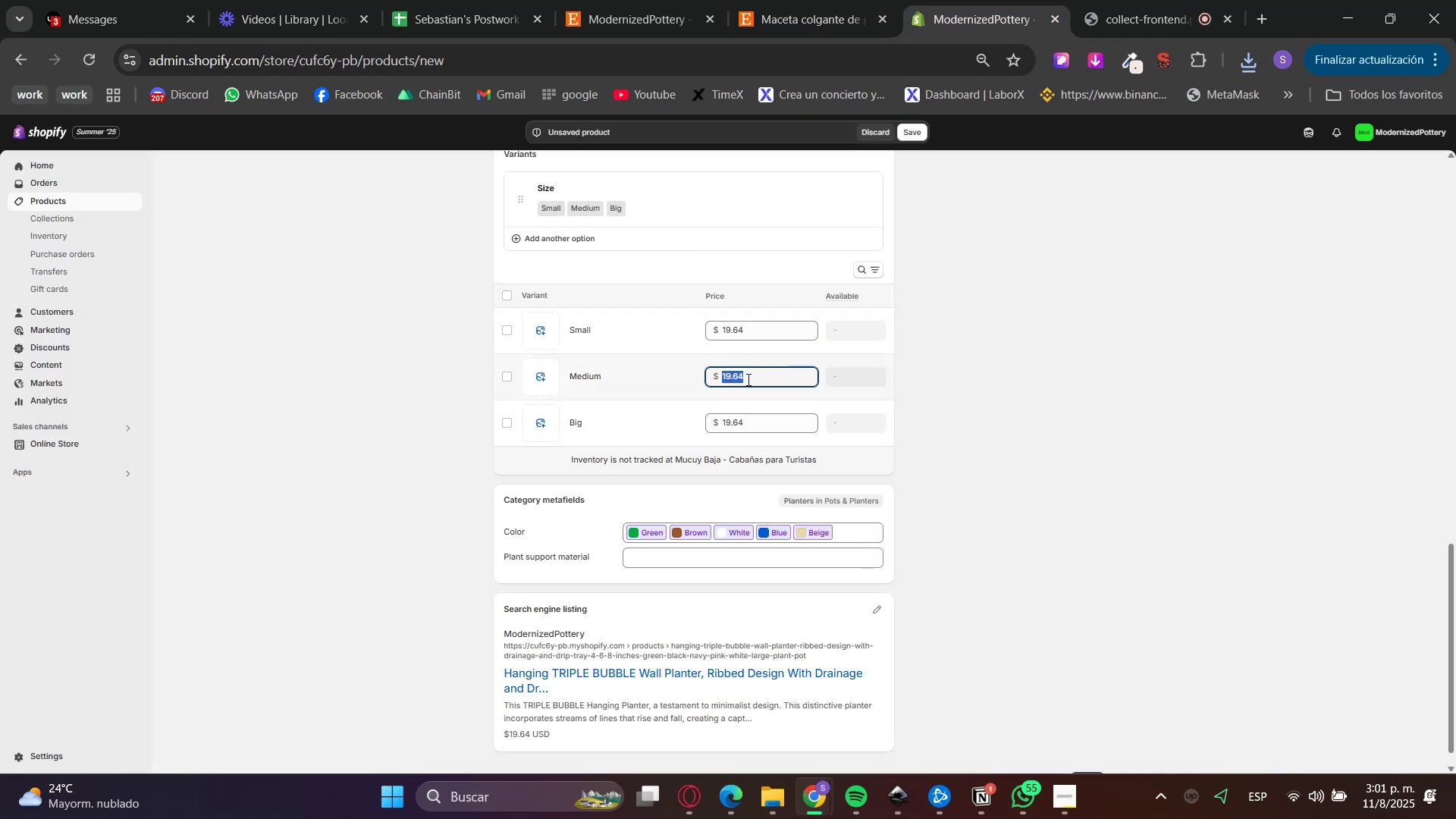 
key(Numpad0)
 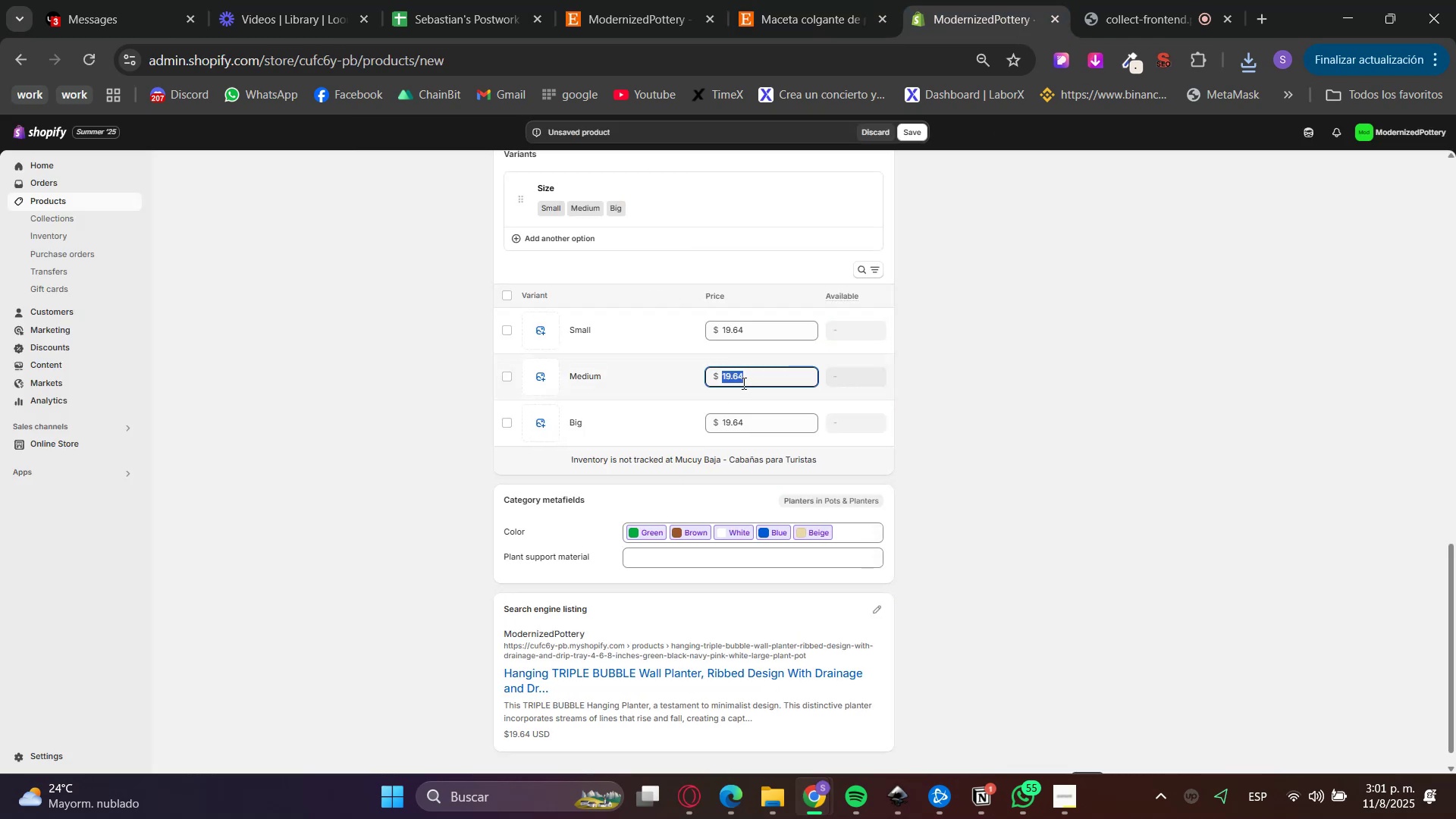 
key(NumpadDecimal)
 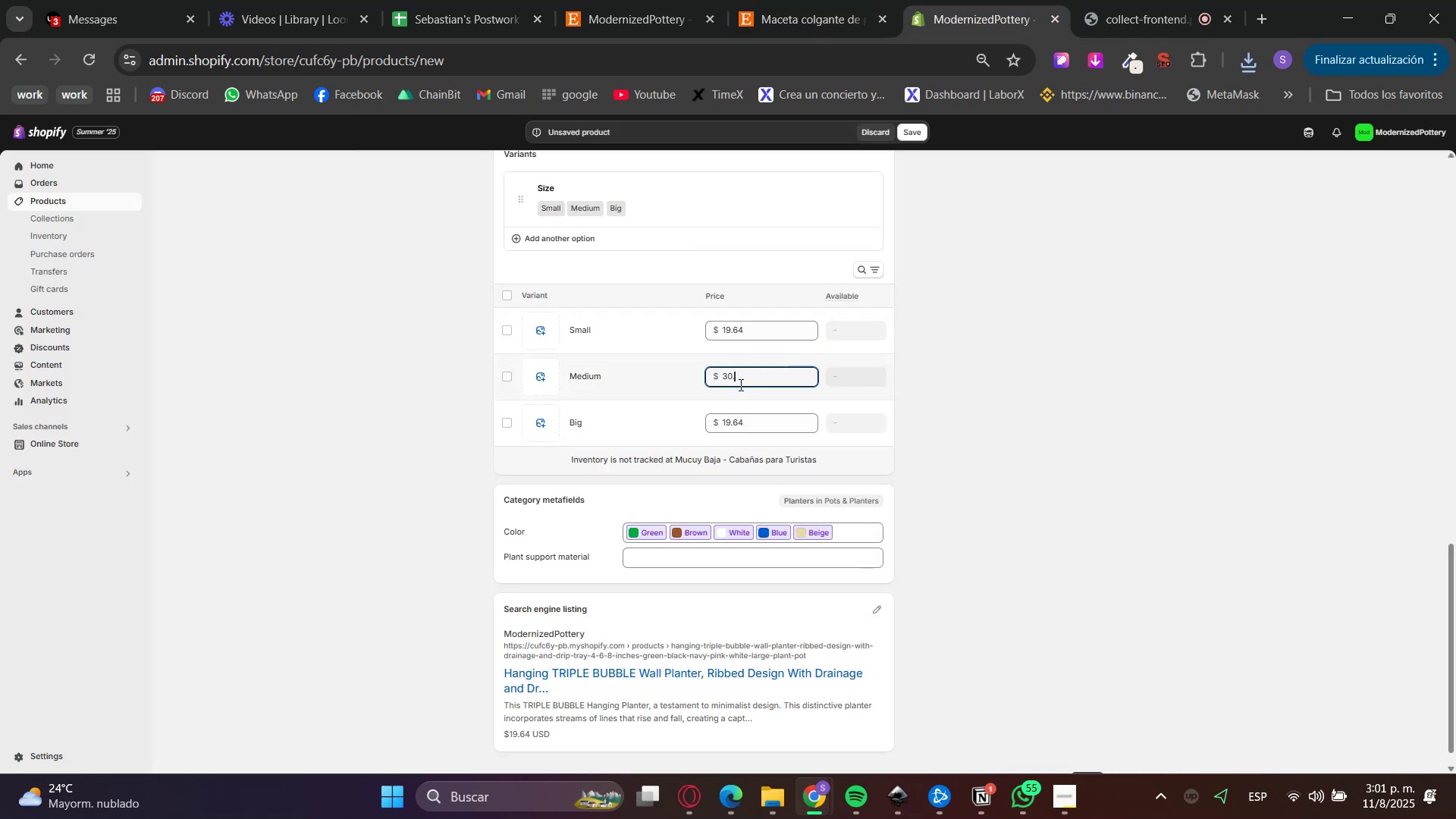 
key(Numpad2)
 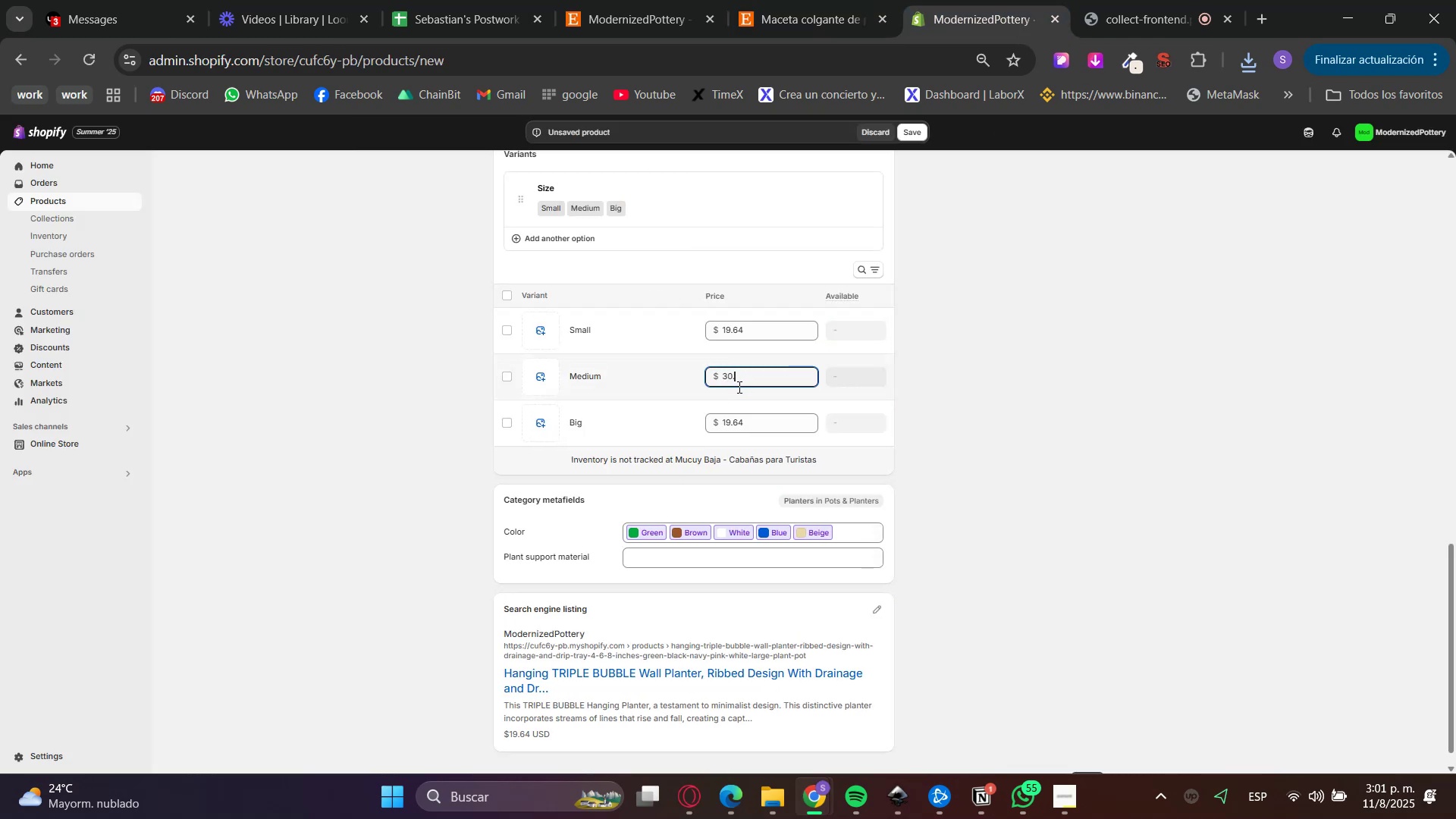 
key(Numpad3)
 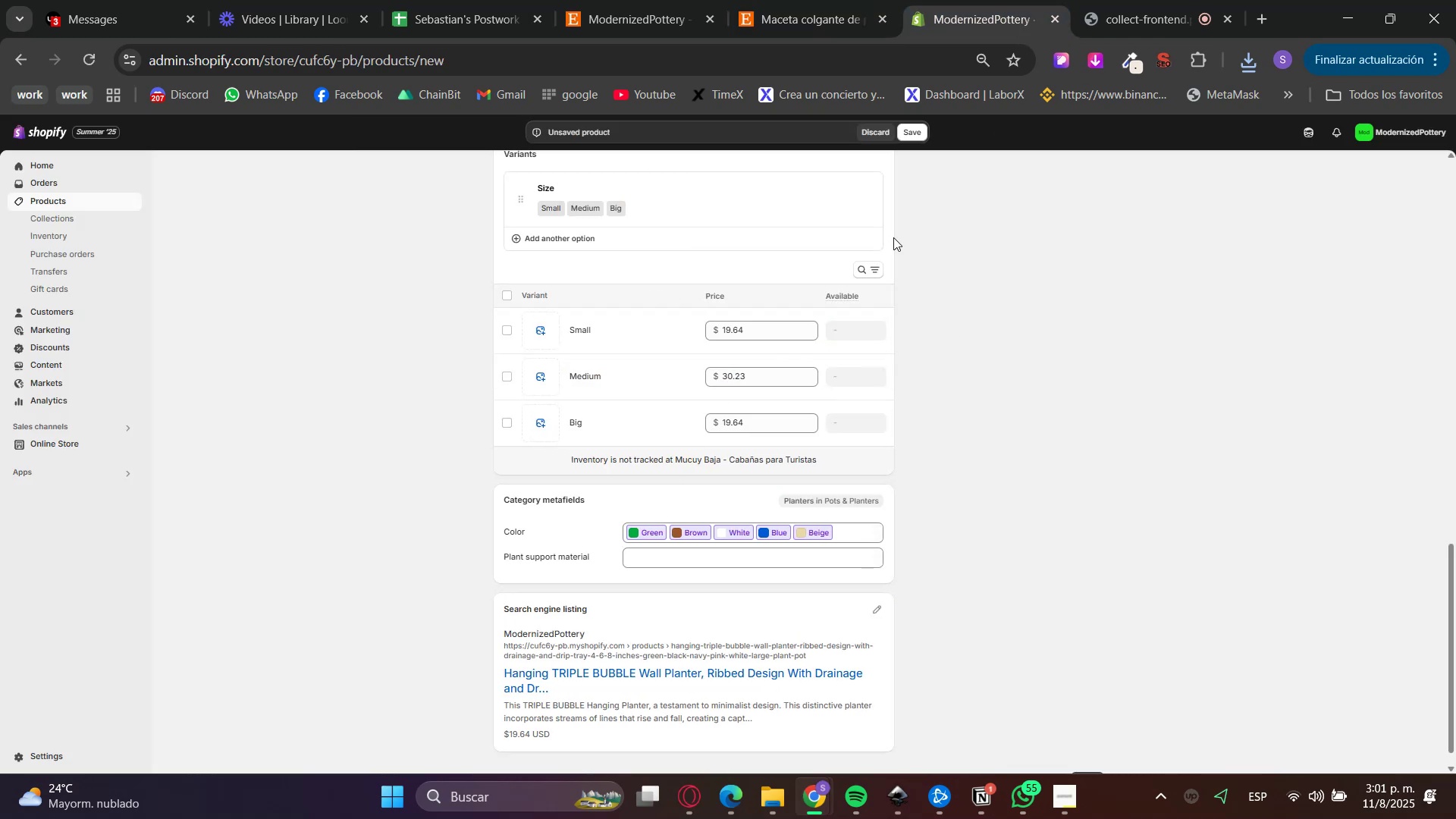 
double_click([823, 0])
 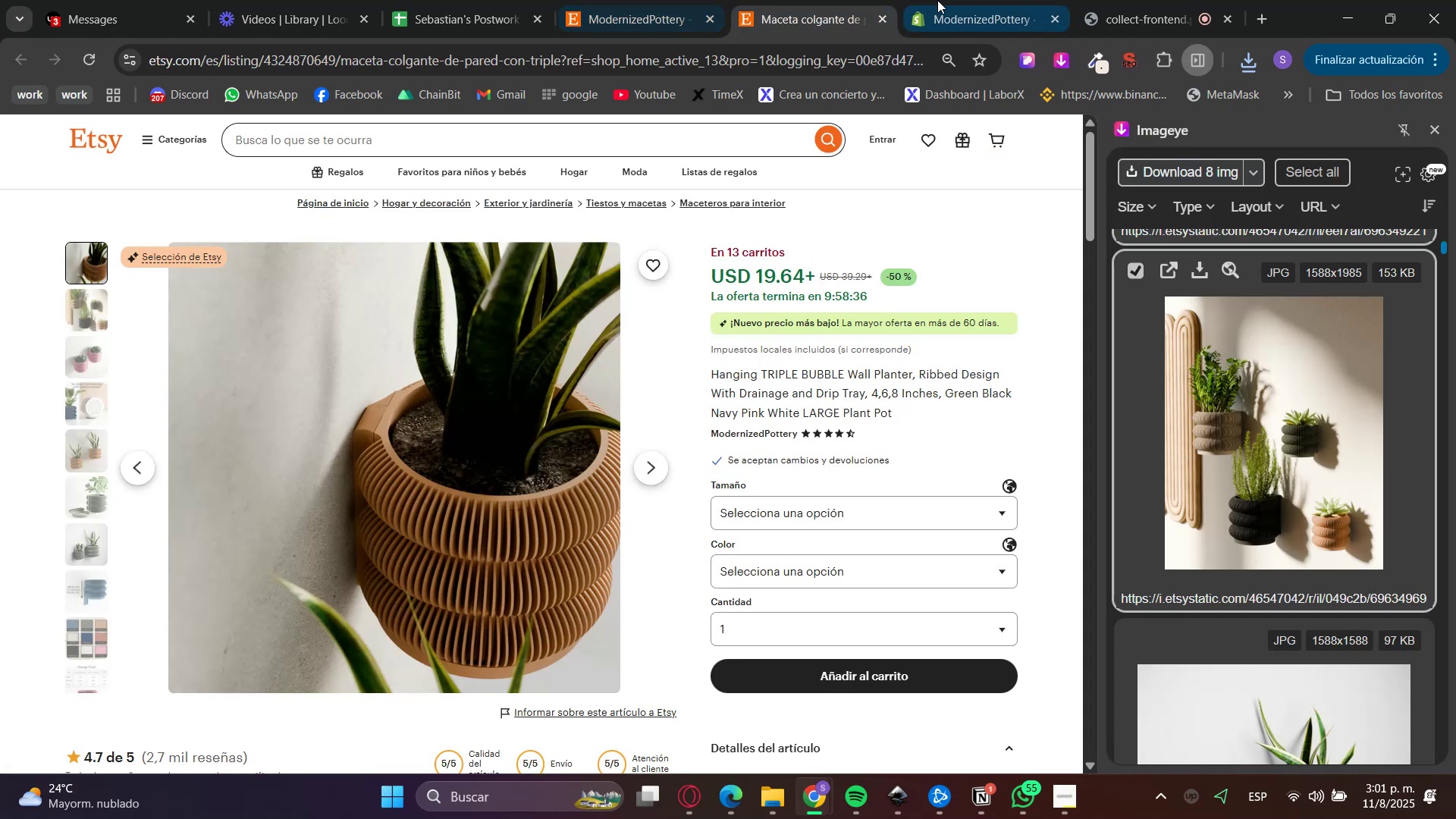 
left_click([776, 525])
 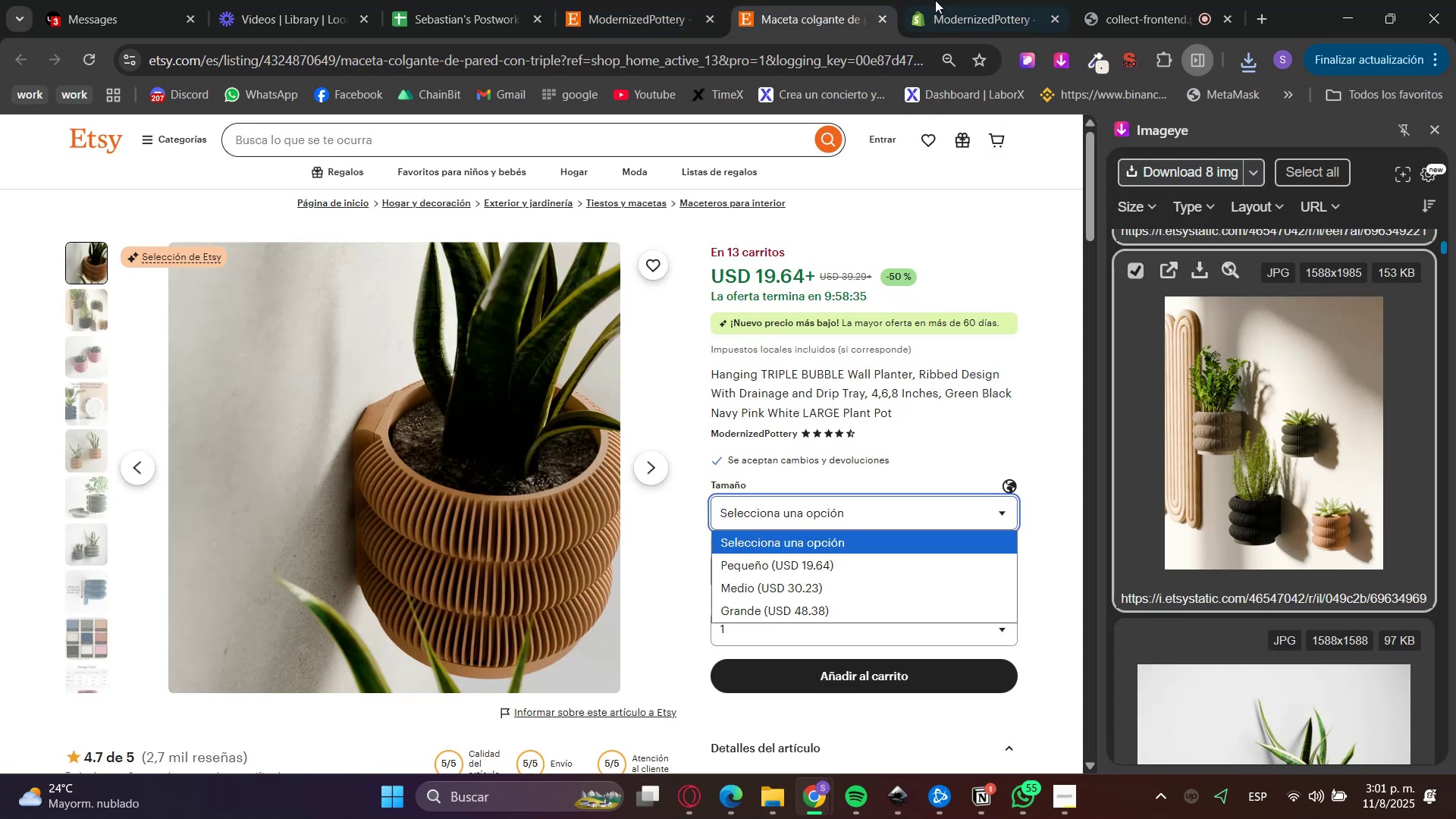 
left_click([951, 0])
 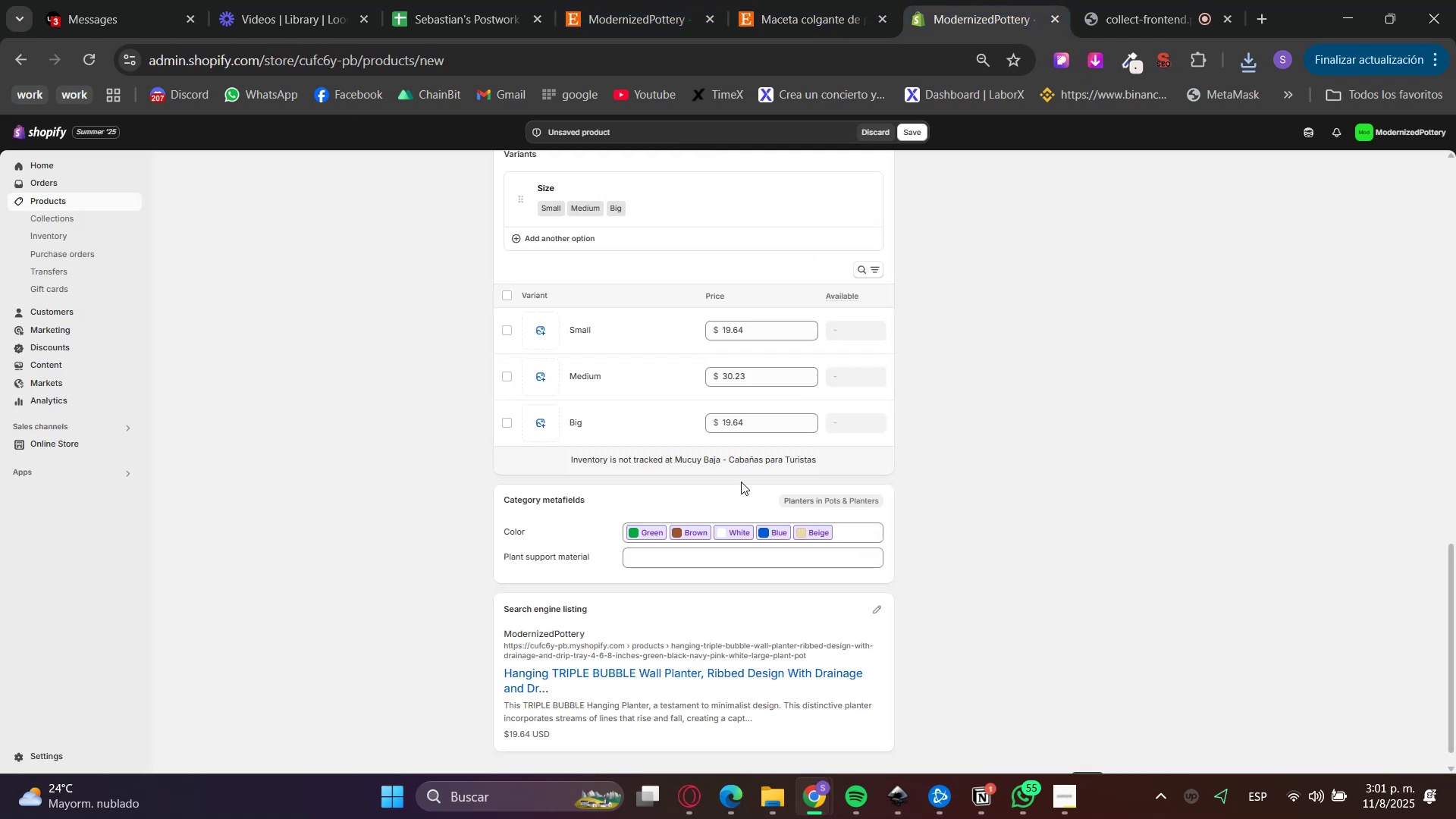 
left_click([747, 423])
 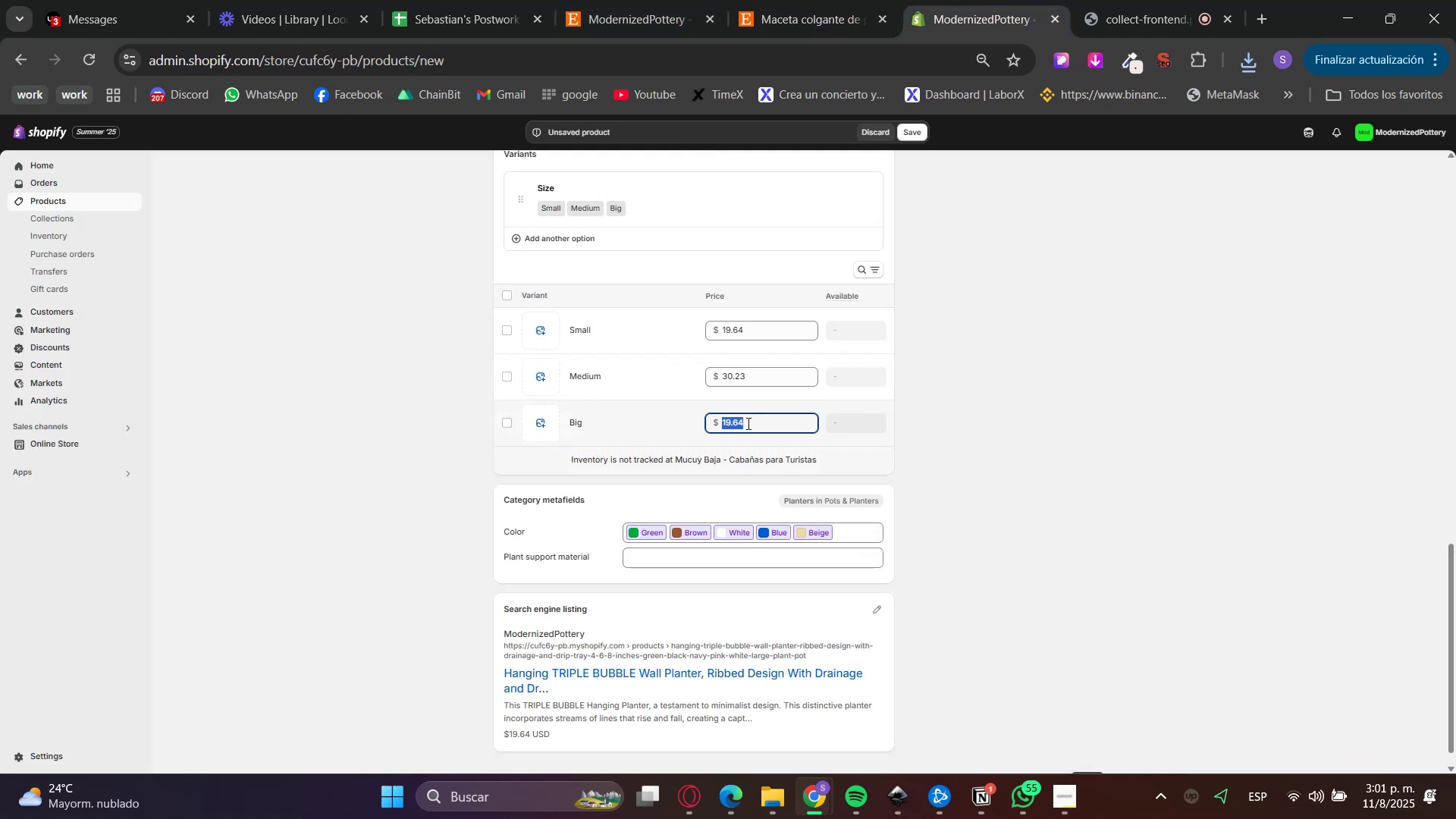 
key(Numpad4)
 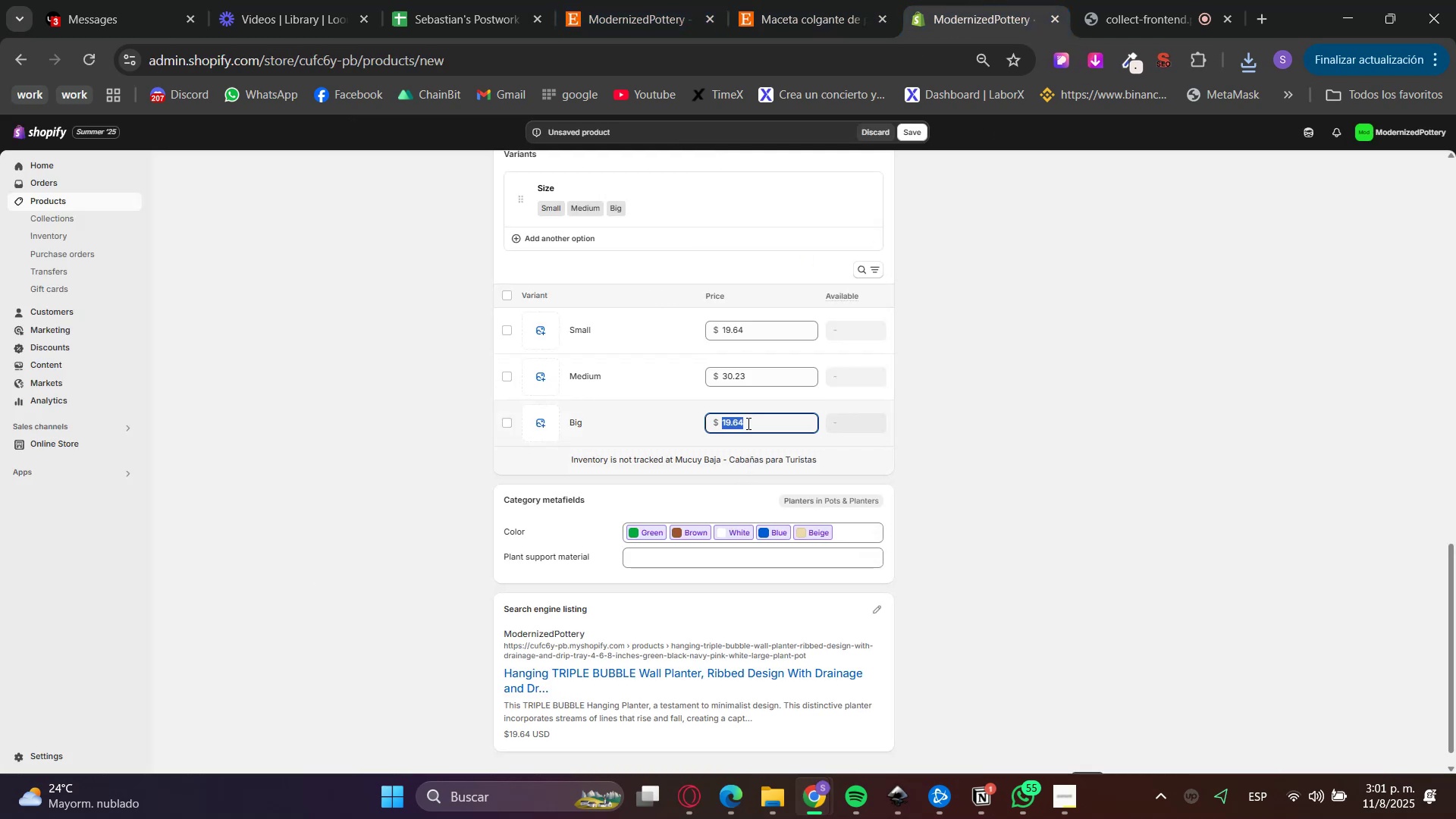 
key(Numpad8)
 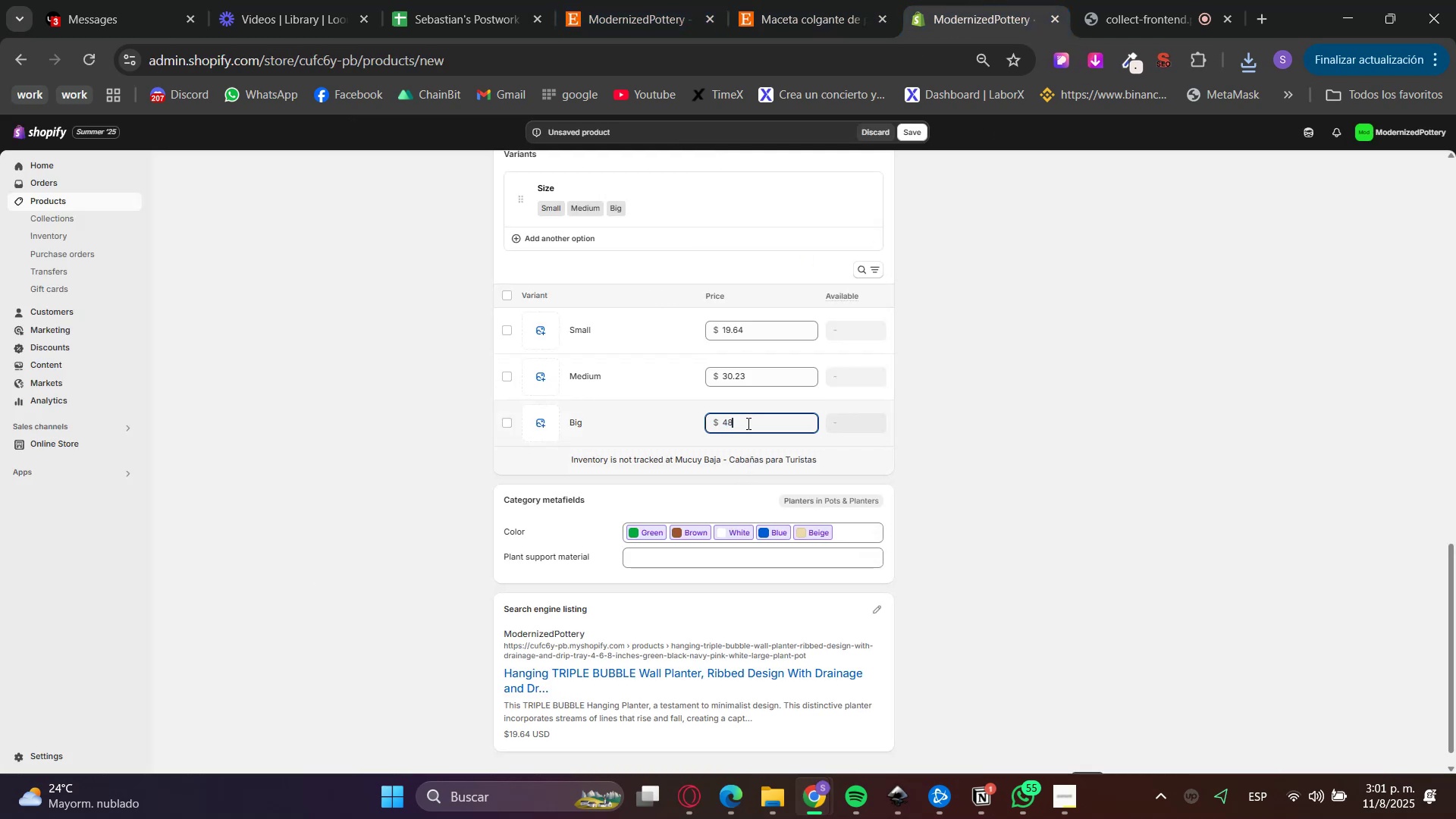 
key(NumpadDecimal)
 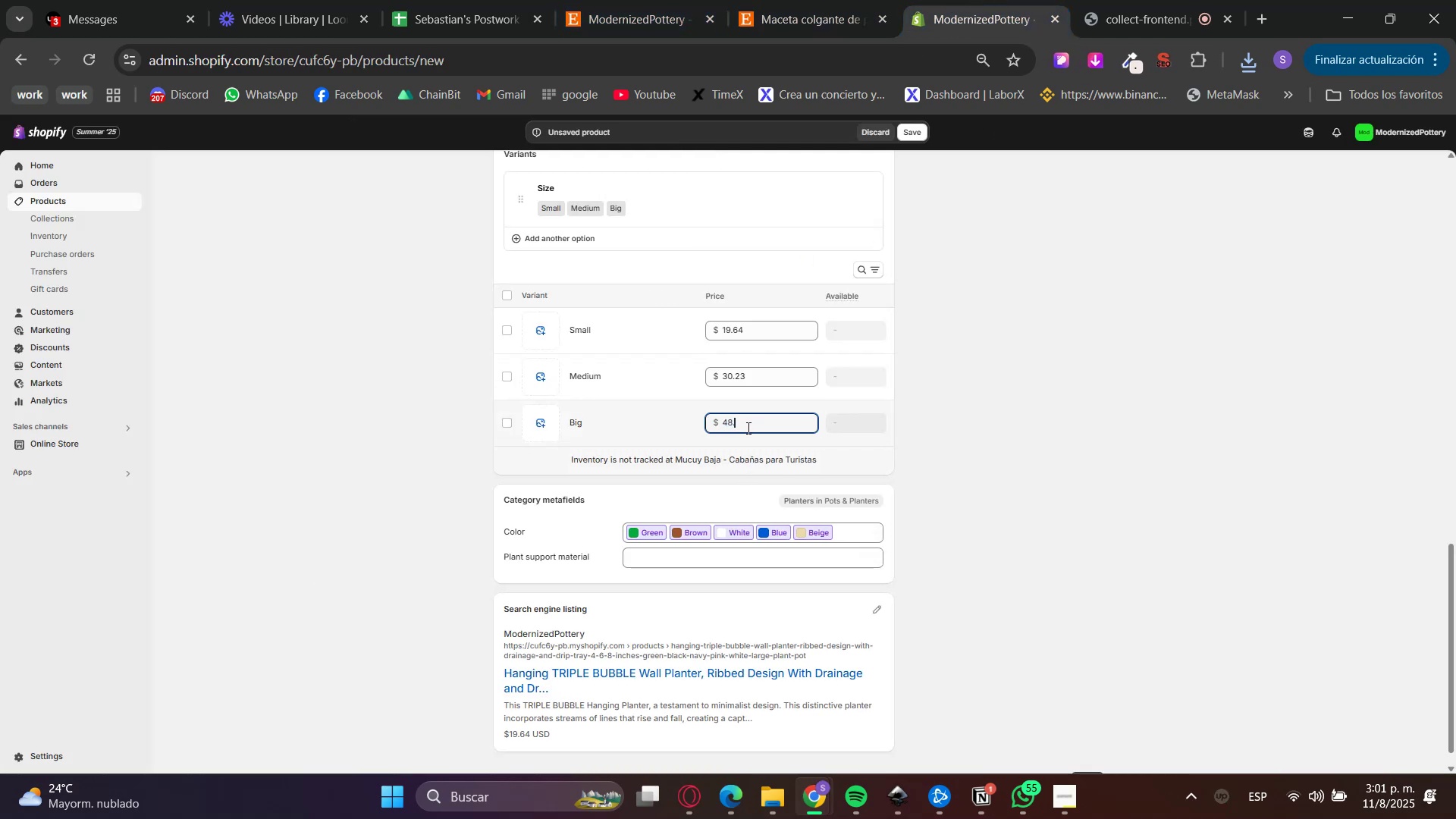 
key(Numpad3)
 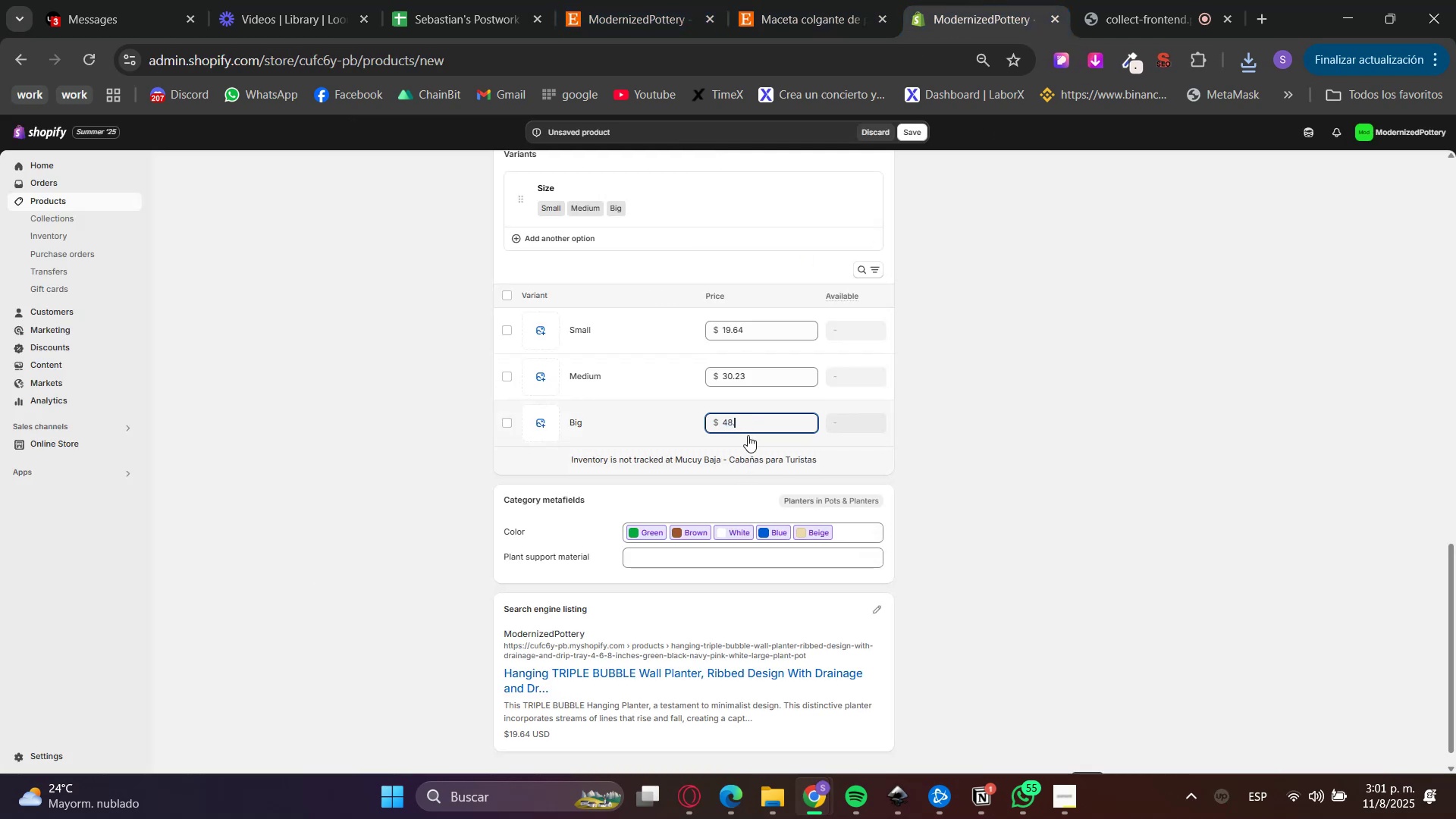 
key(Numpad8)
 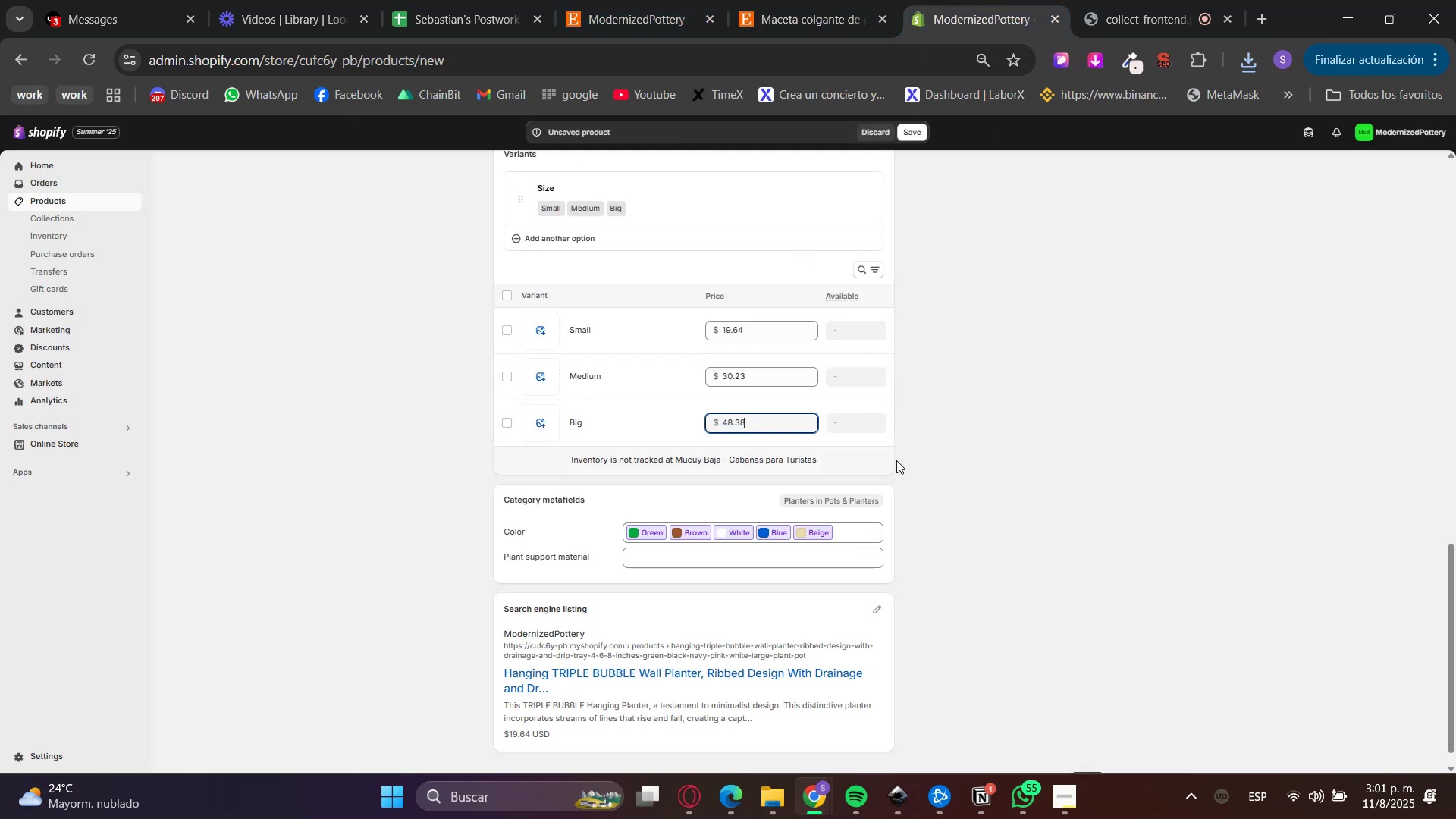 
left_click([1099, 480])
 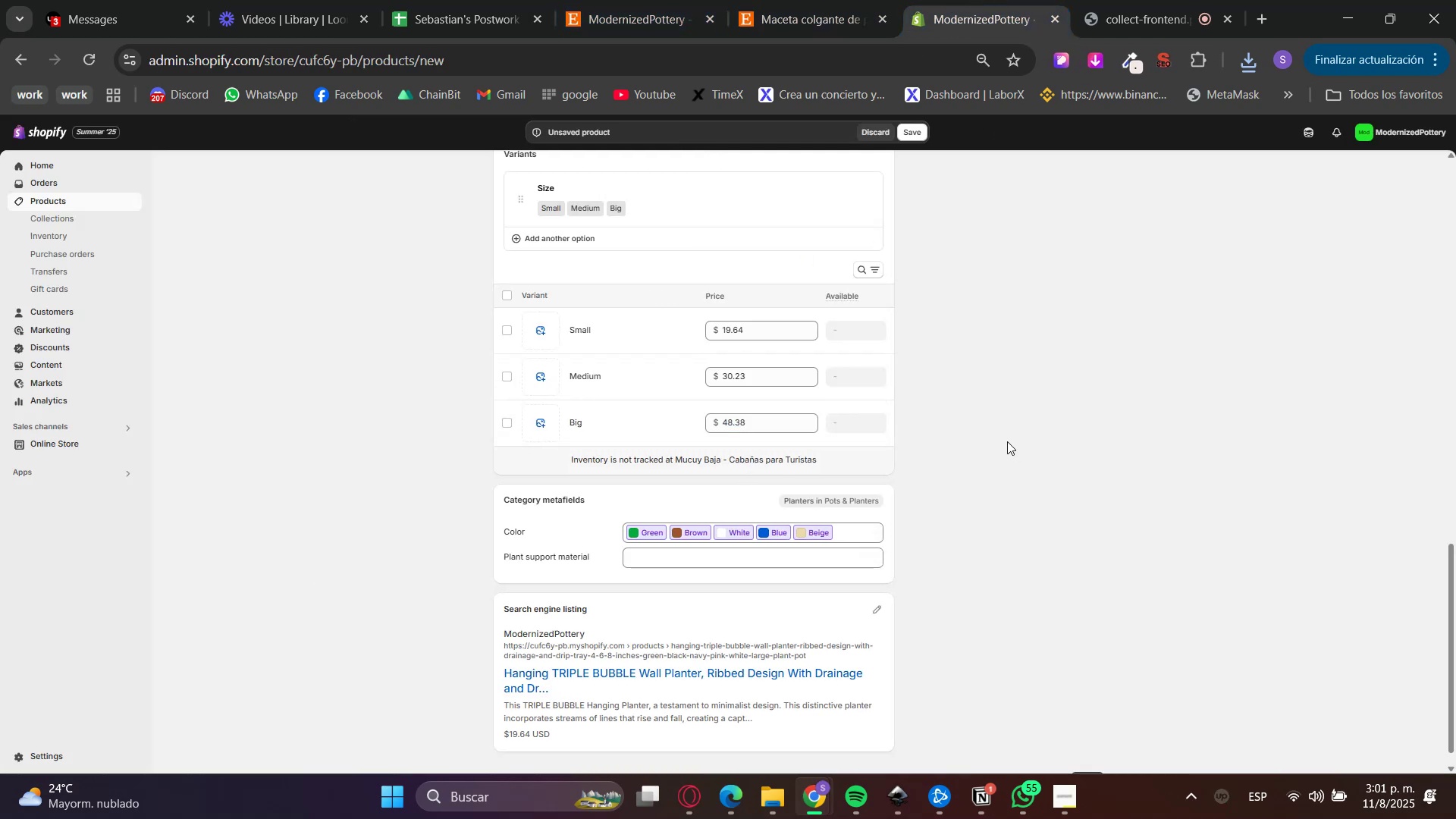 
scroll: coordinate [998, 534], scroll_direction: up, amount: 13.0
 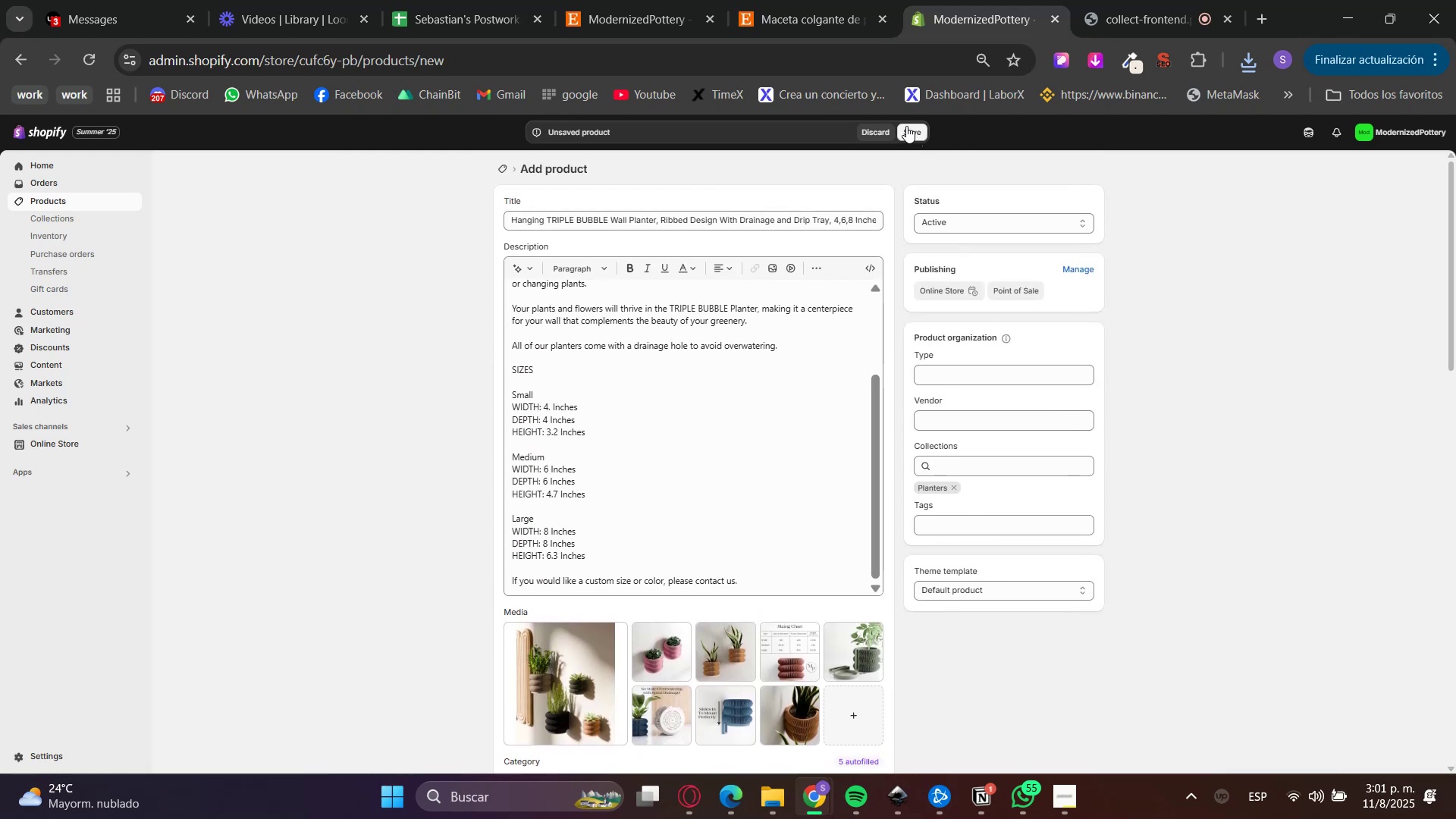 
double_click([921, 133])
 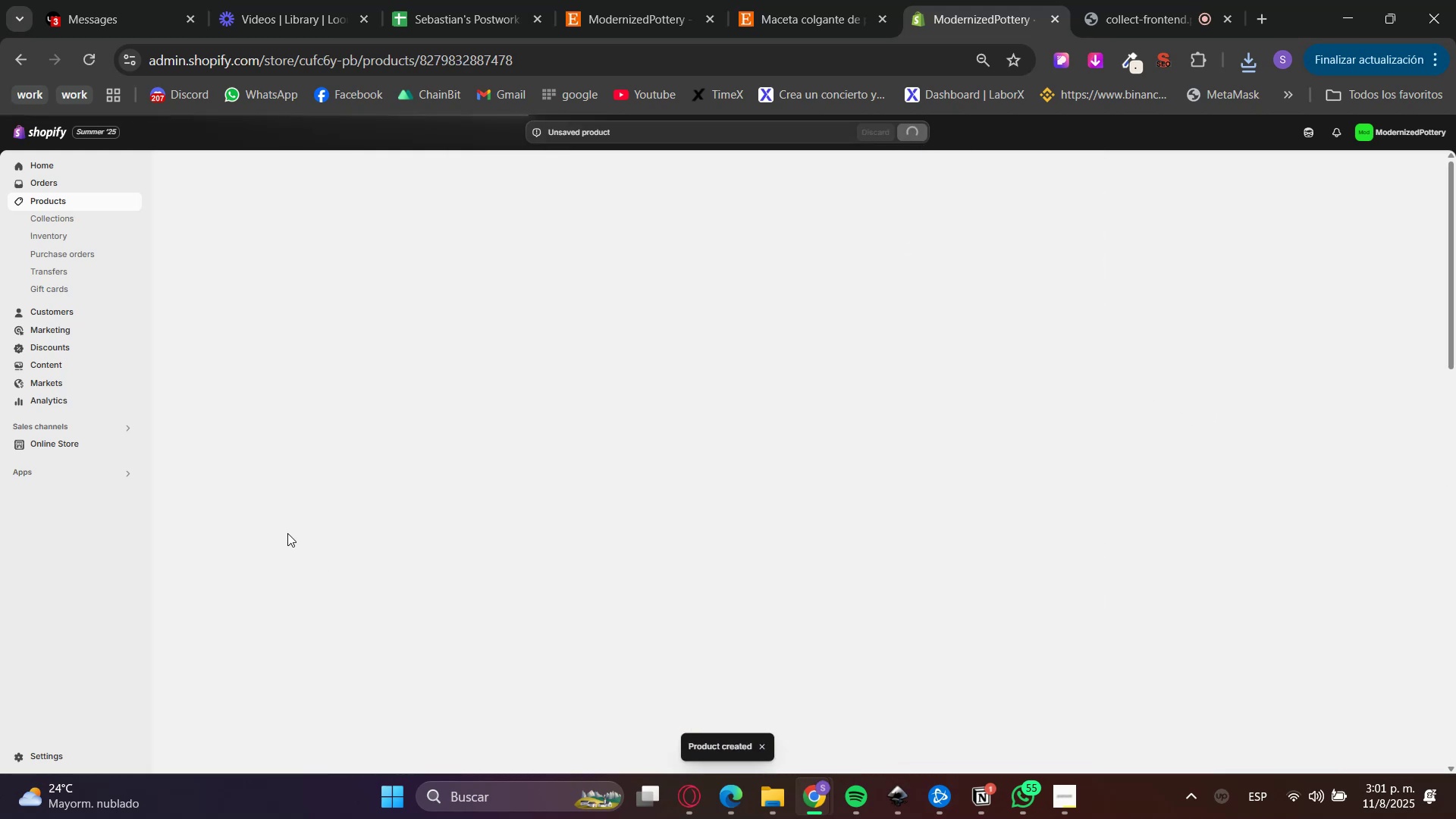 
scroll: coordinate [288, 532], scroll_direction: down, amount: 4.0
 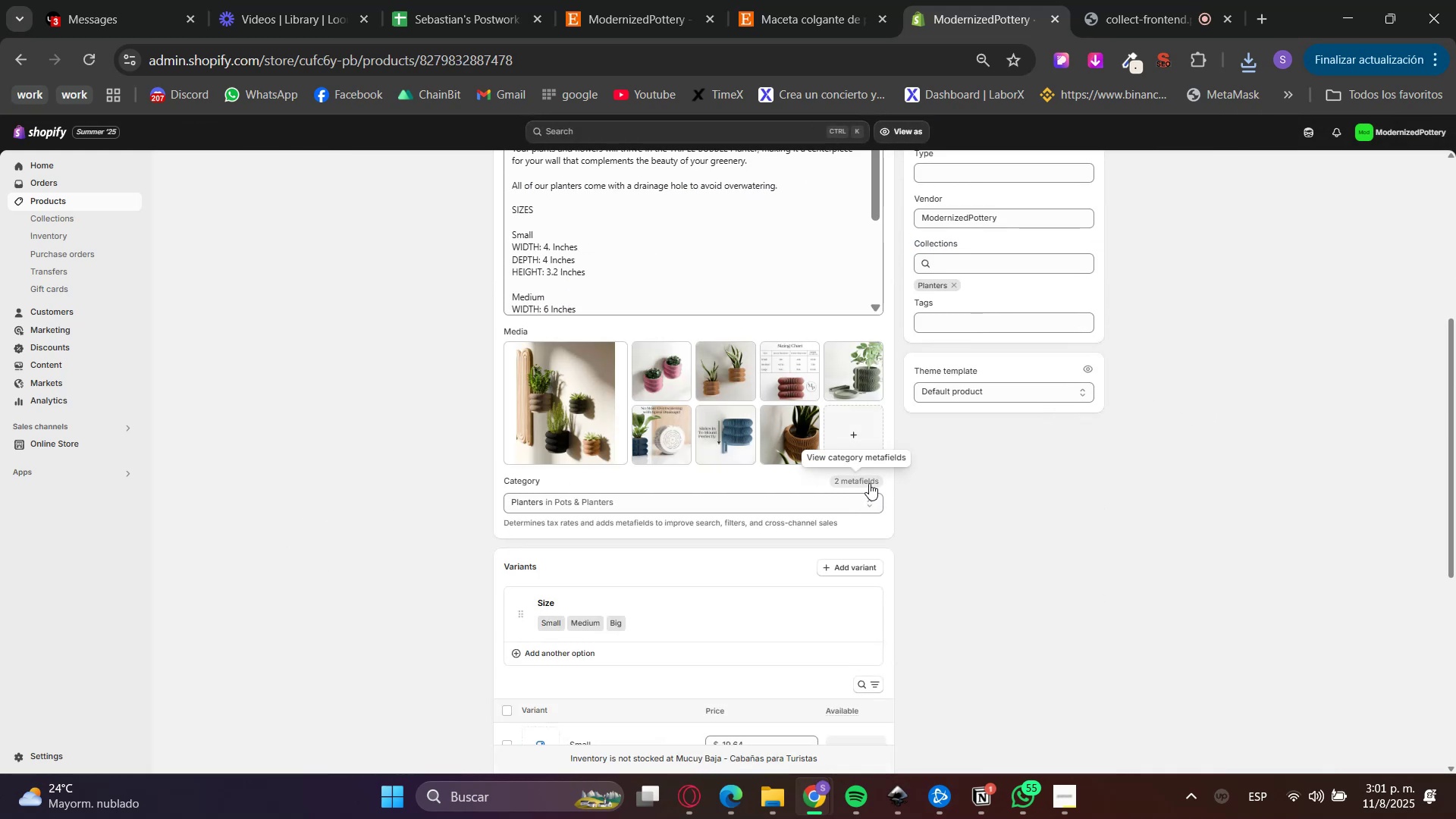 
left_click([833, 0])
 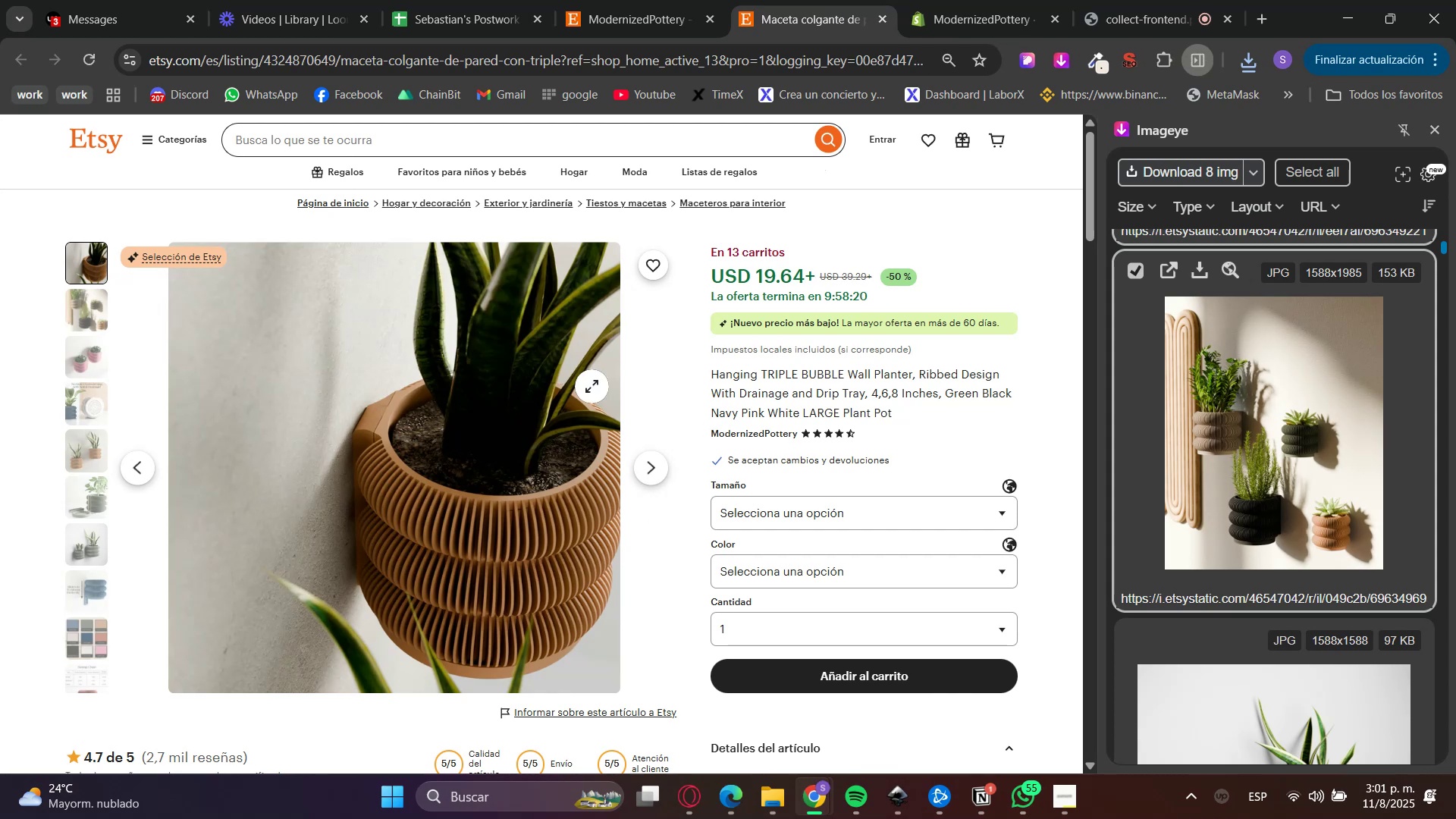 
left_click([937, 0])
 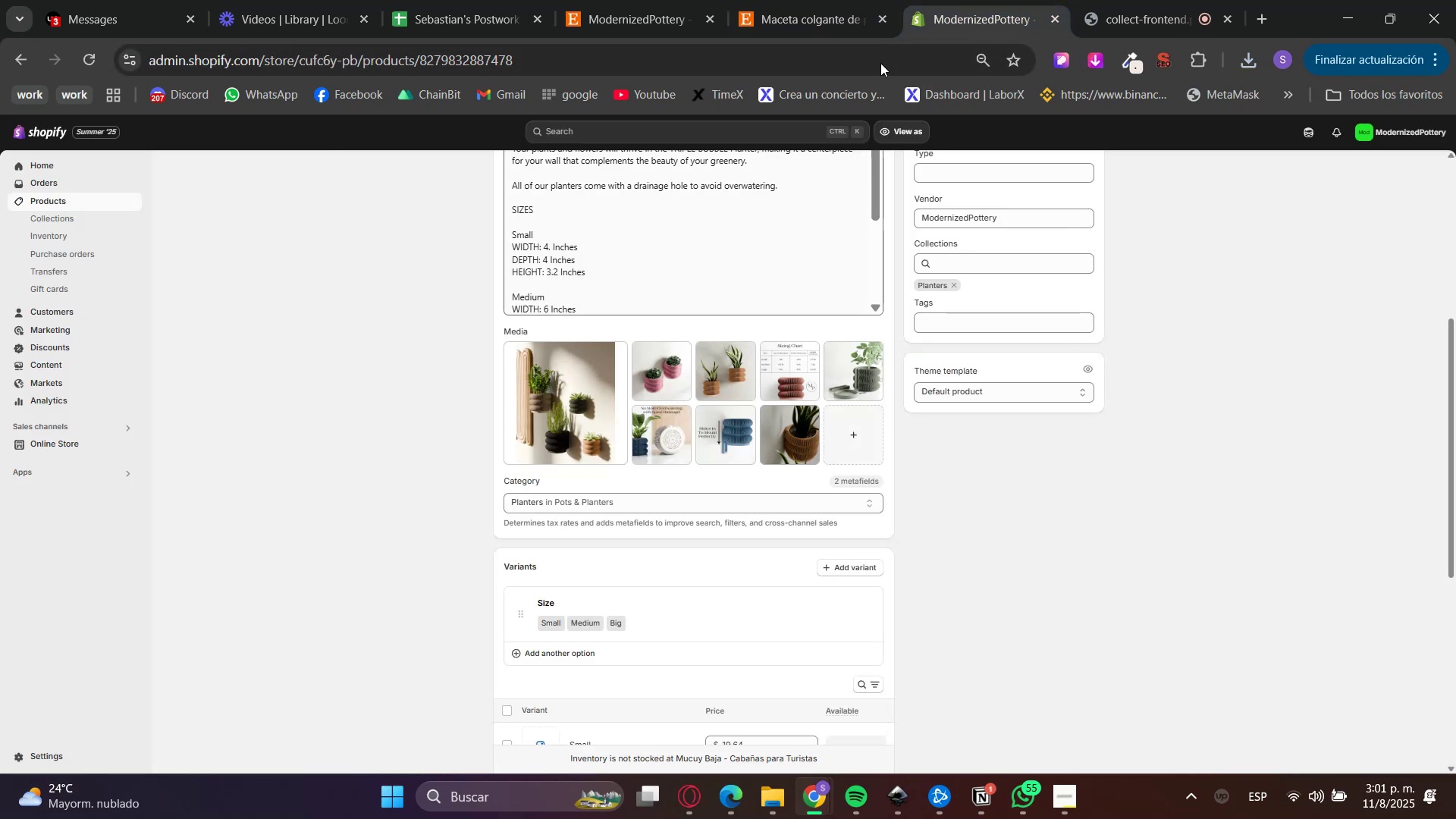 
left_click([774, 814])
 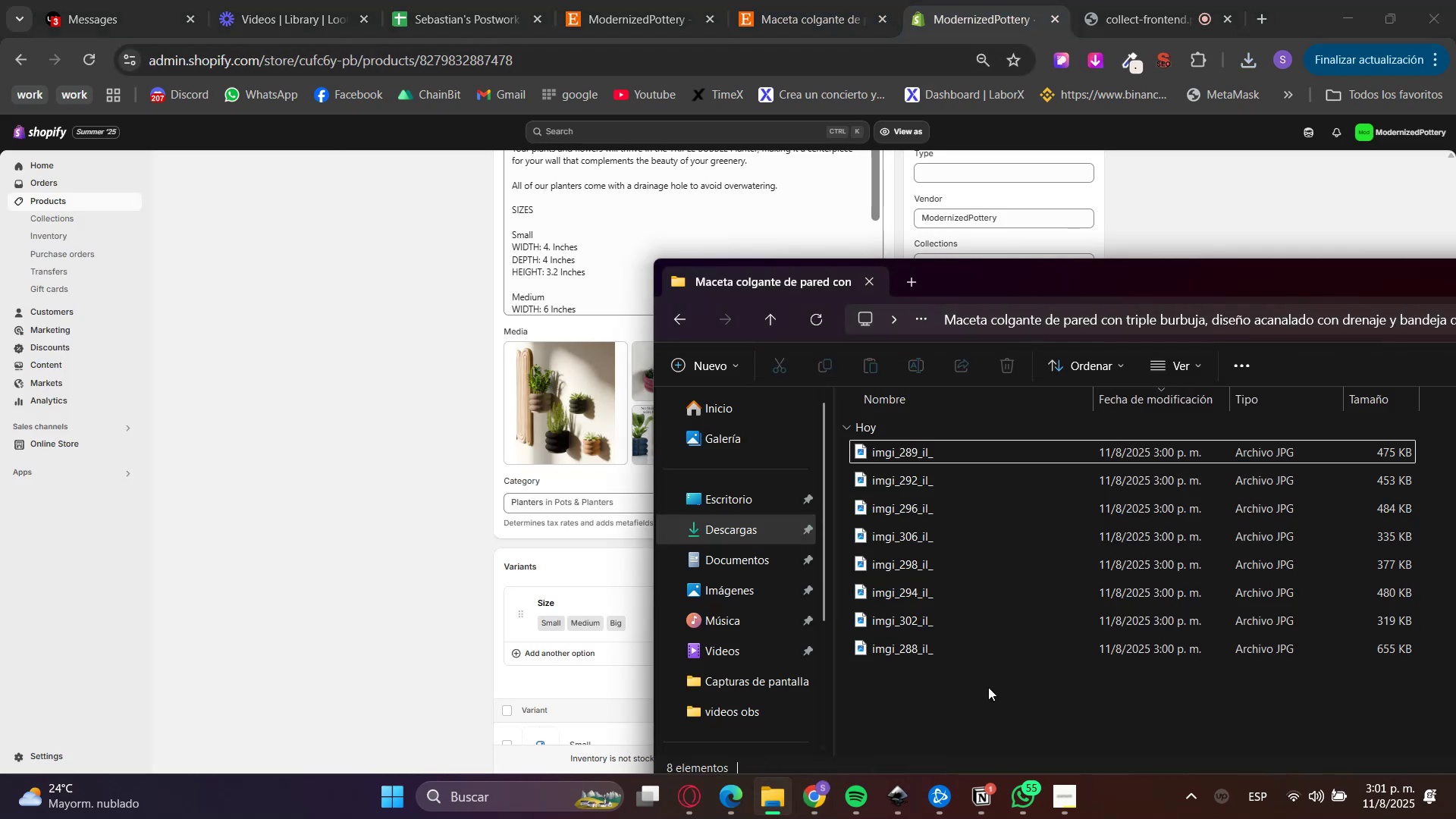 
key(F5)
 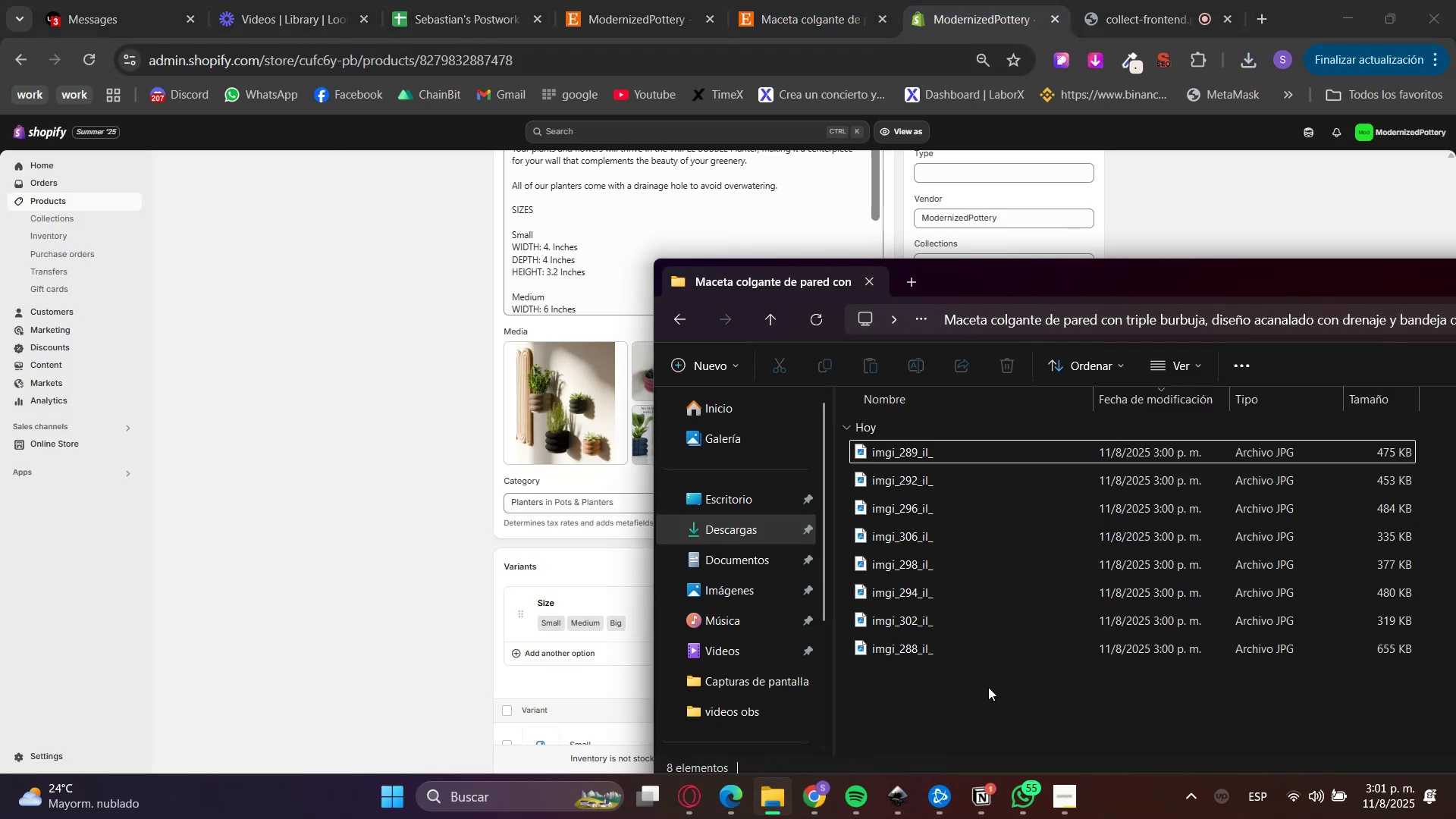 
key(Shift+ShiftLeft)
 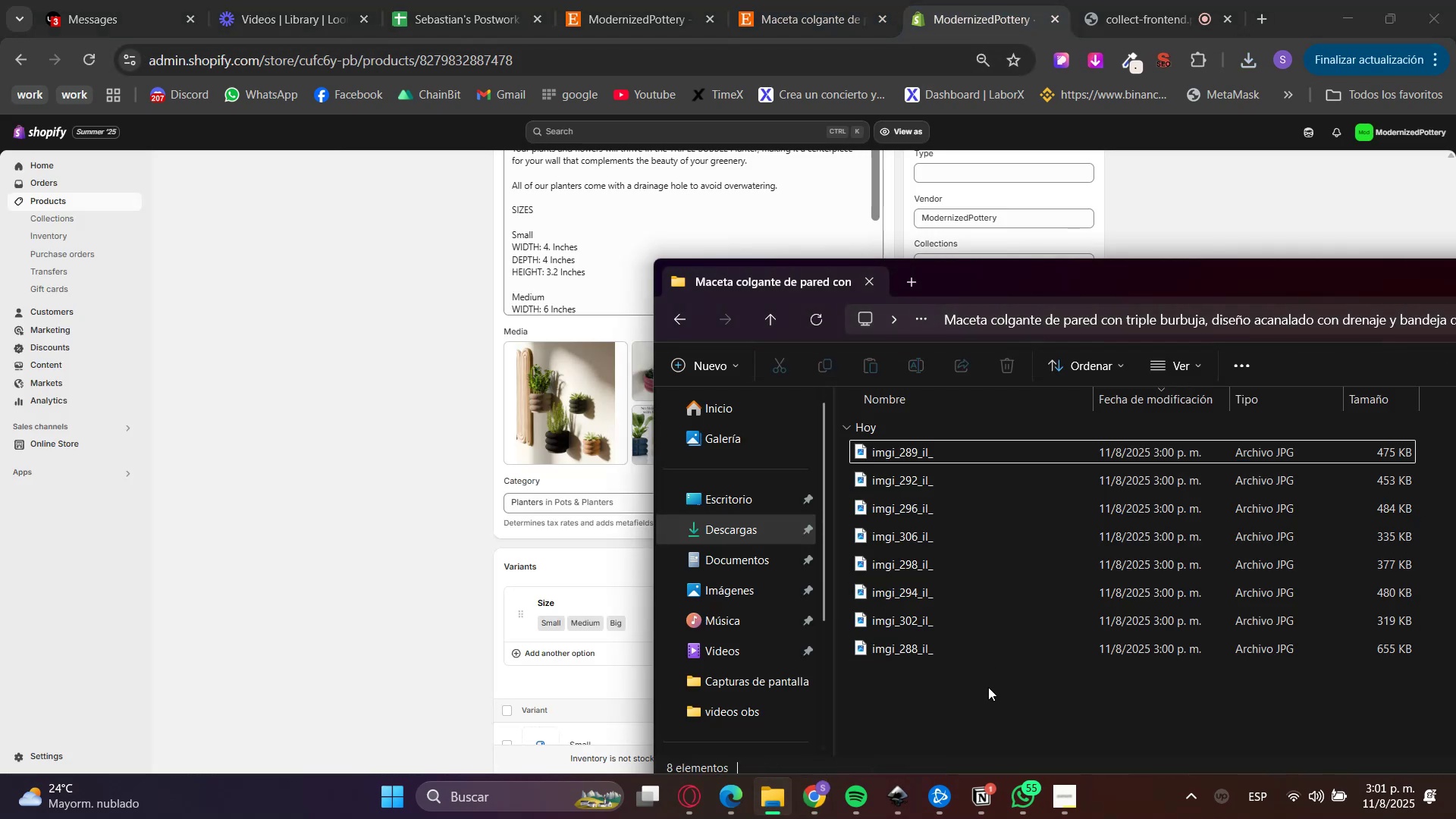 
hold_key(key=ControlLeft, duration=1.47)
scroll: coordinate [997, 595], scroll_direction: up, amount: 24.0
 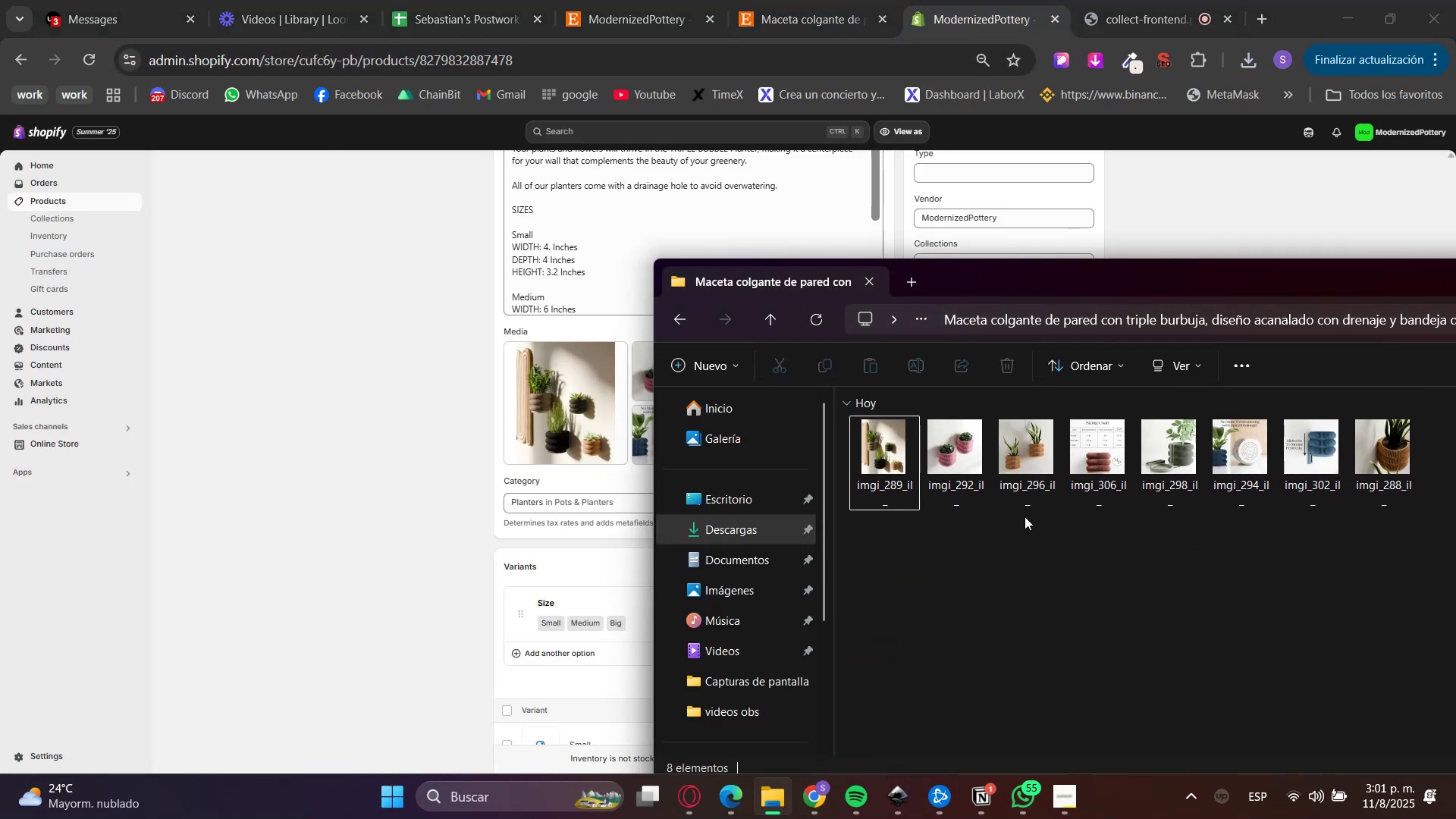 
left_click([808, 0])
 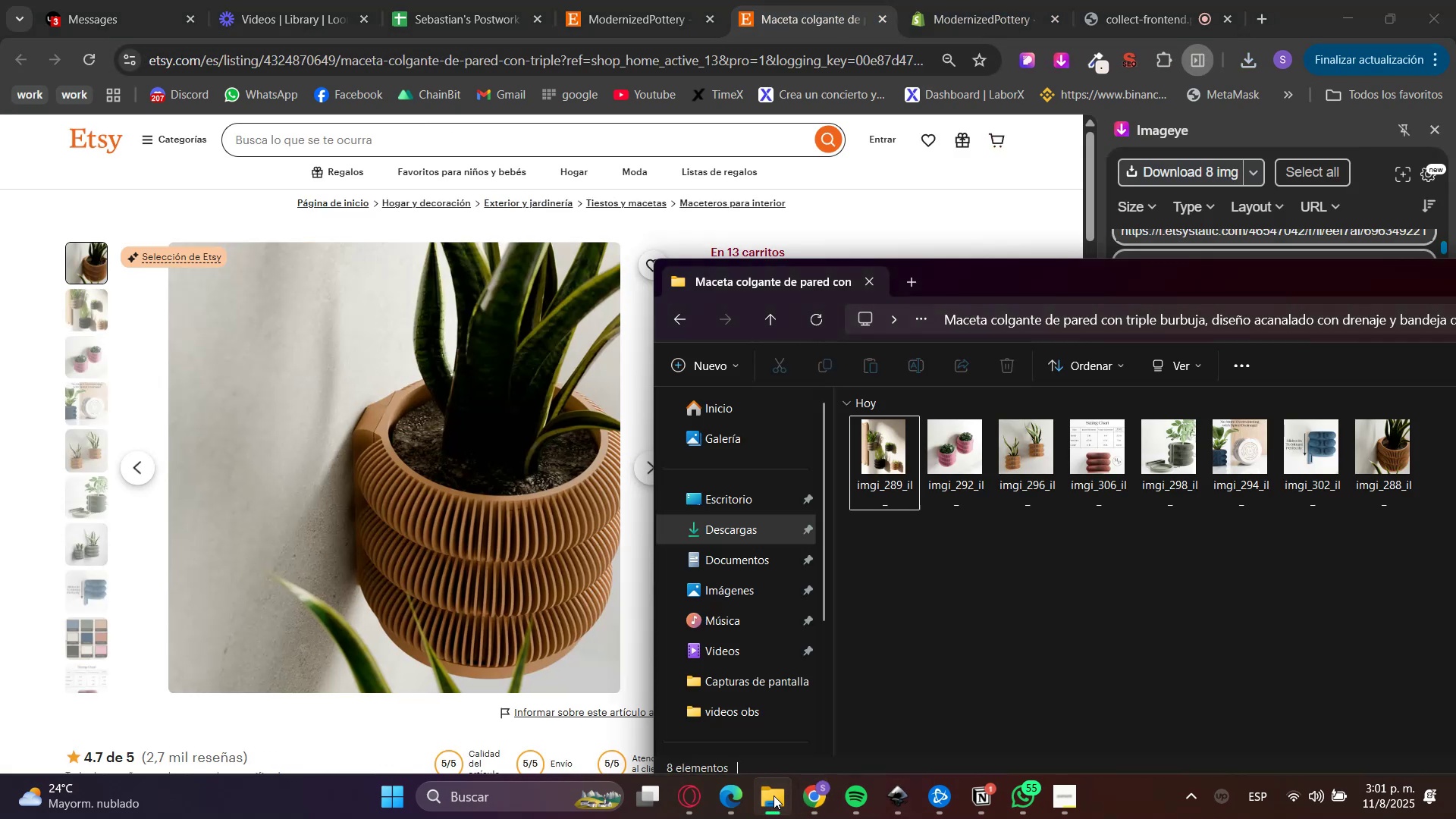 
left_click([968, 0])
 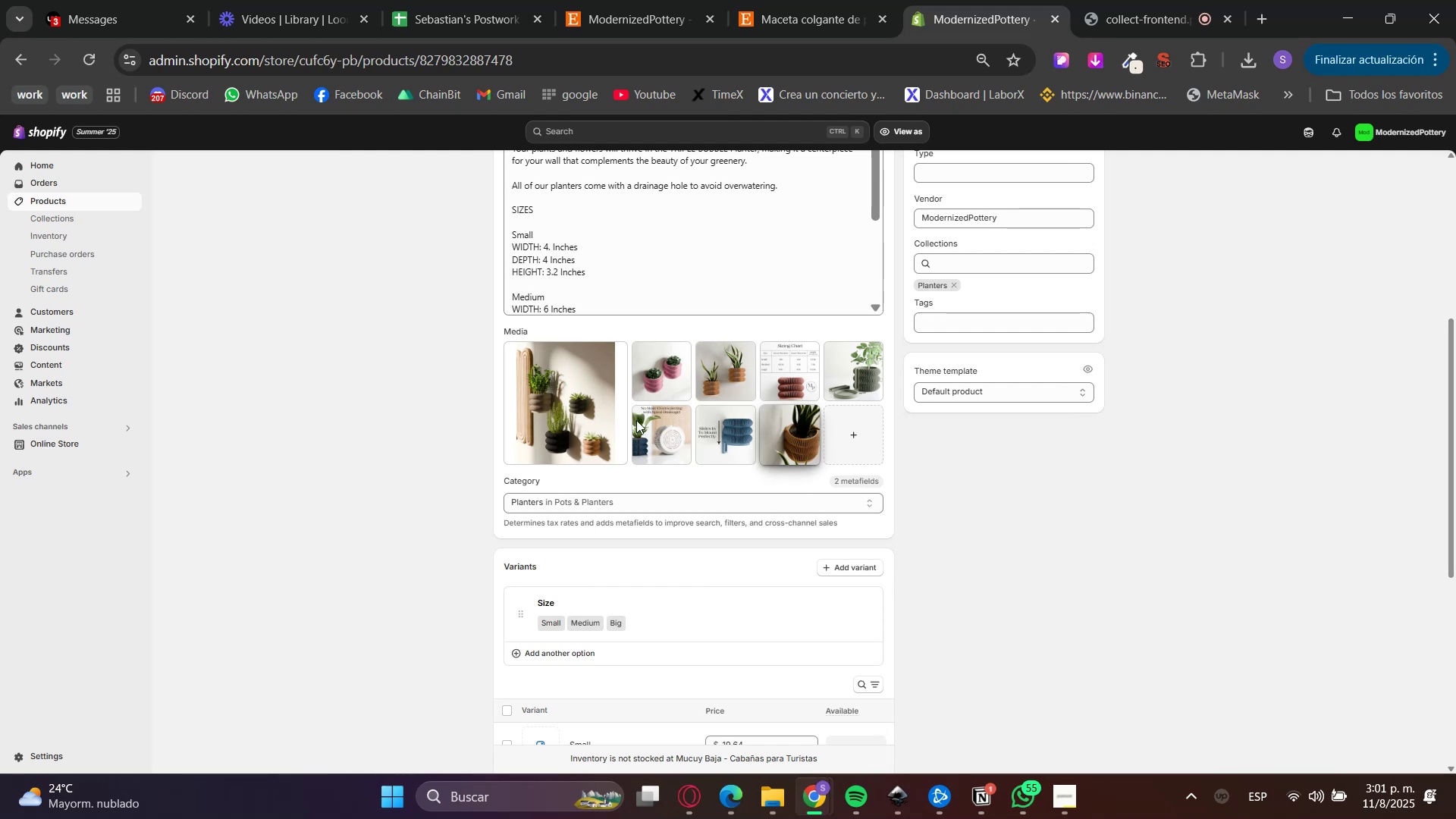 
scroll: coordinate [1164, 529], scroll_direction: up, amount: 4.0
 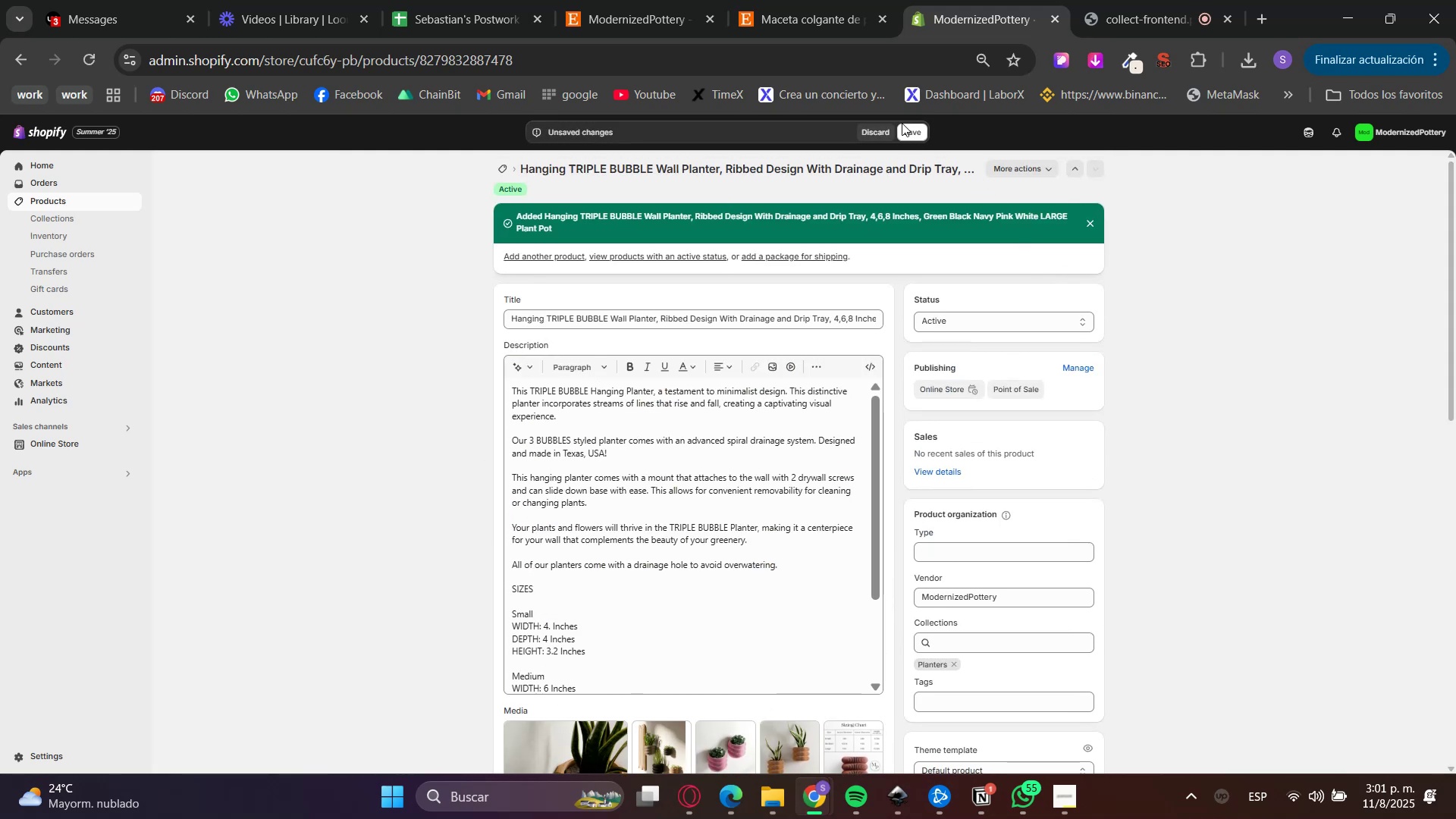 
double_click([916, 135])
 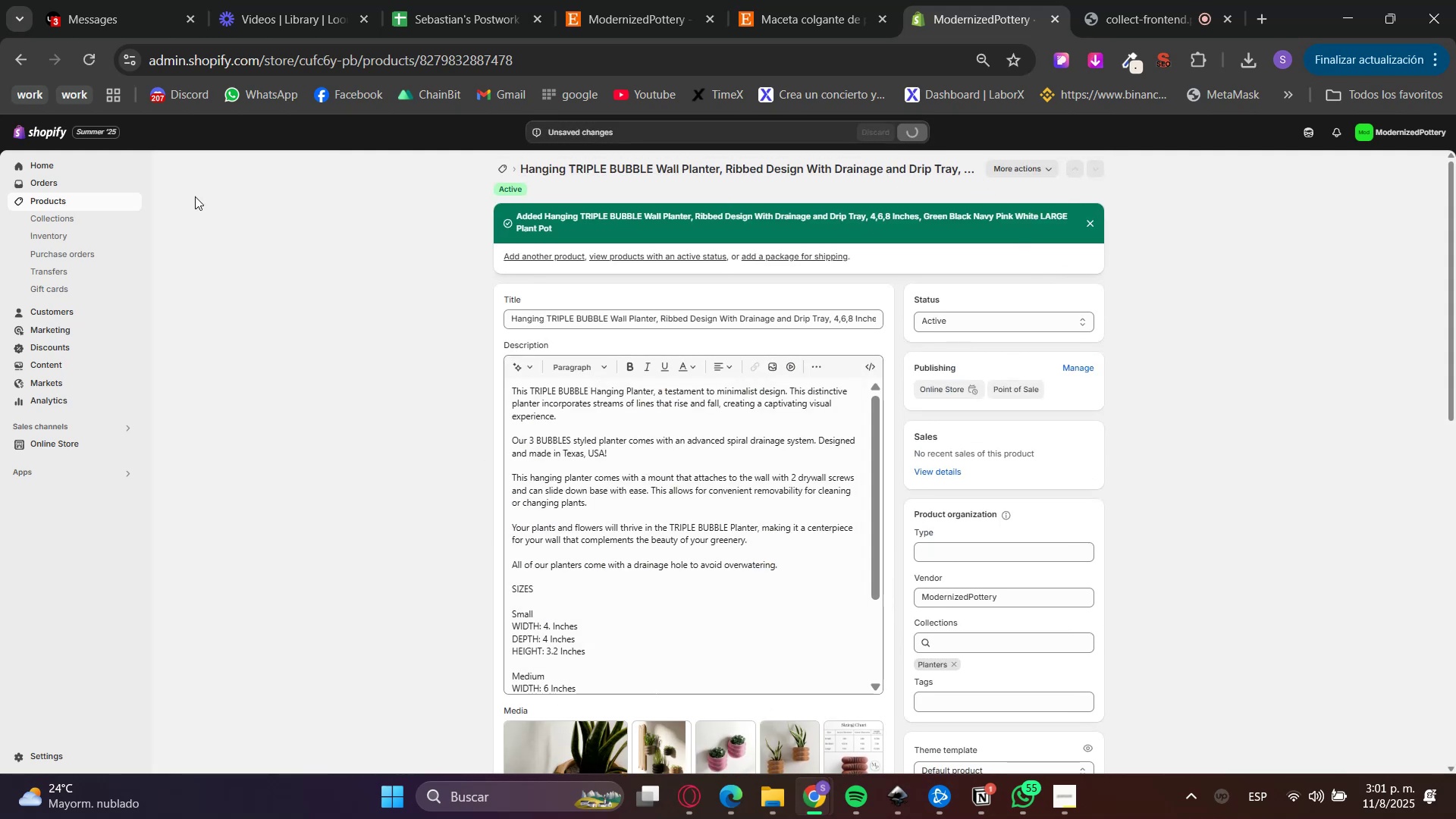 
left_click([64, 199])
 